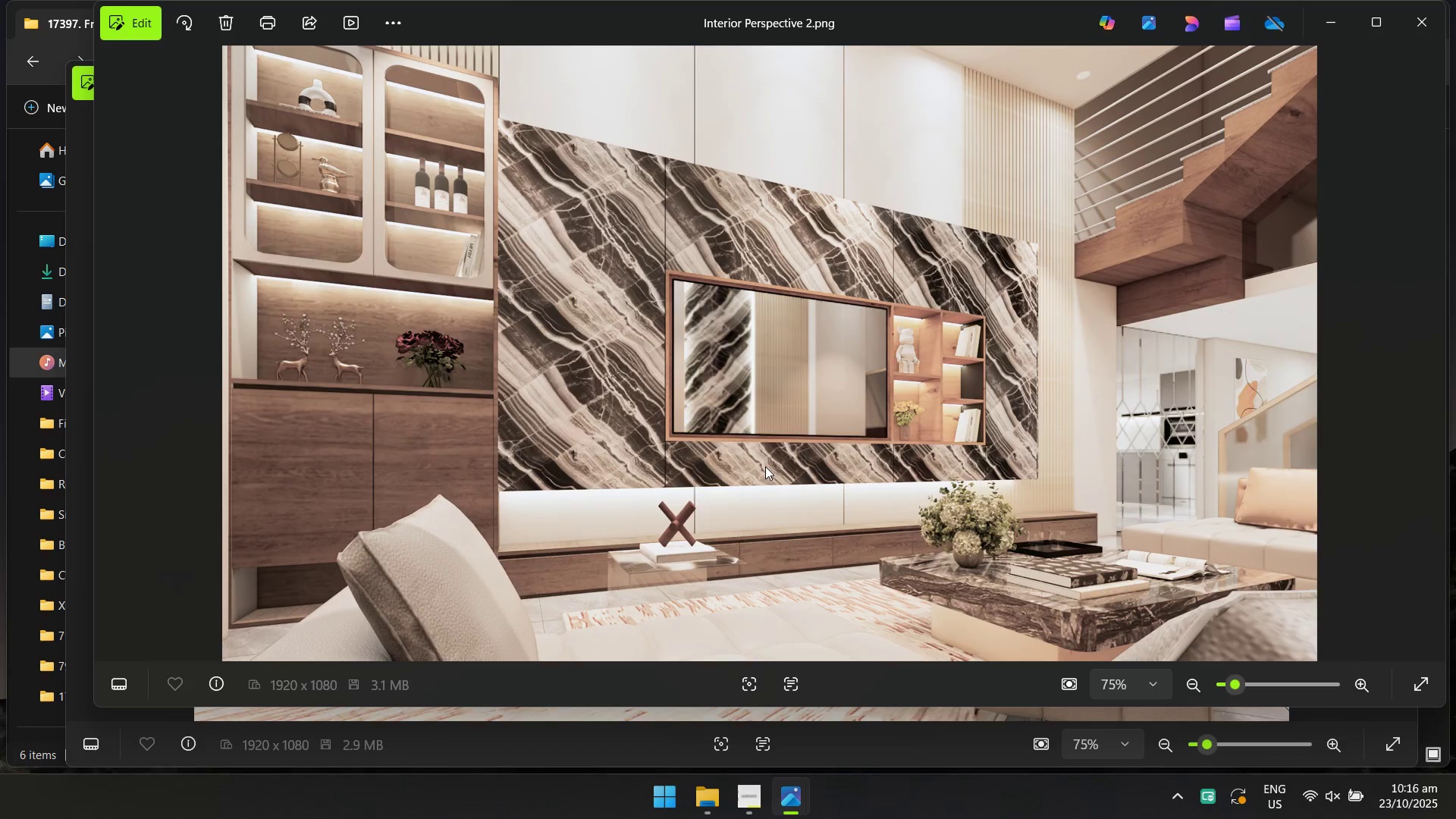 
key(Alt+Tab)
 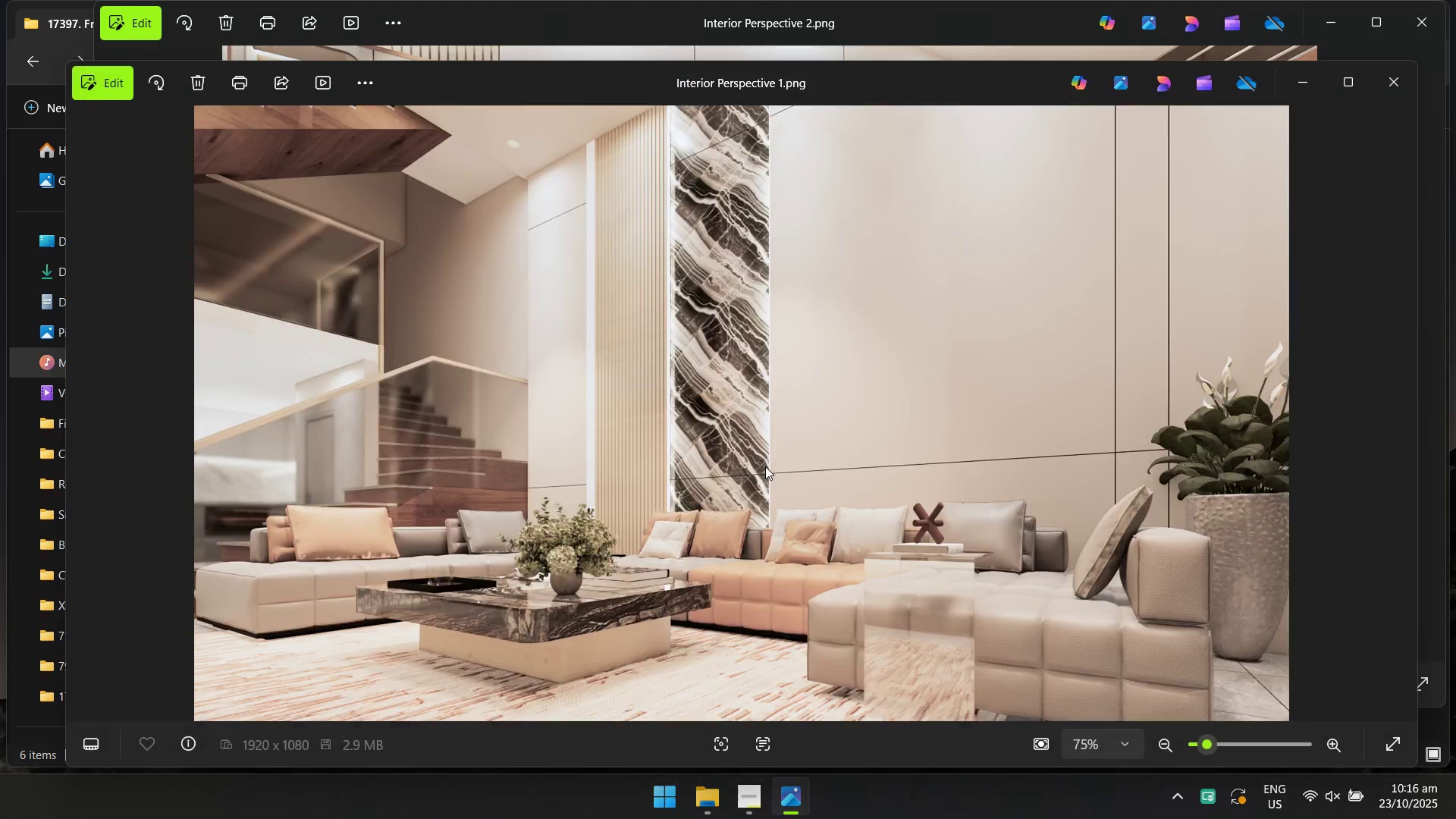 
key(Alt+AltLeft)
 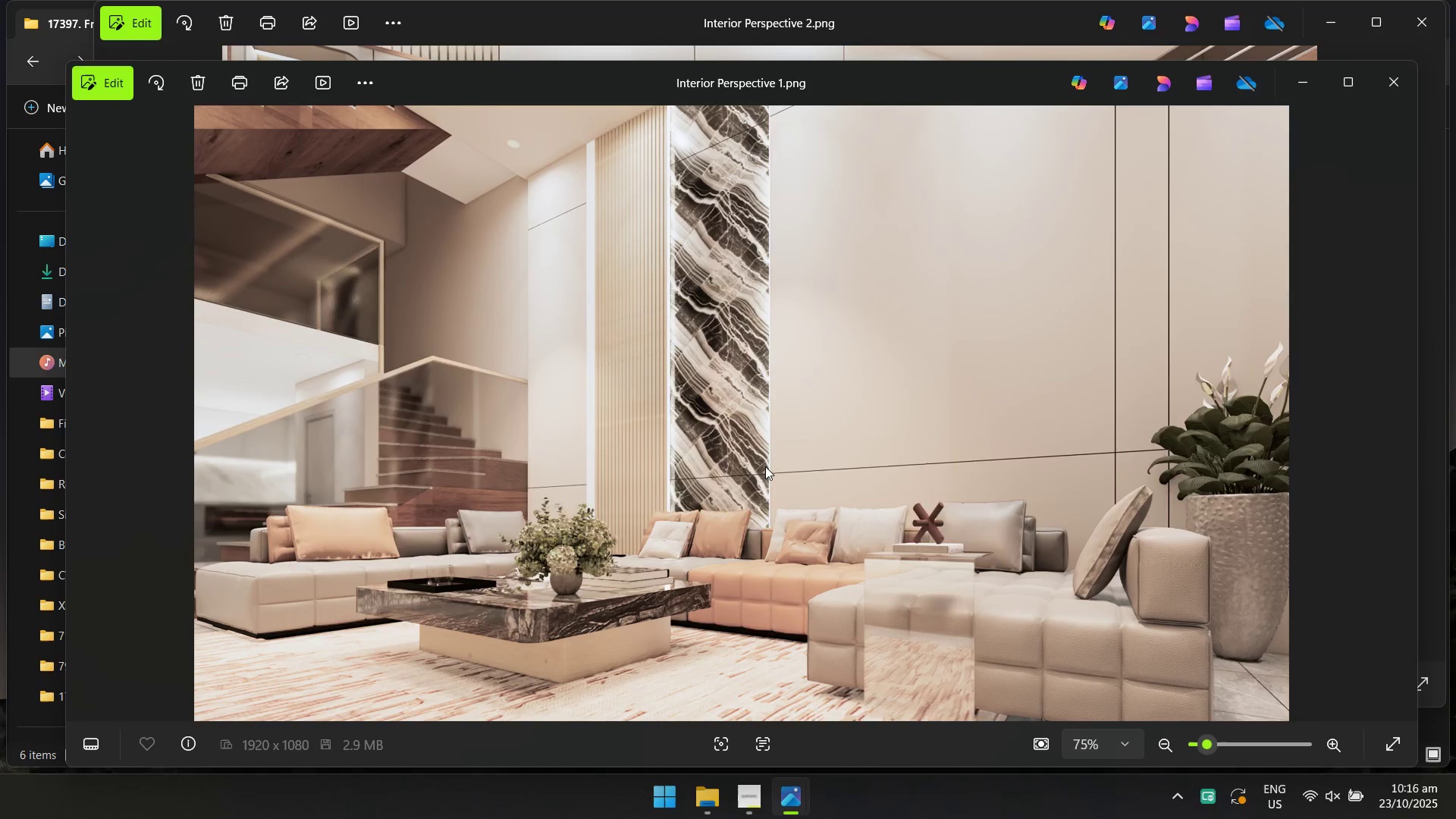 
key(Alt+Tab)
 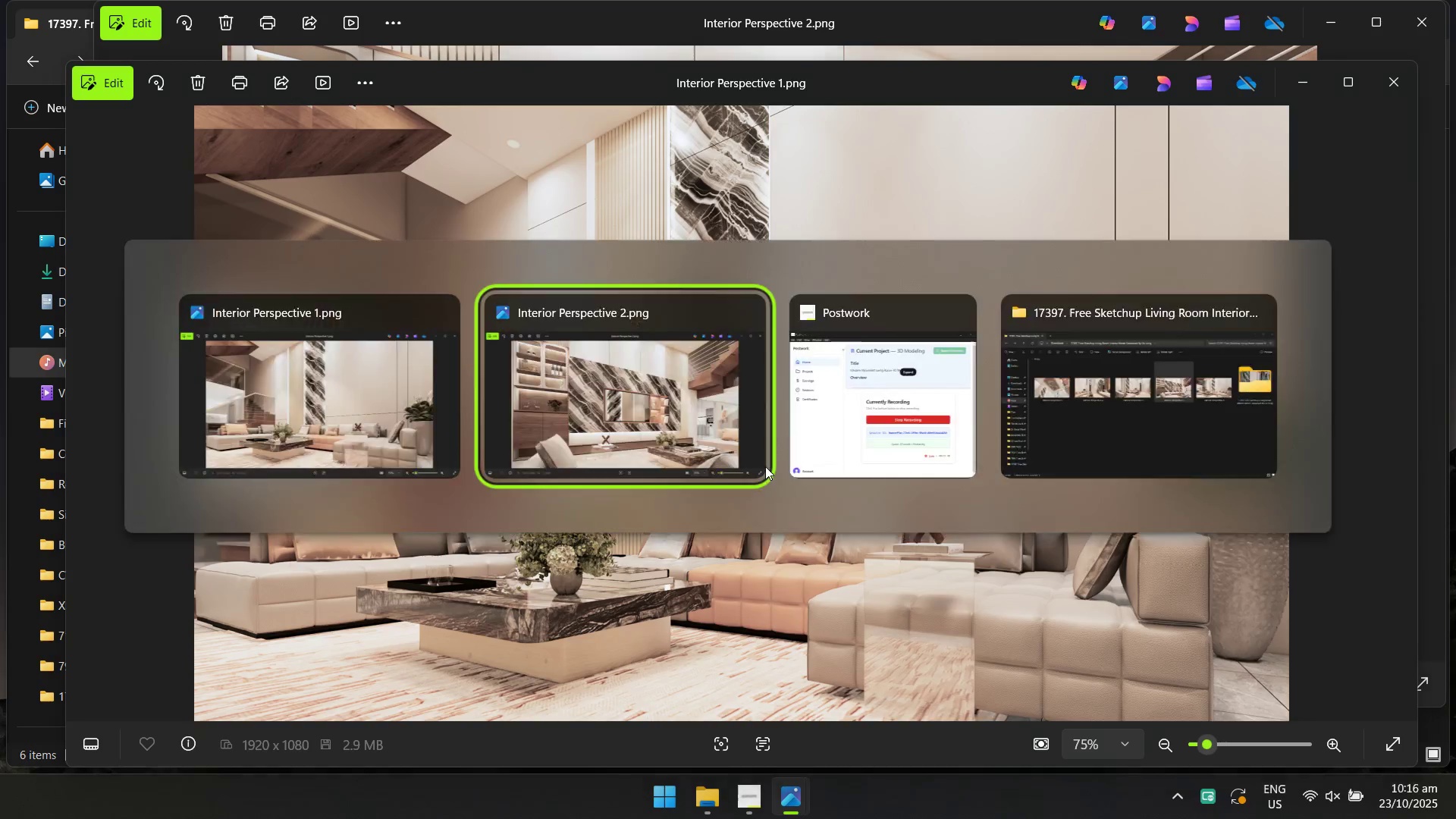 
key(Alt+Tab)
 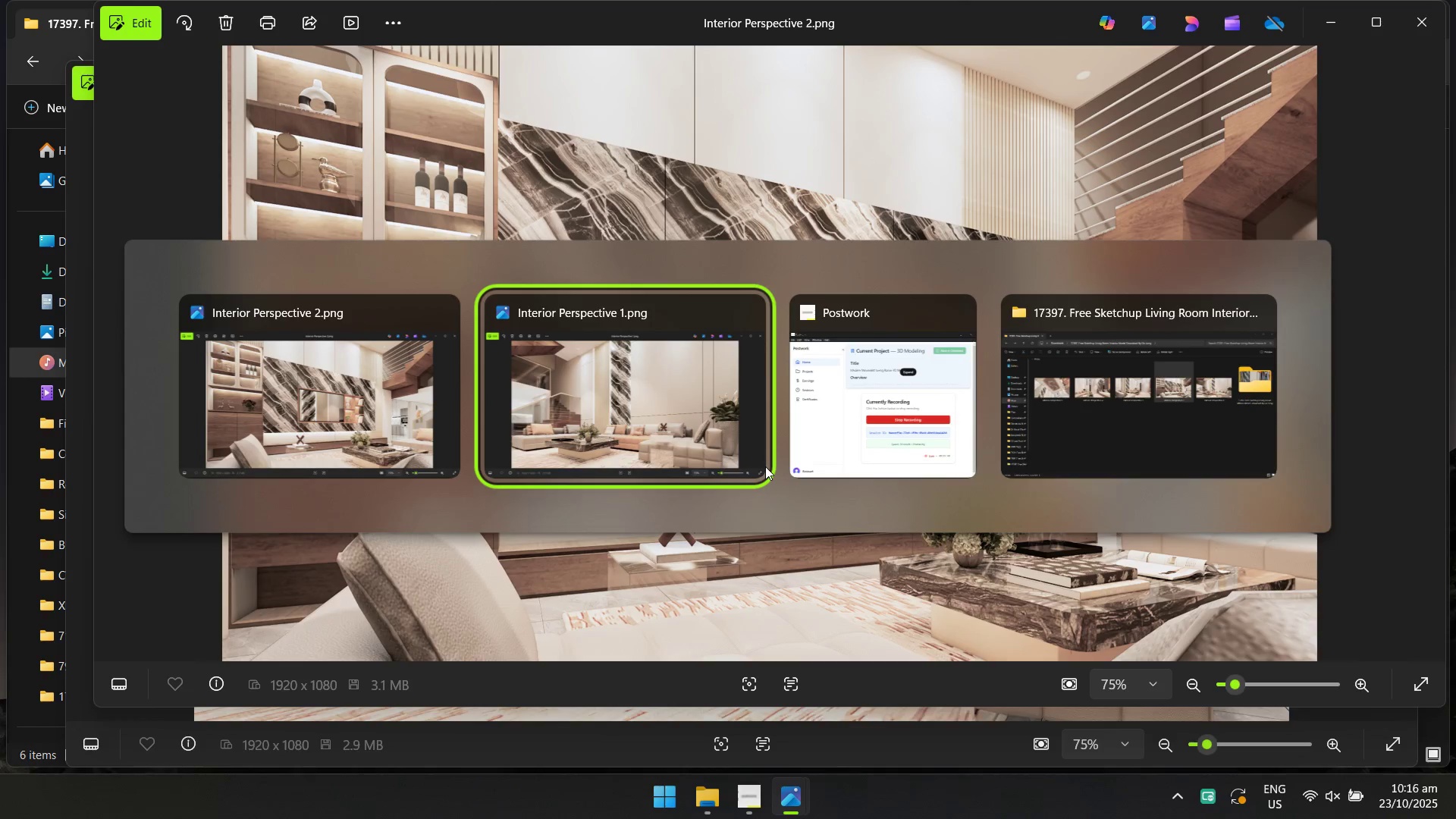 
key(Alt+AltLeft)
 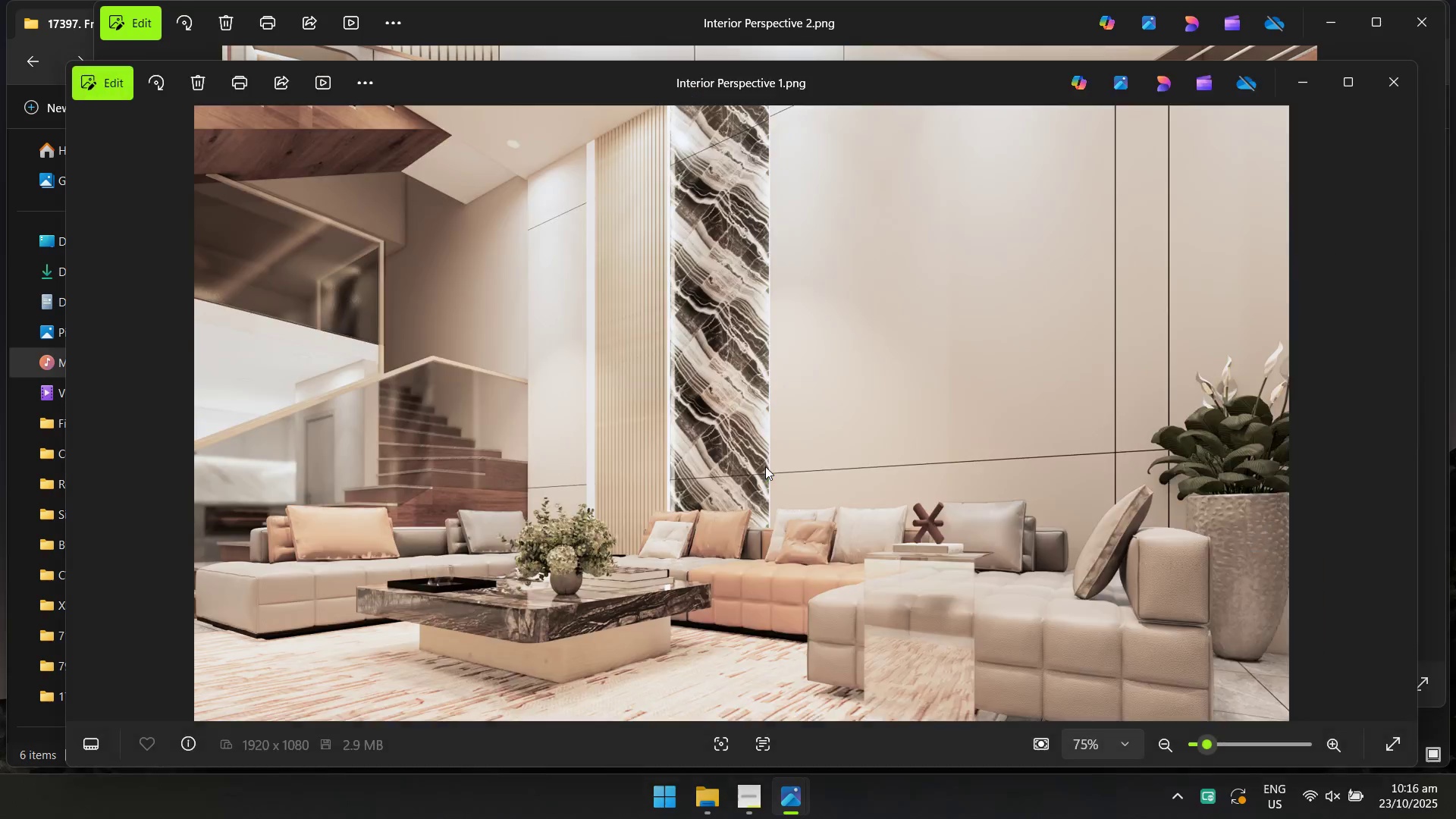 
key(Alt+Tab)
 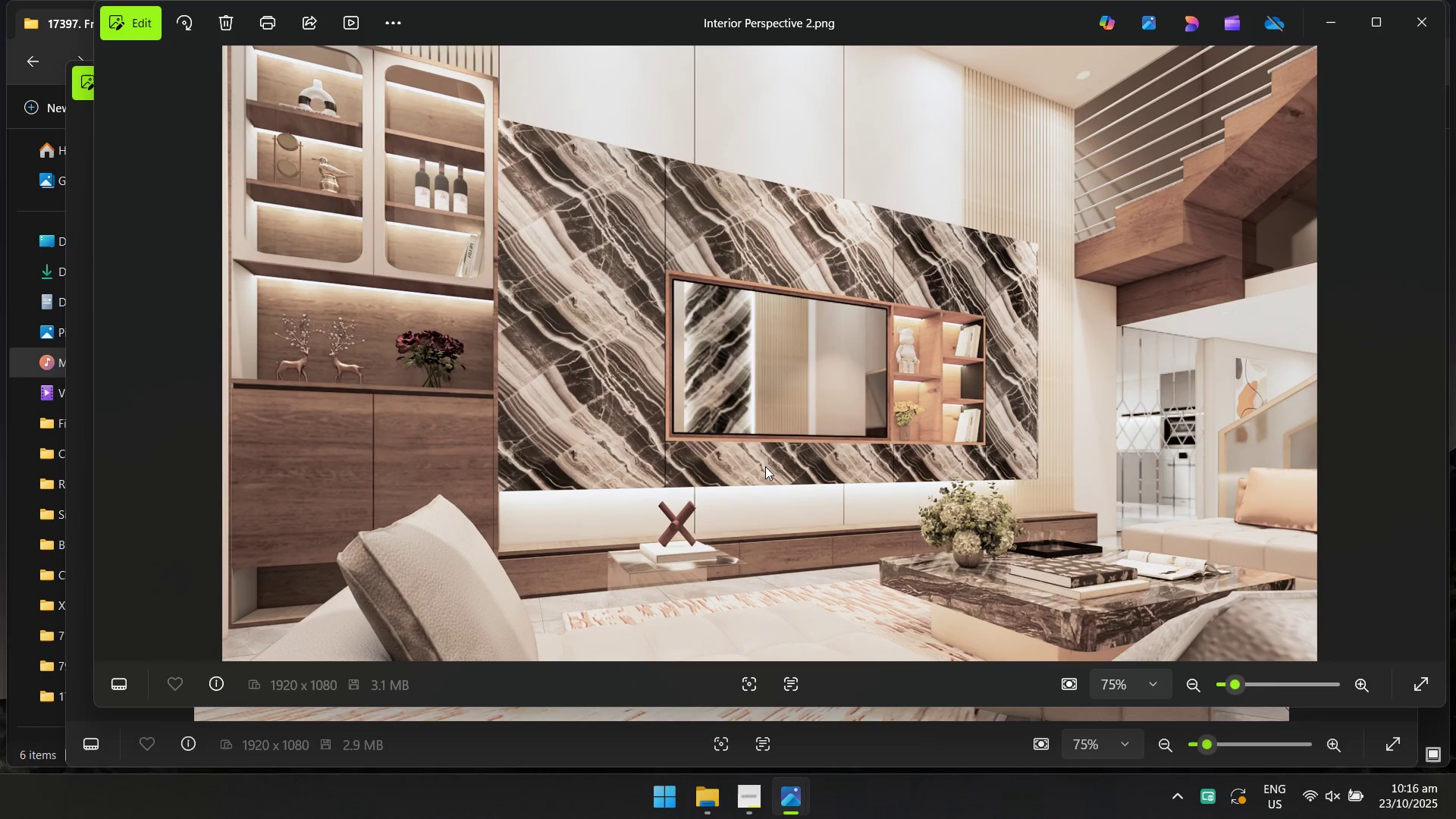 
key(Alt+AltLeft)
 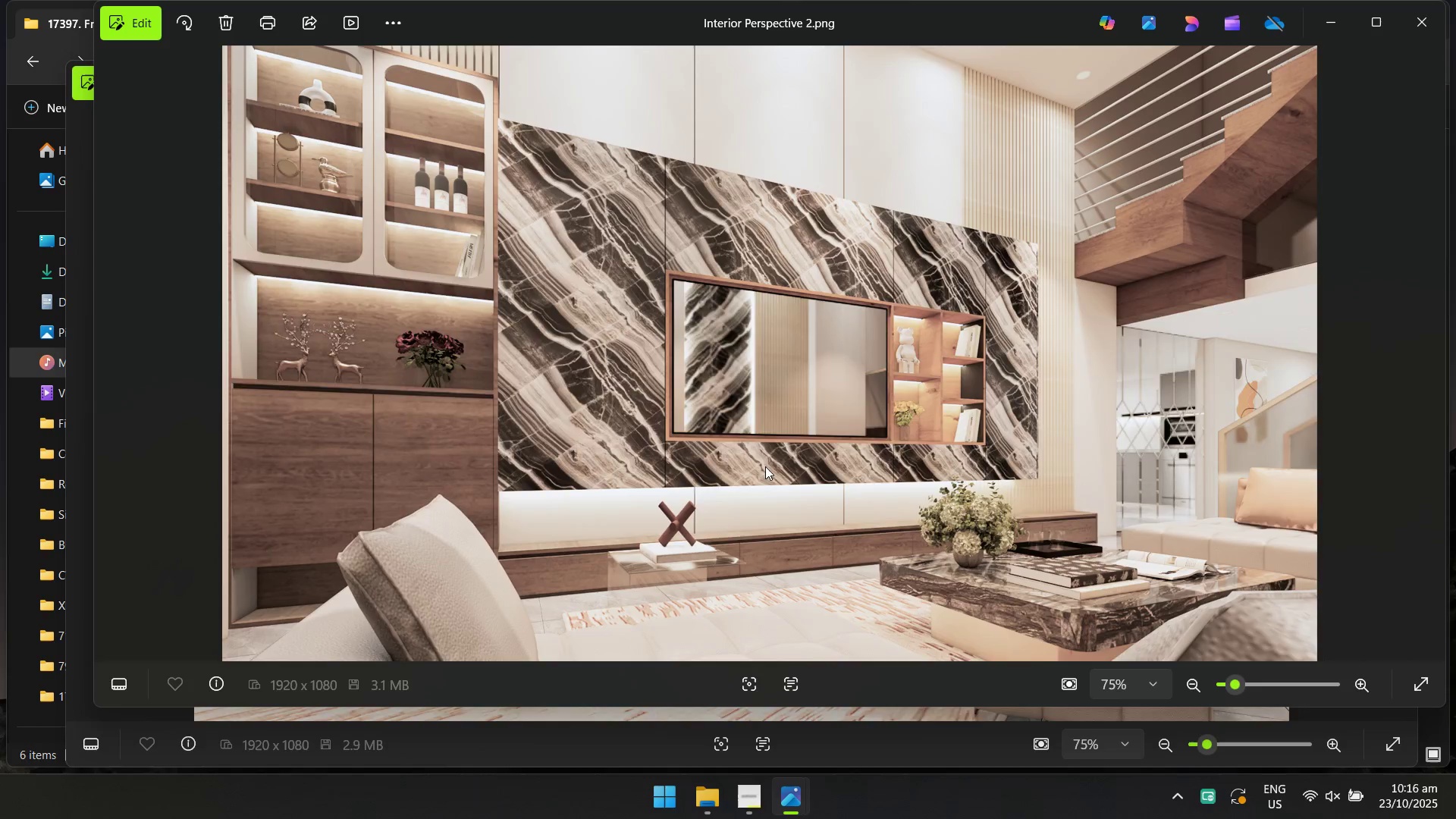 
key(Alt+Tab)
 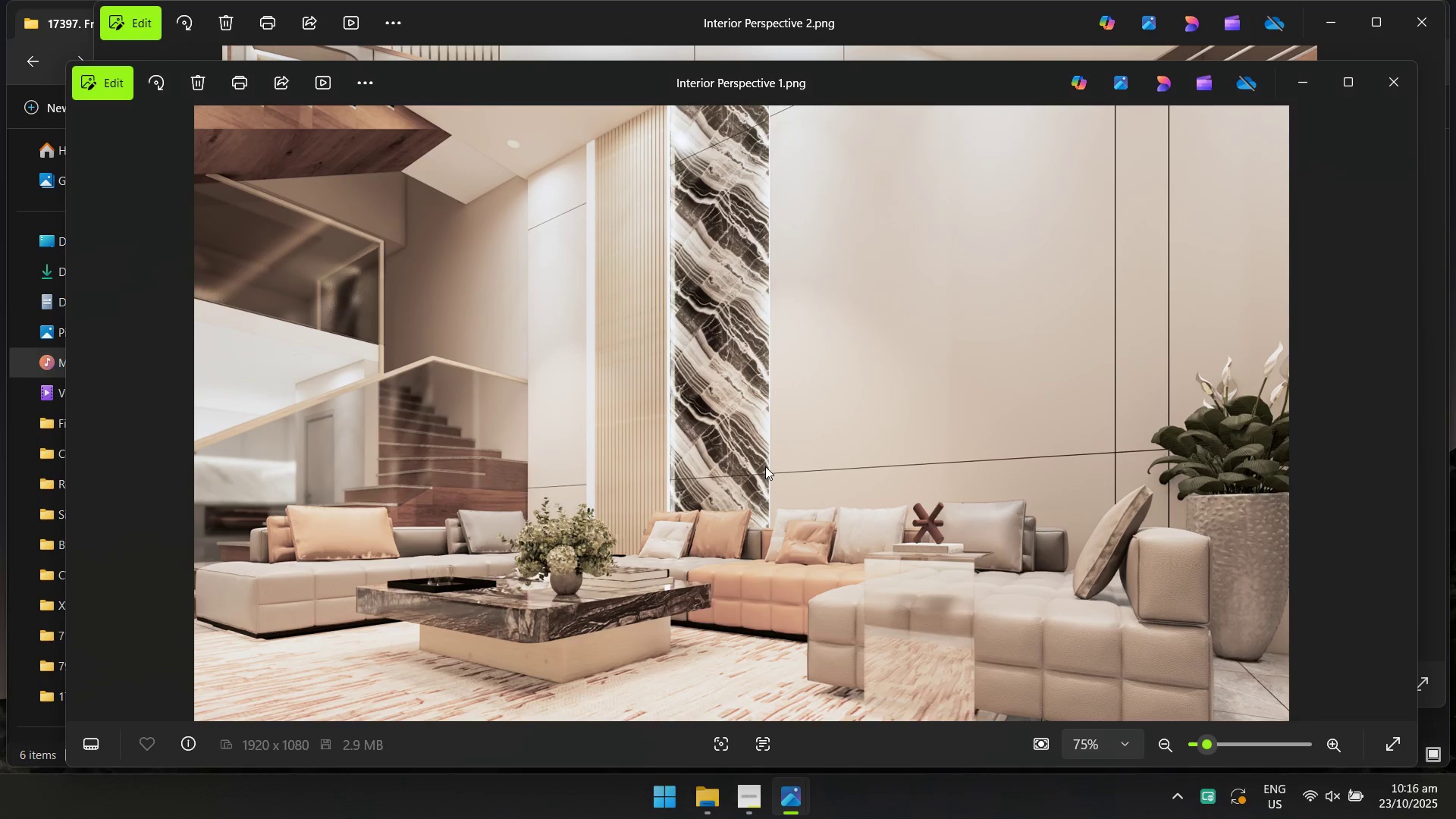 
key(Alt+AltLeft)
 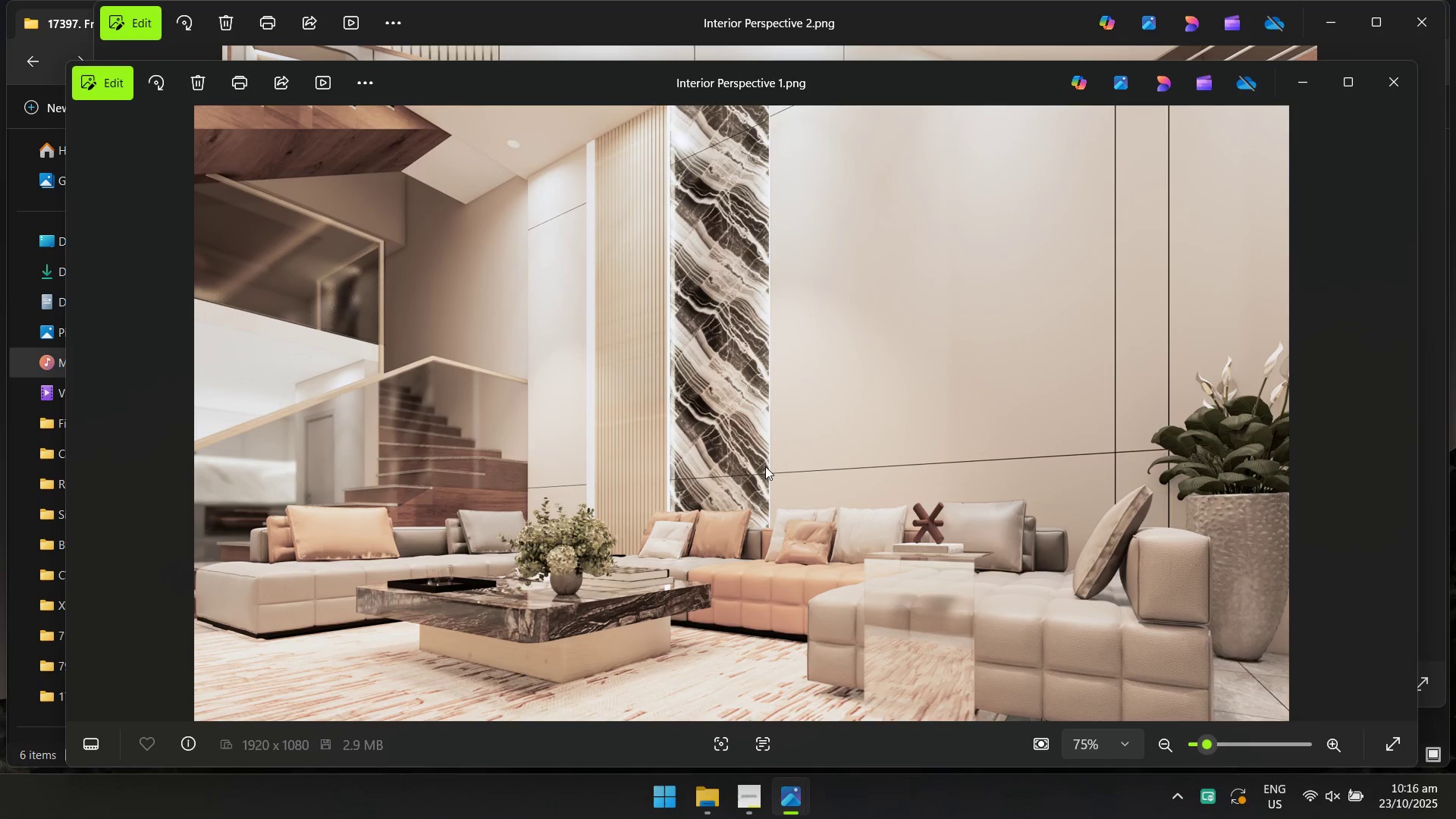 
key(Alt+Tab)
 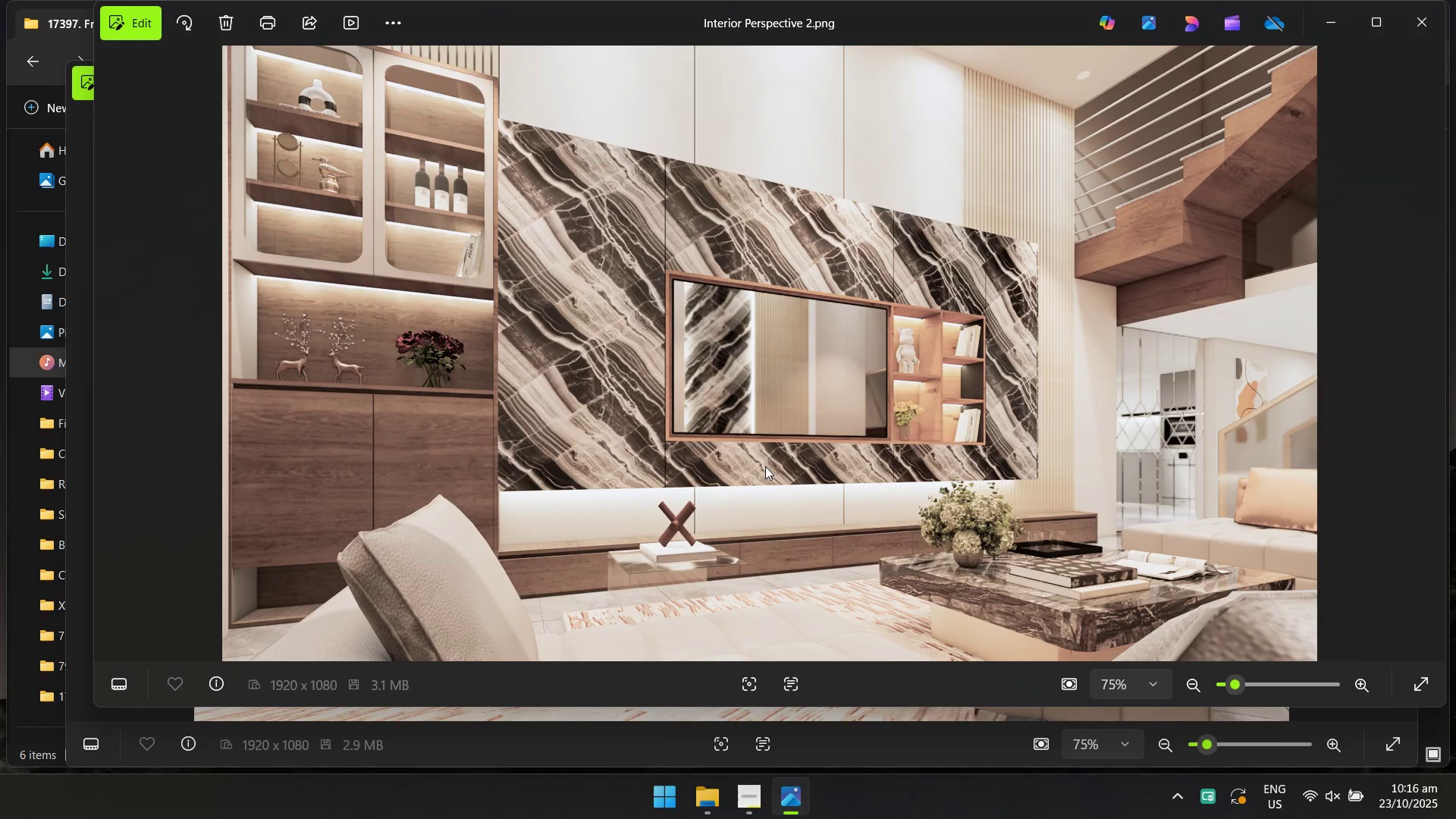 
key(Alt+AltLeft)
 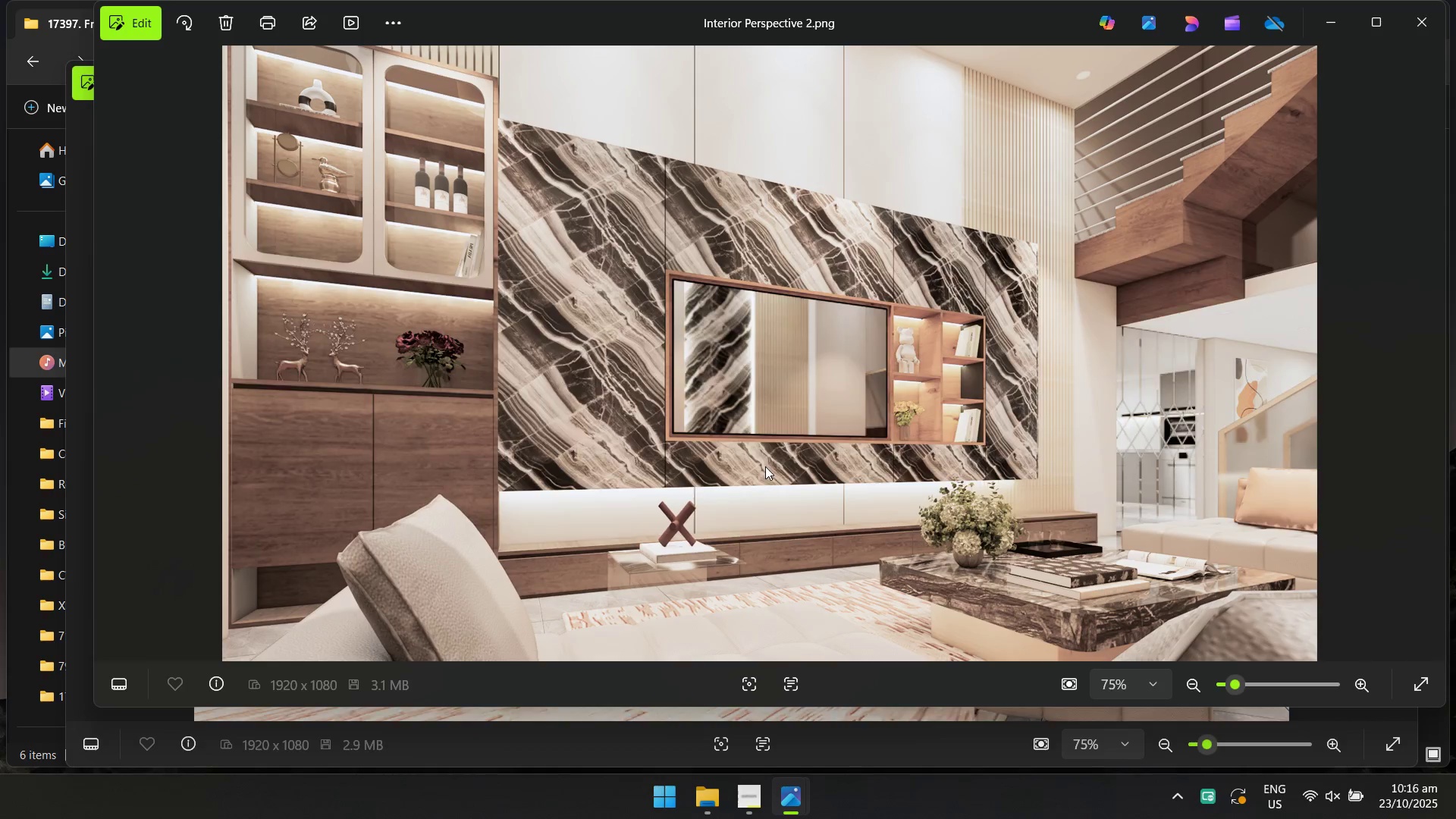 
key(Alt+Tab)
 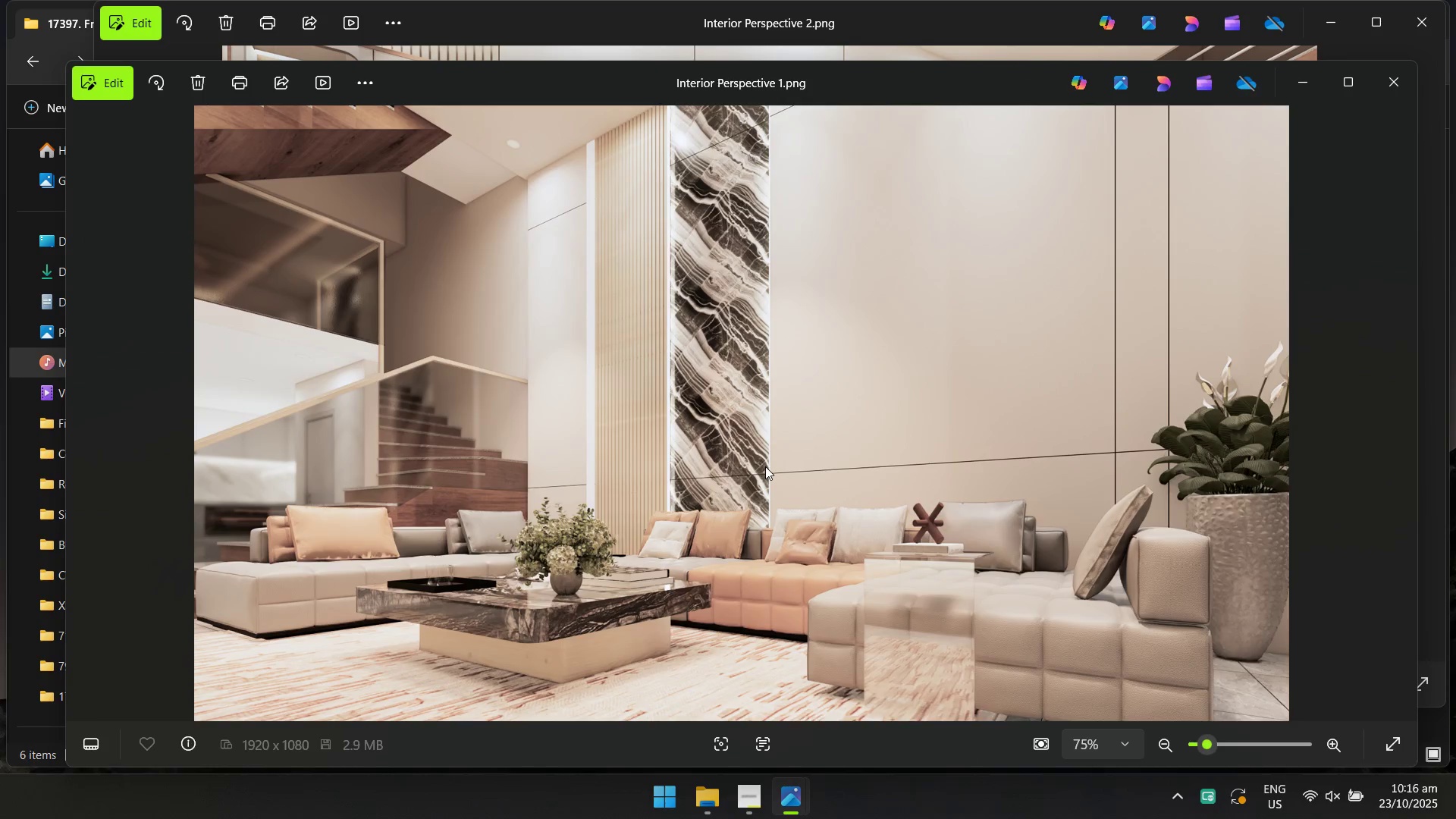 
key(Alt+AltLeft)
 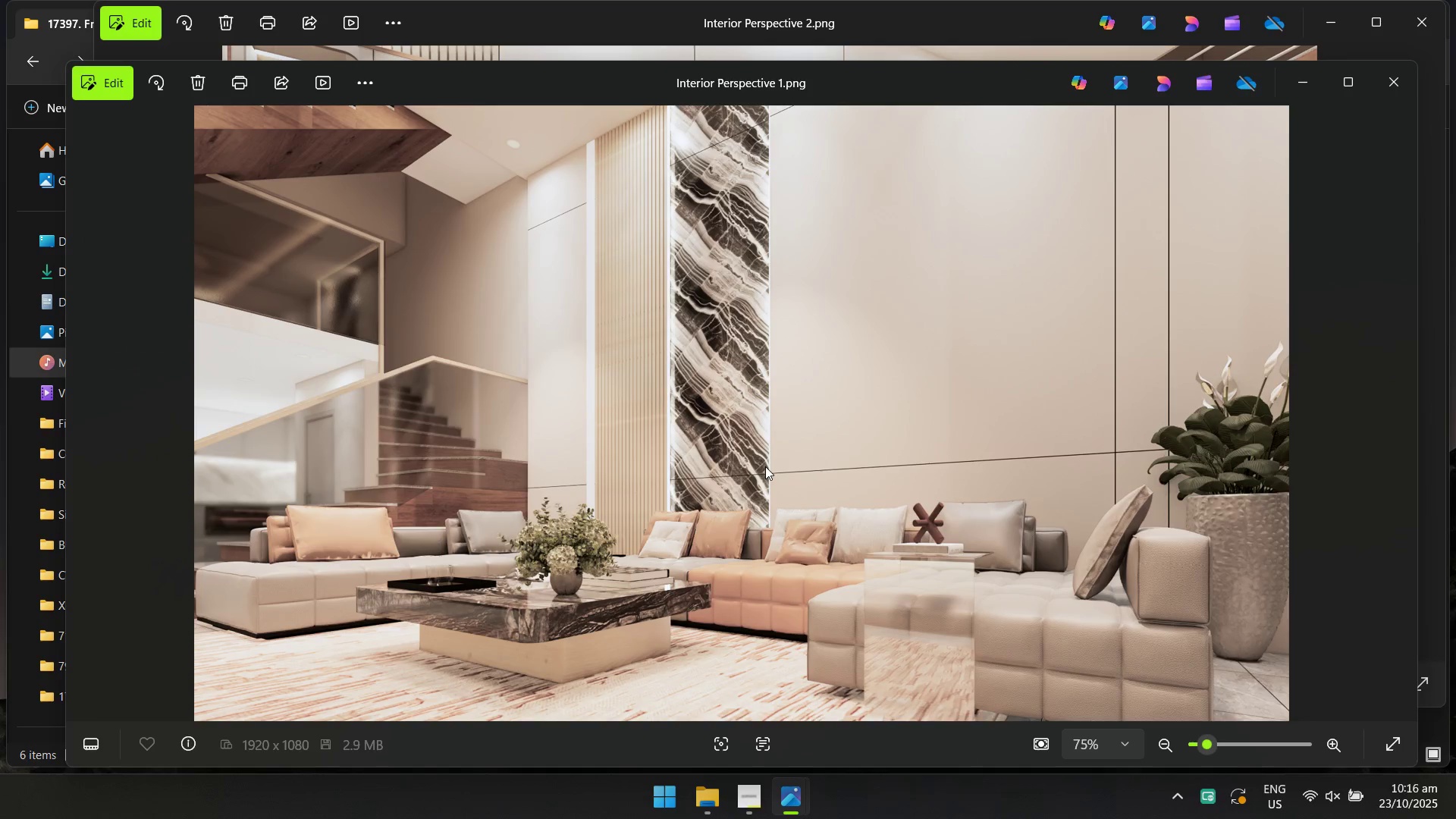 
key(Alt+Tab)
 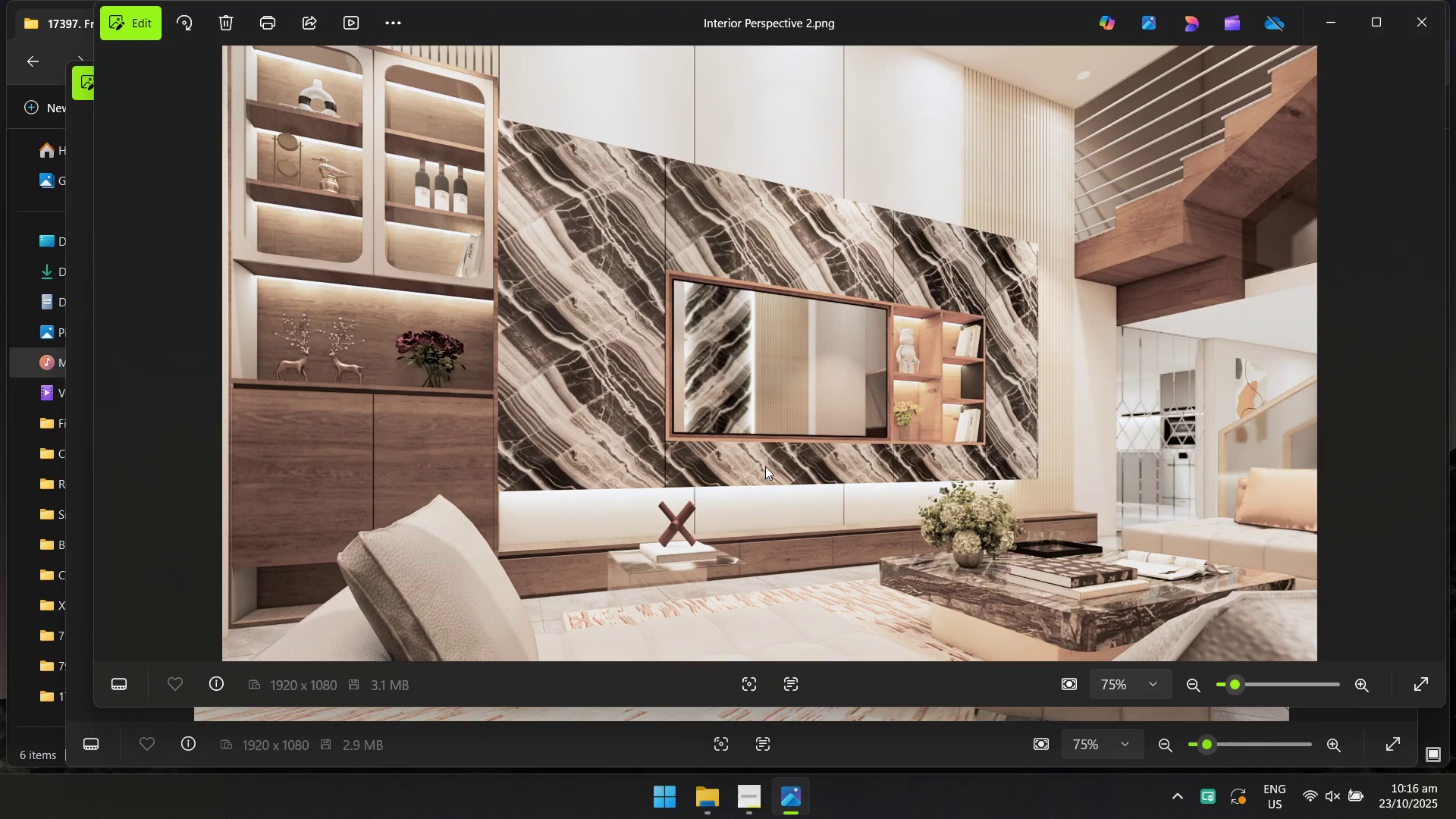 
key(Alt+AltLeft)
 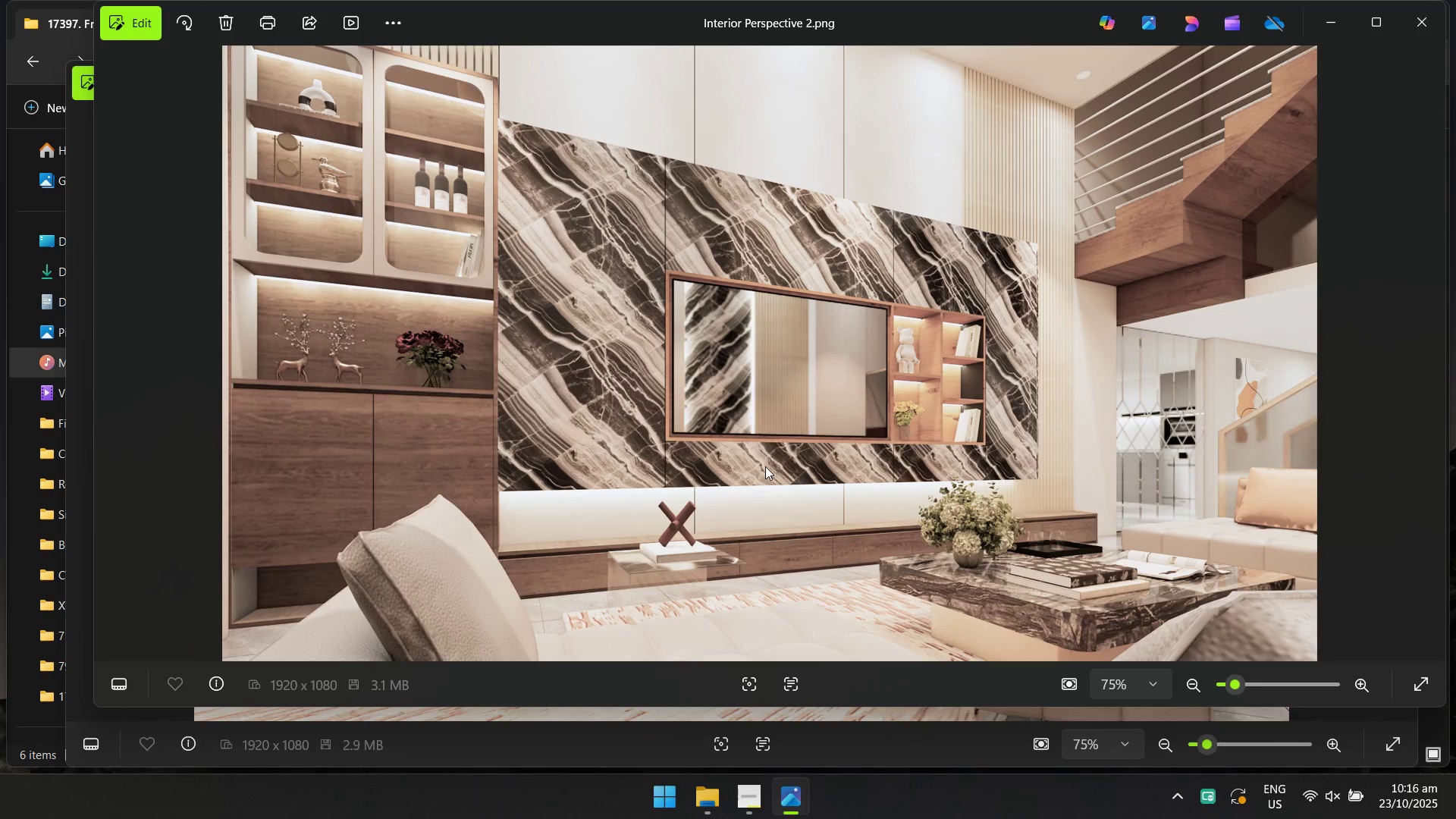 
key(Alt+Tab)
 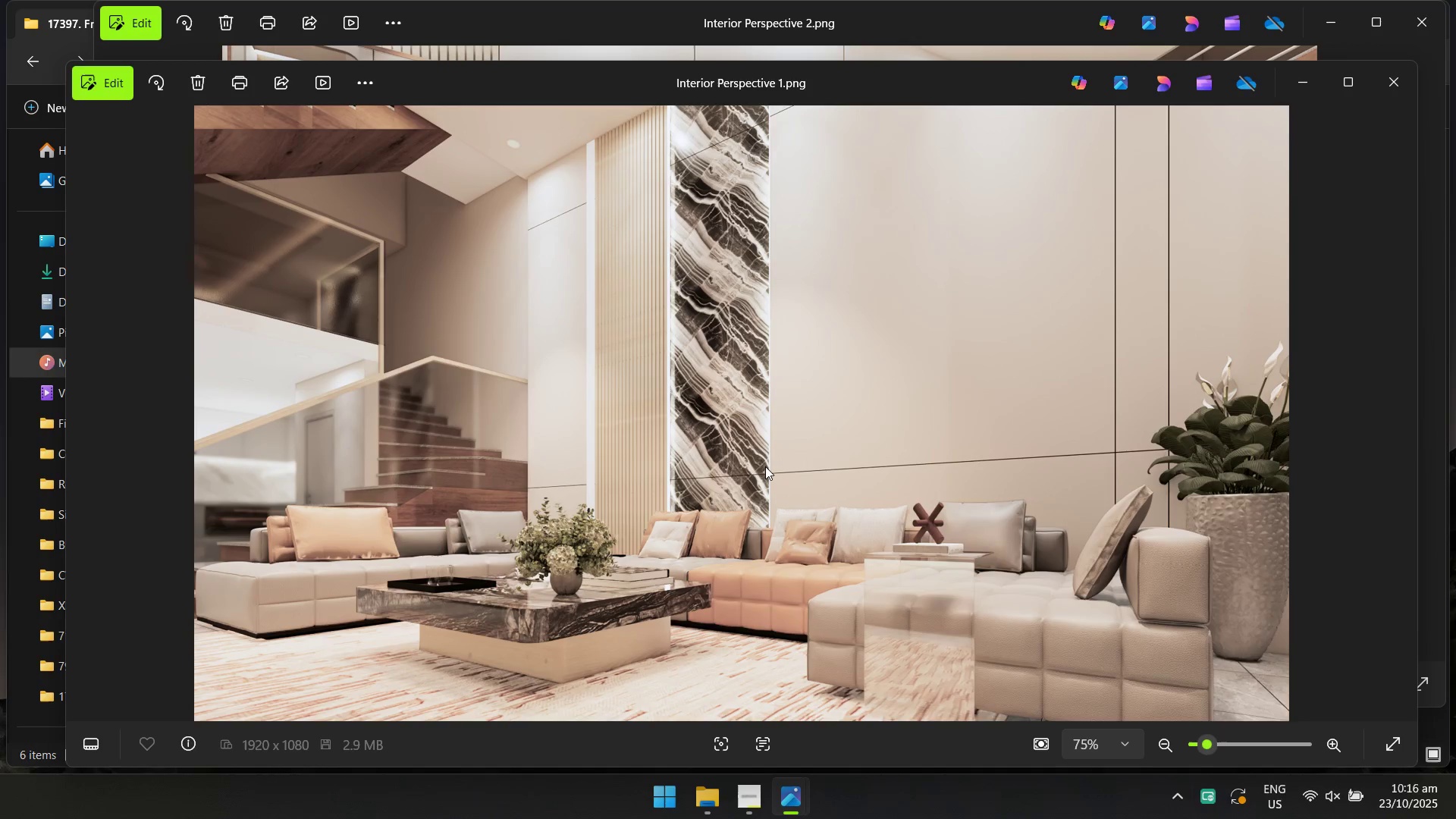 
key(Alt+AltLeft)
 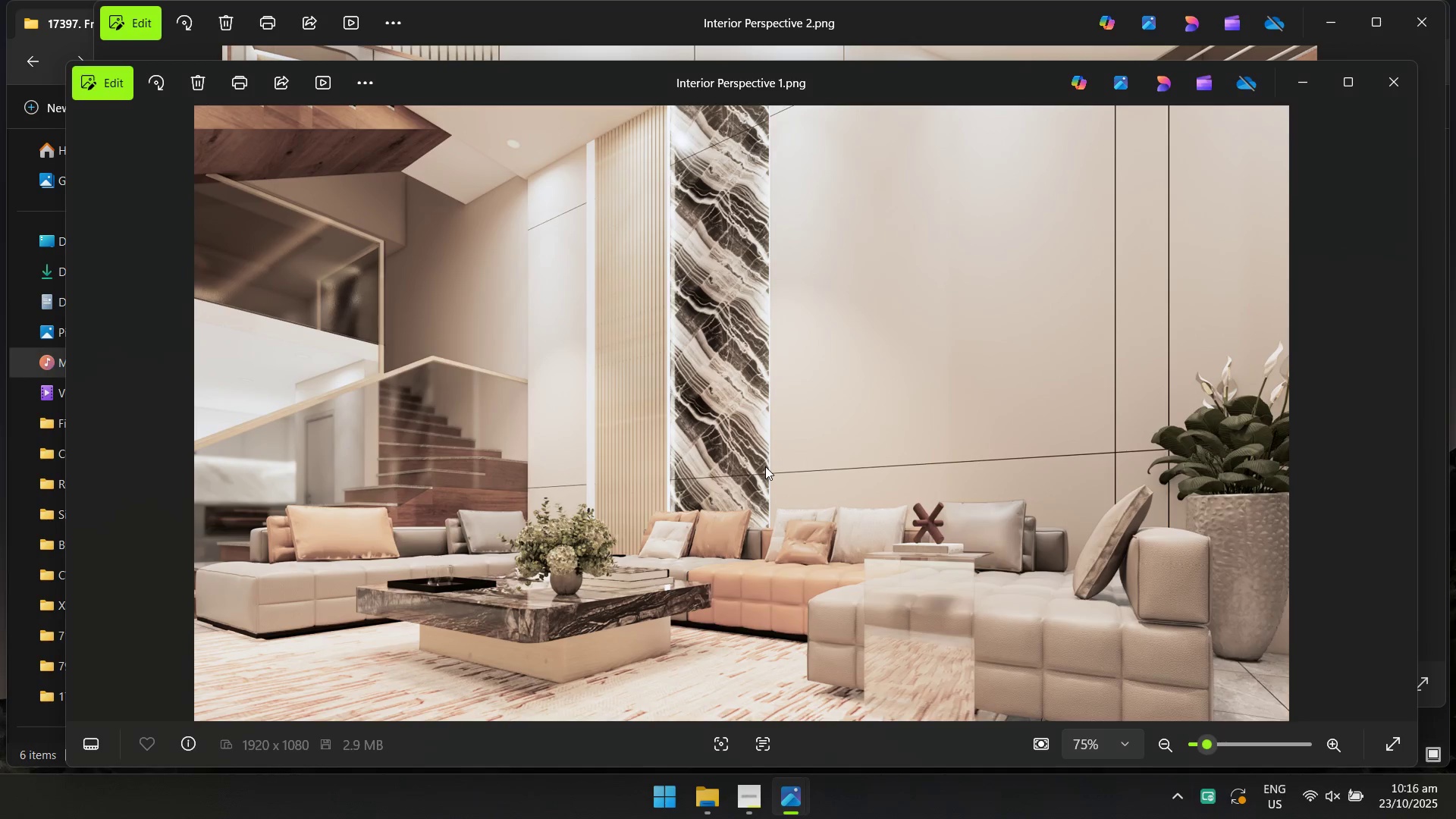 
key(Alt+Tab)
 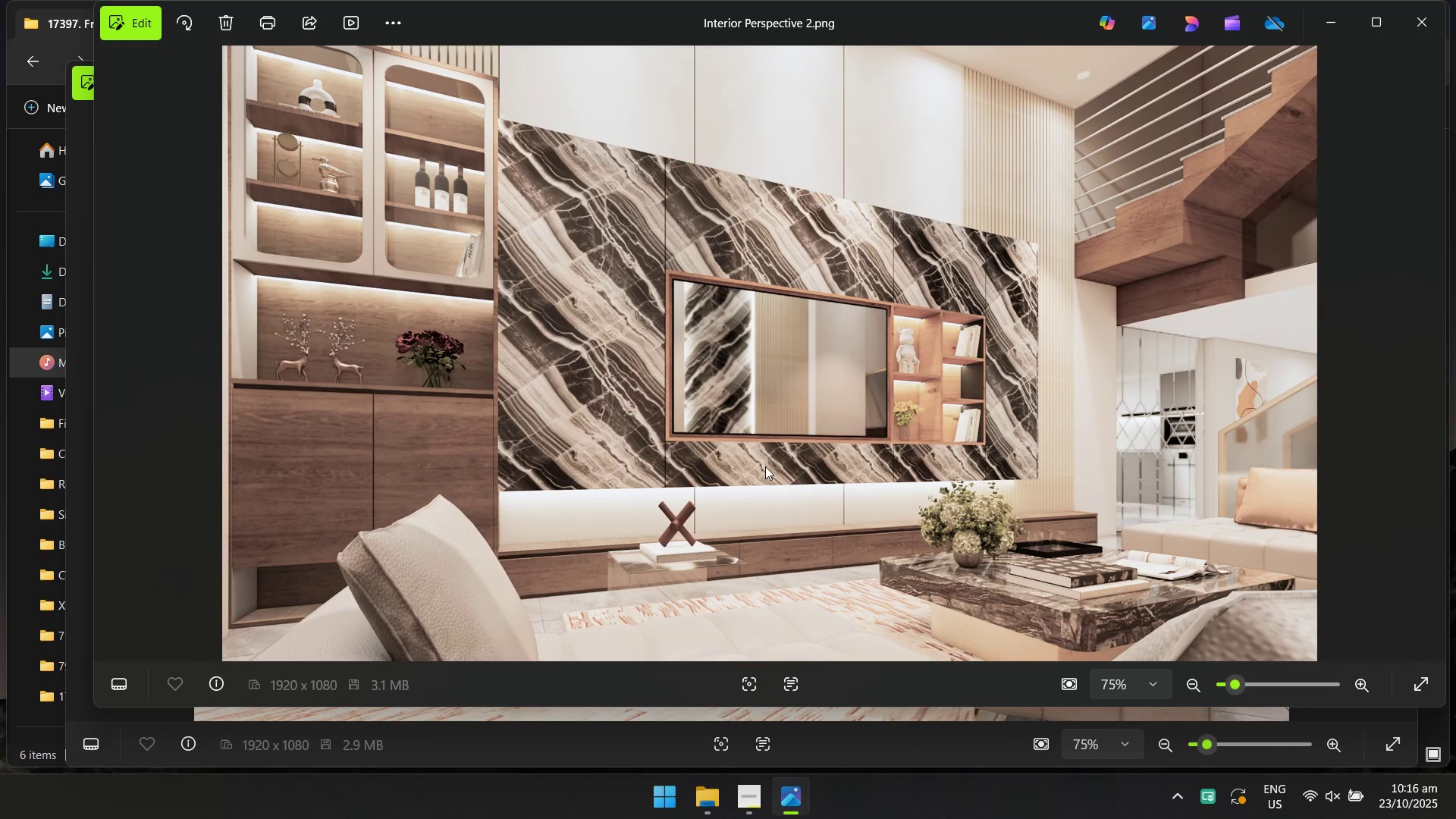 
key(Alt+AltLeft)
 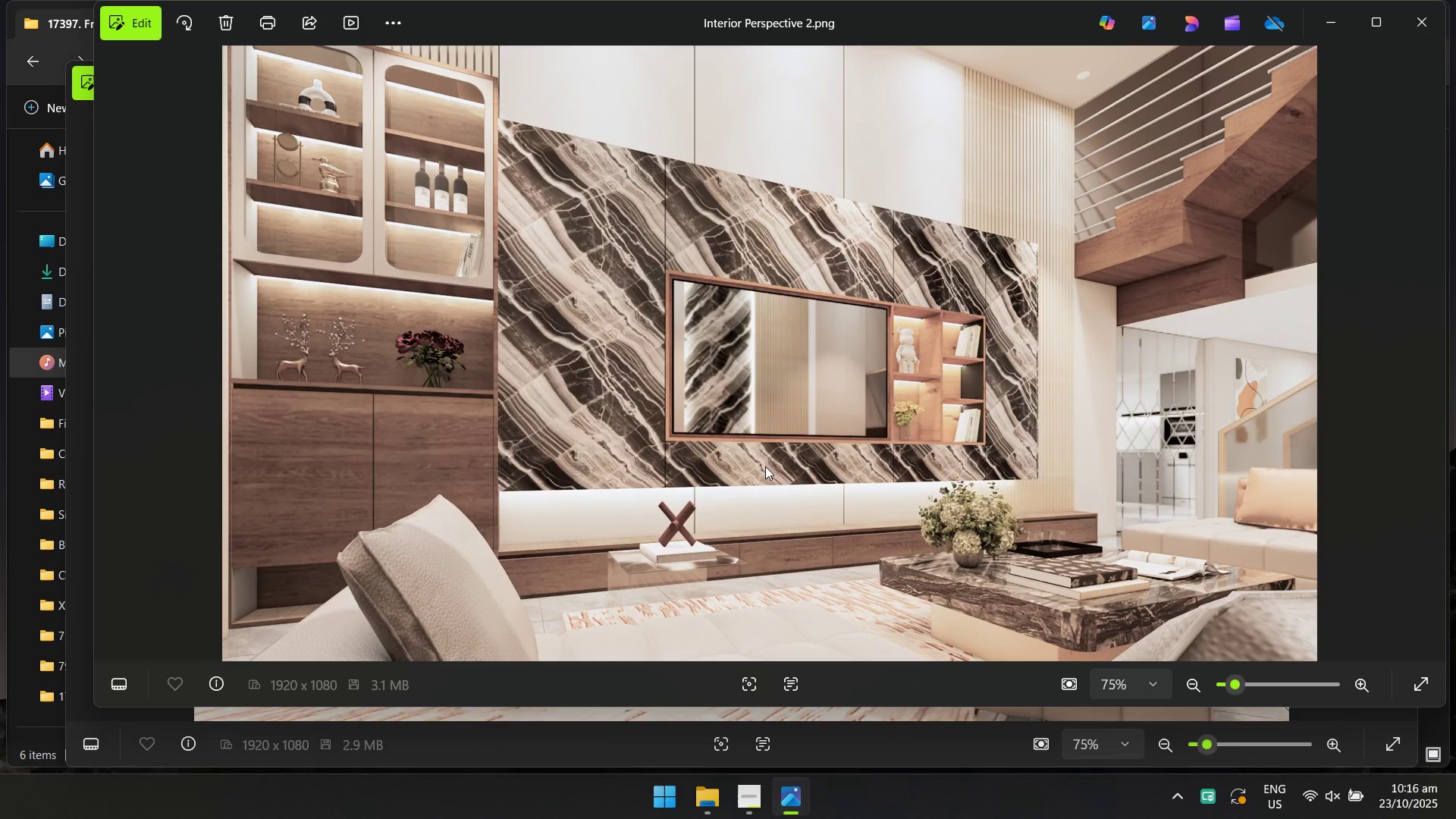 
key(Alt+Tab)
 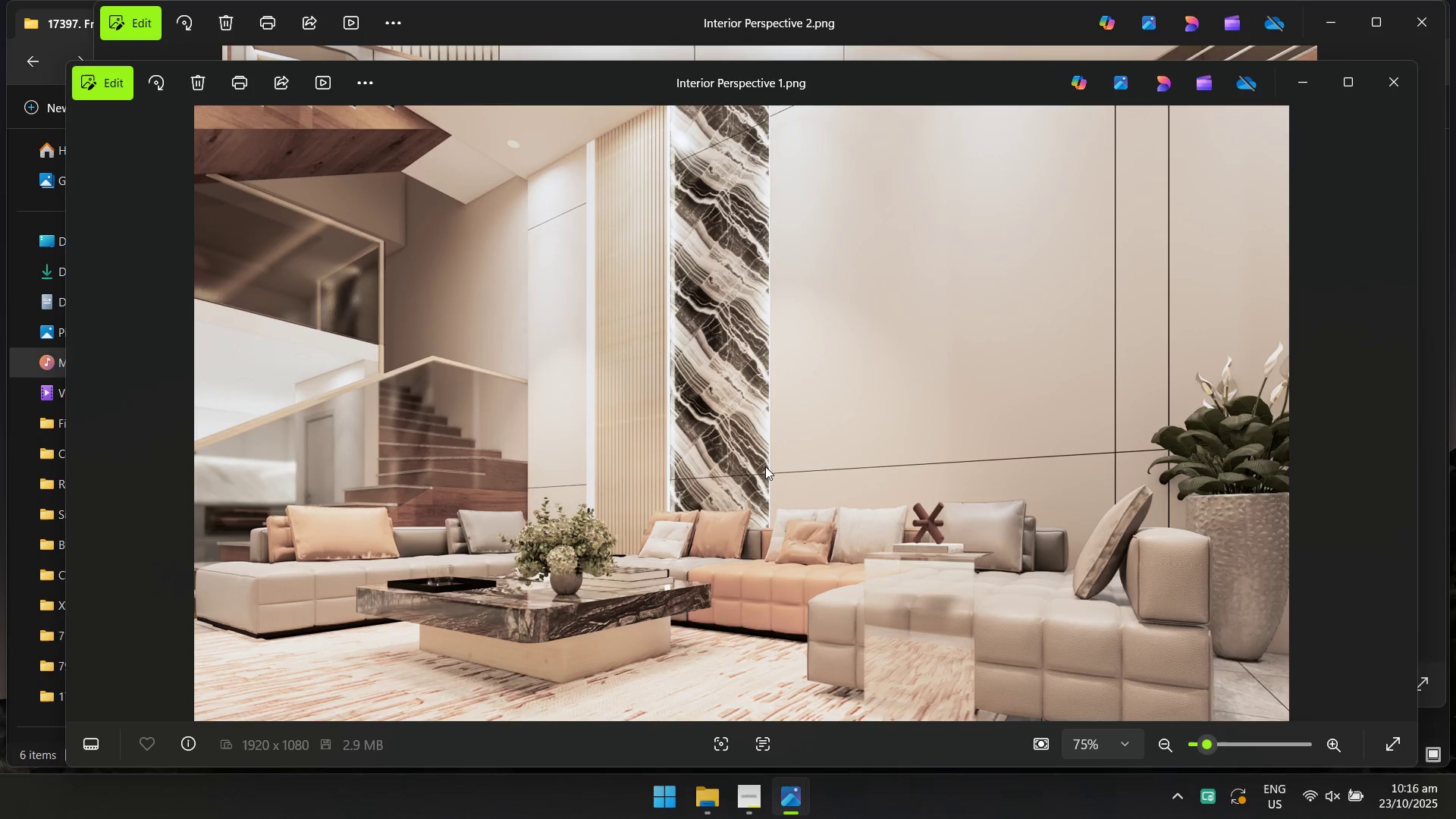 
key(Alt+AltLeft)
 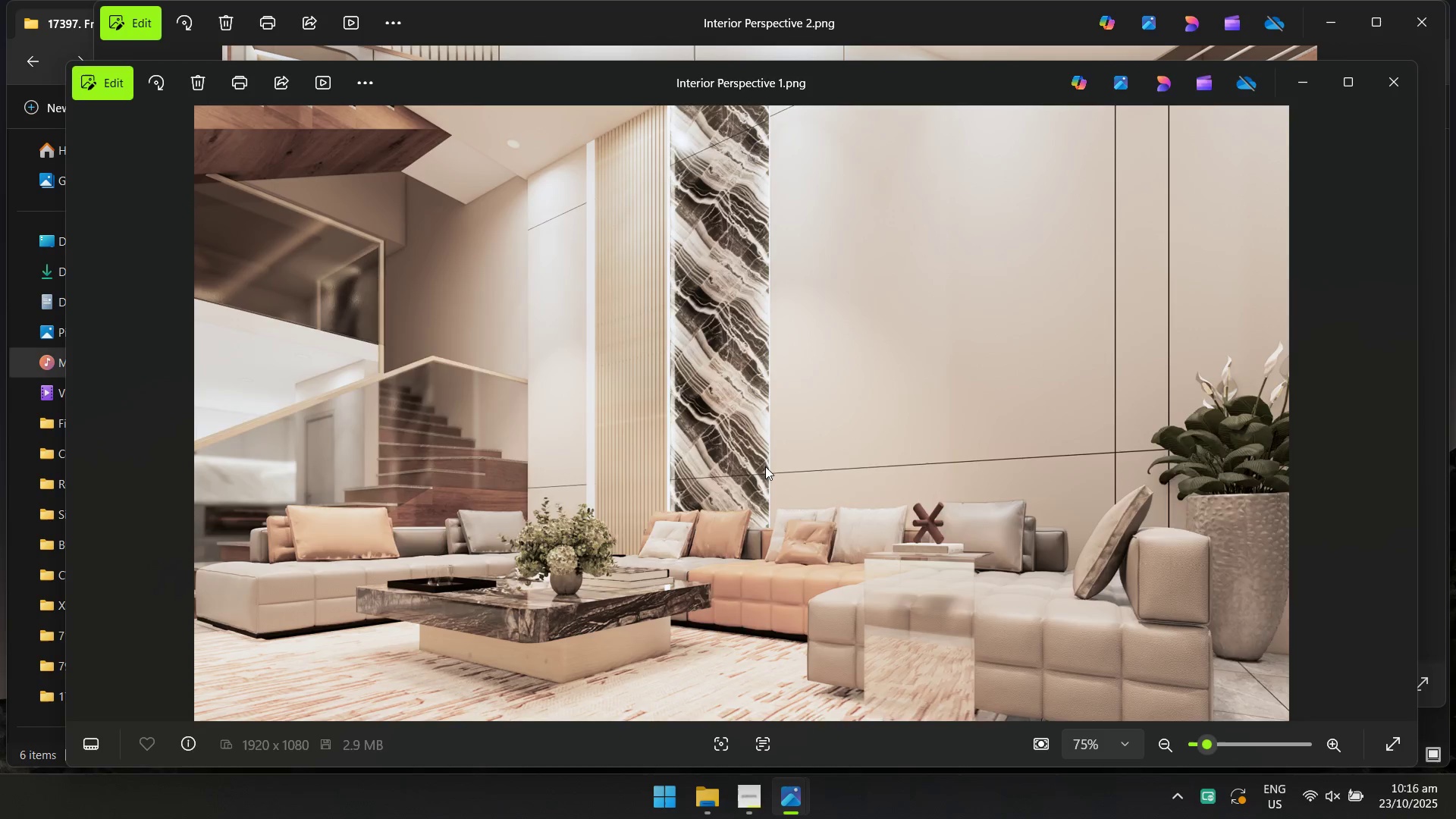 
key(Alt+Tab)
 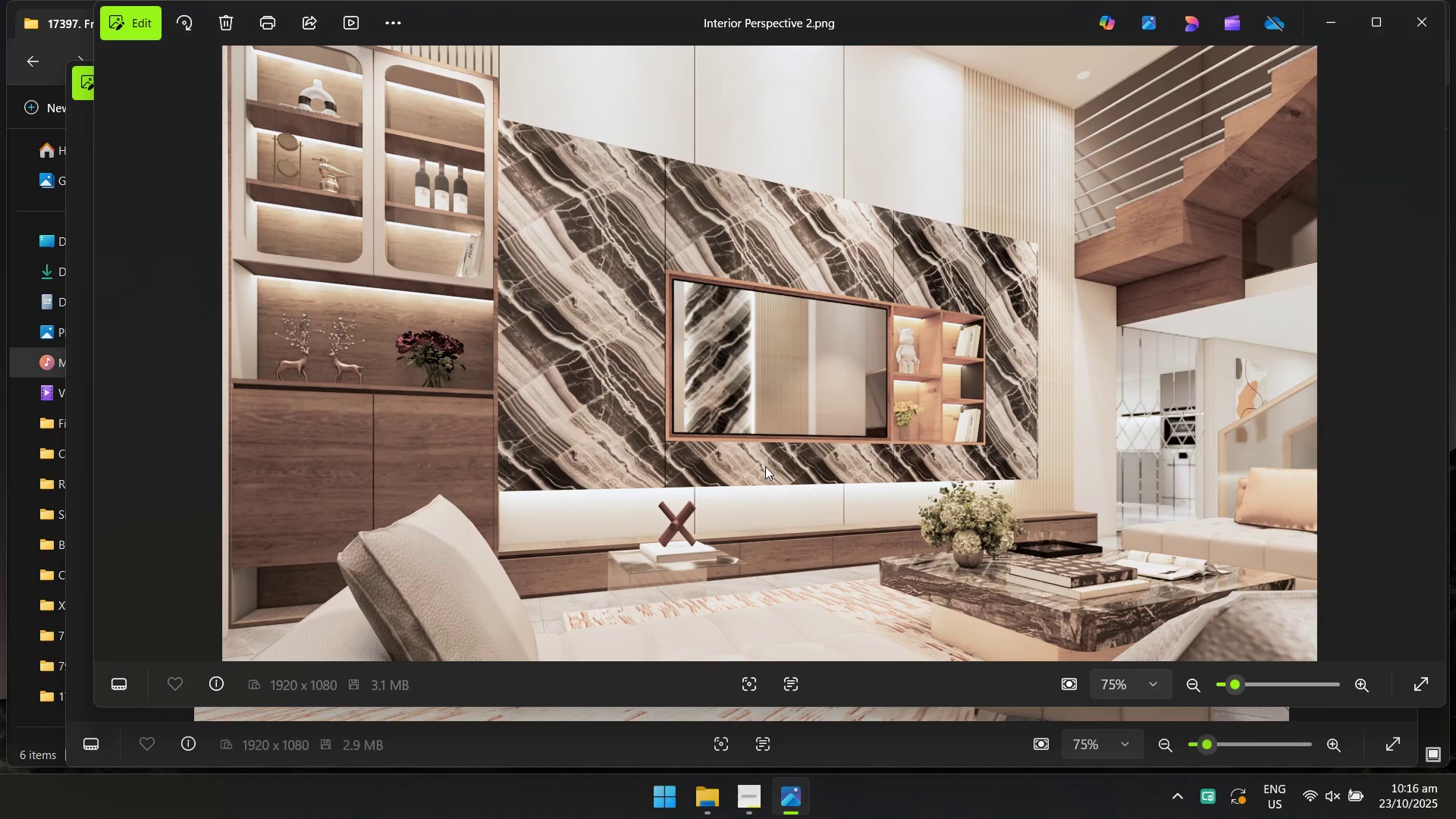 
key(Alt+AltLeft)
 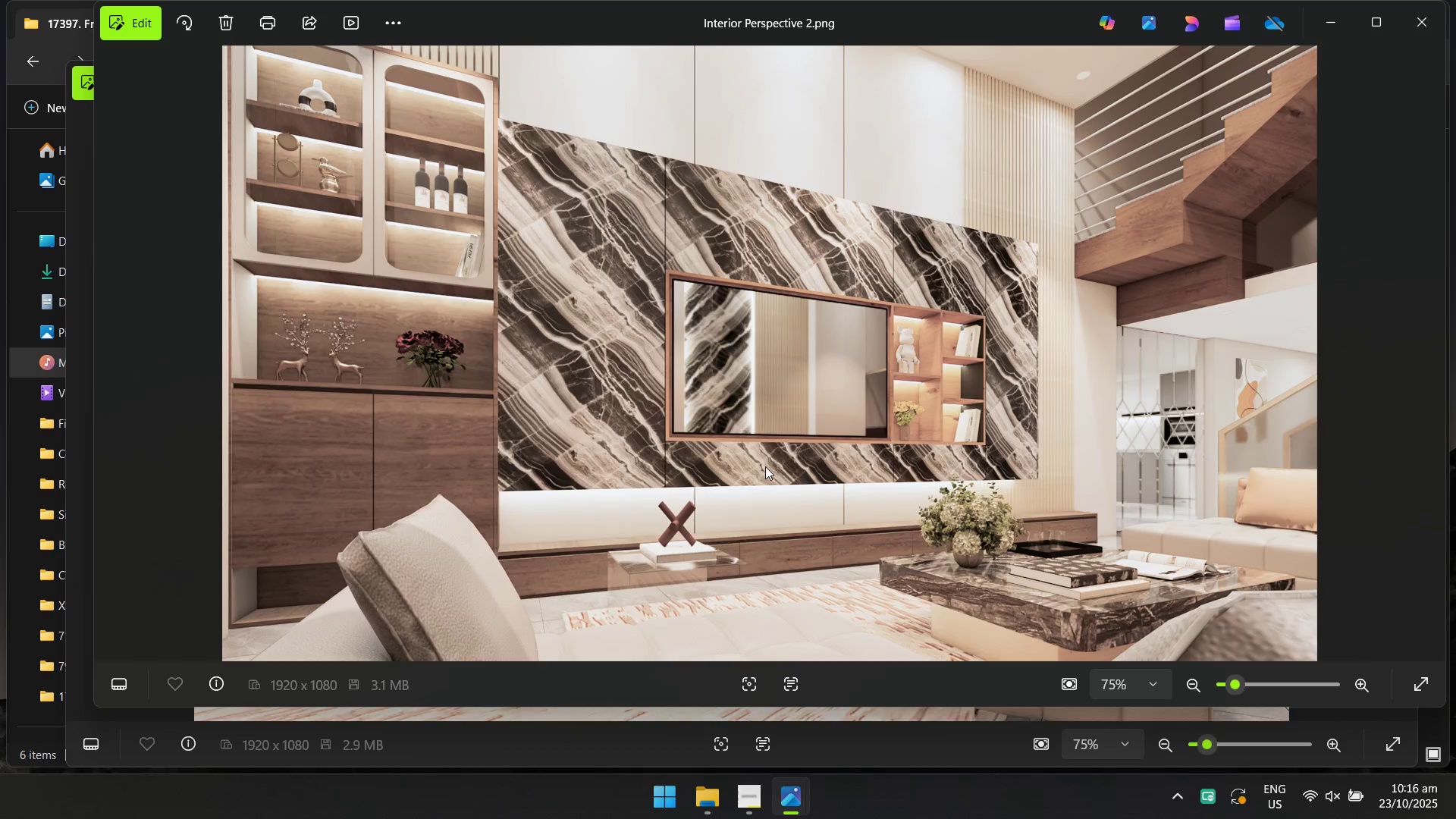 
key(Alt+Tab)
 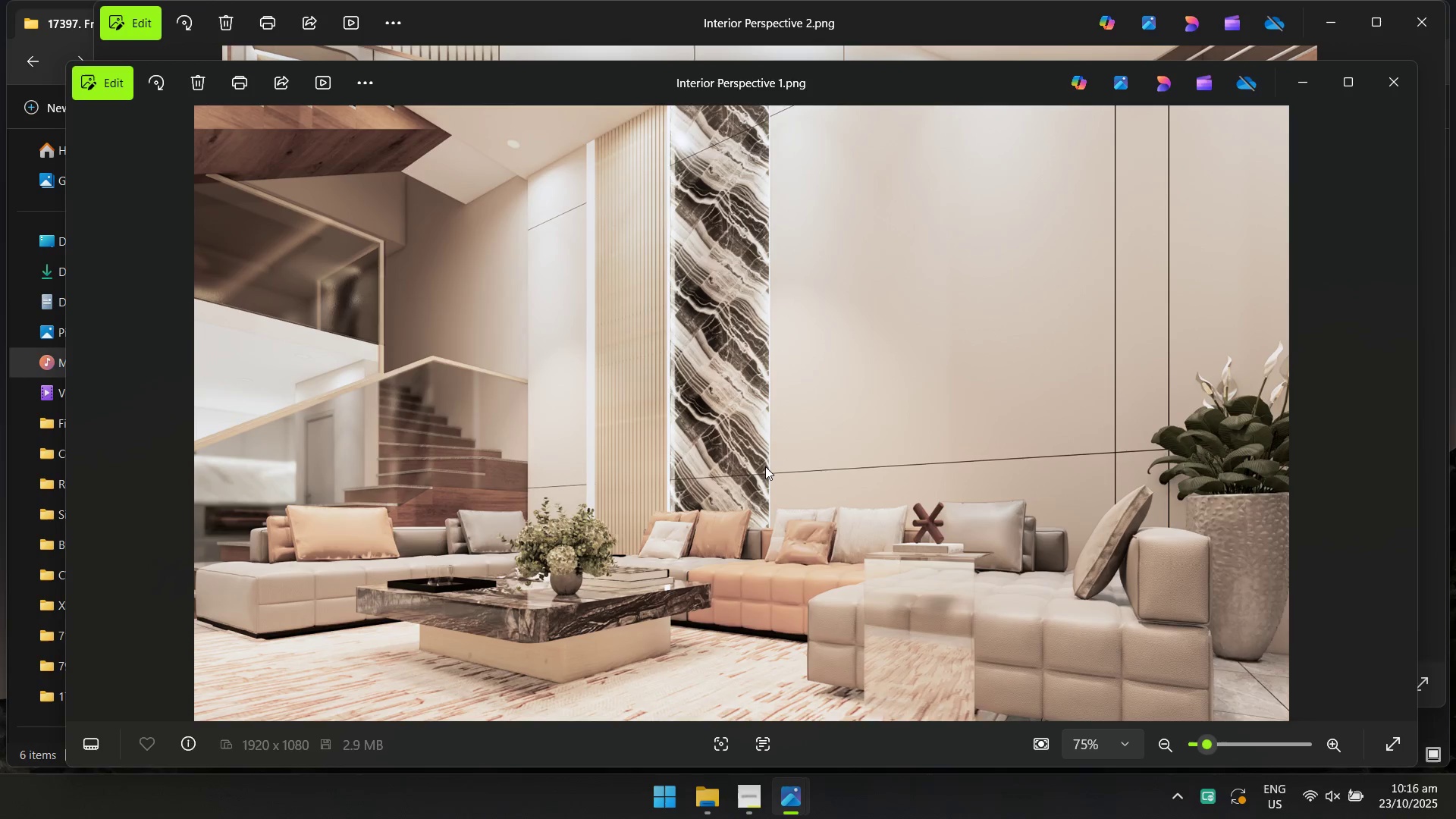 
key(Alt+AltLeft)
 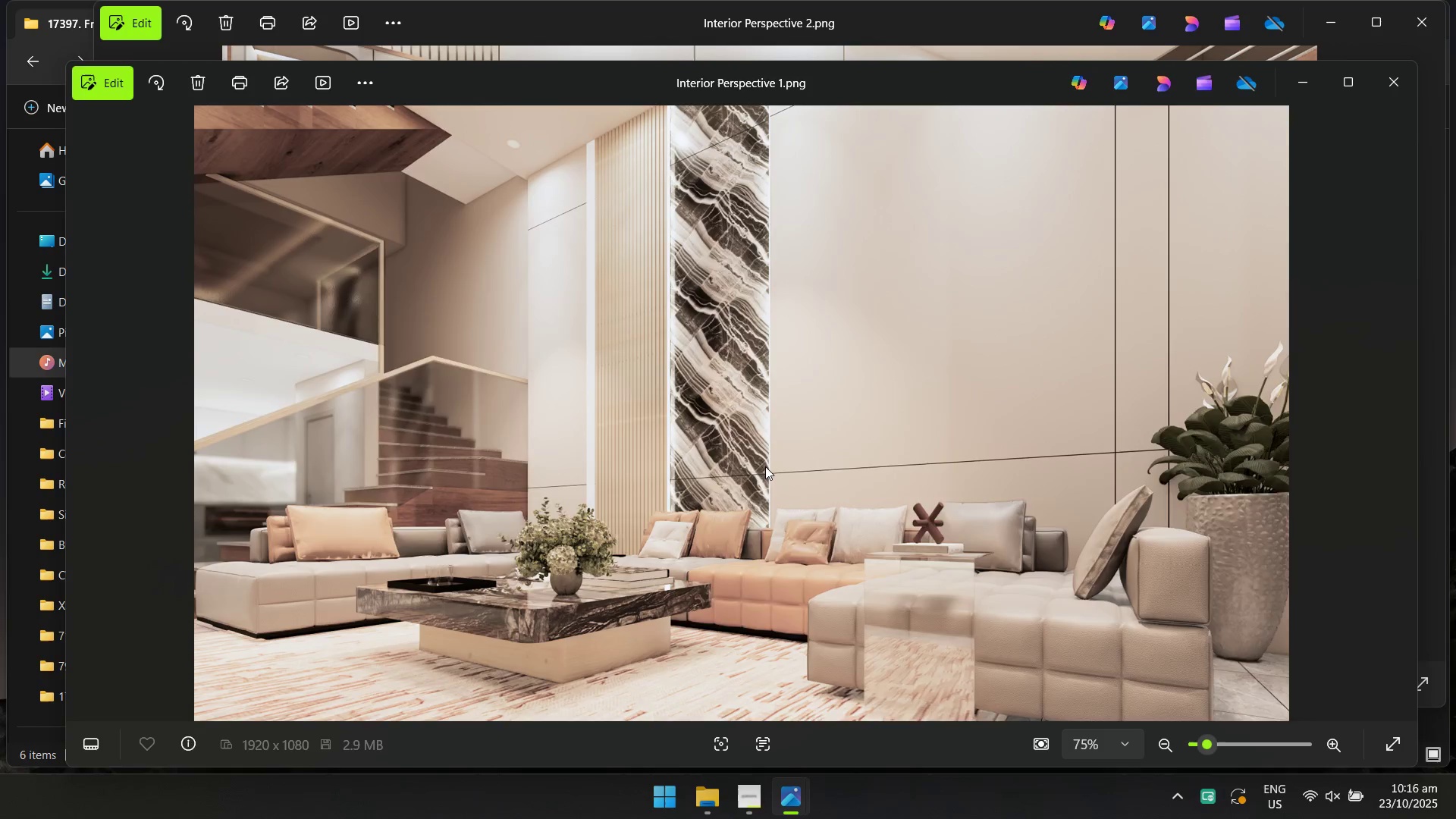 
key(Alt+Tab)
 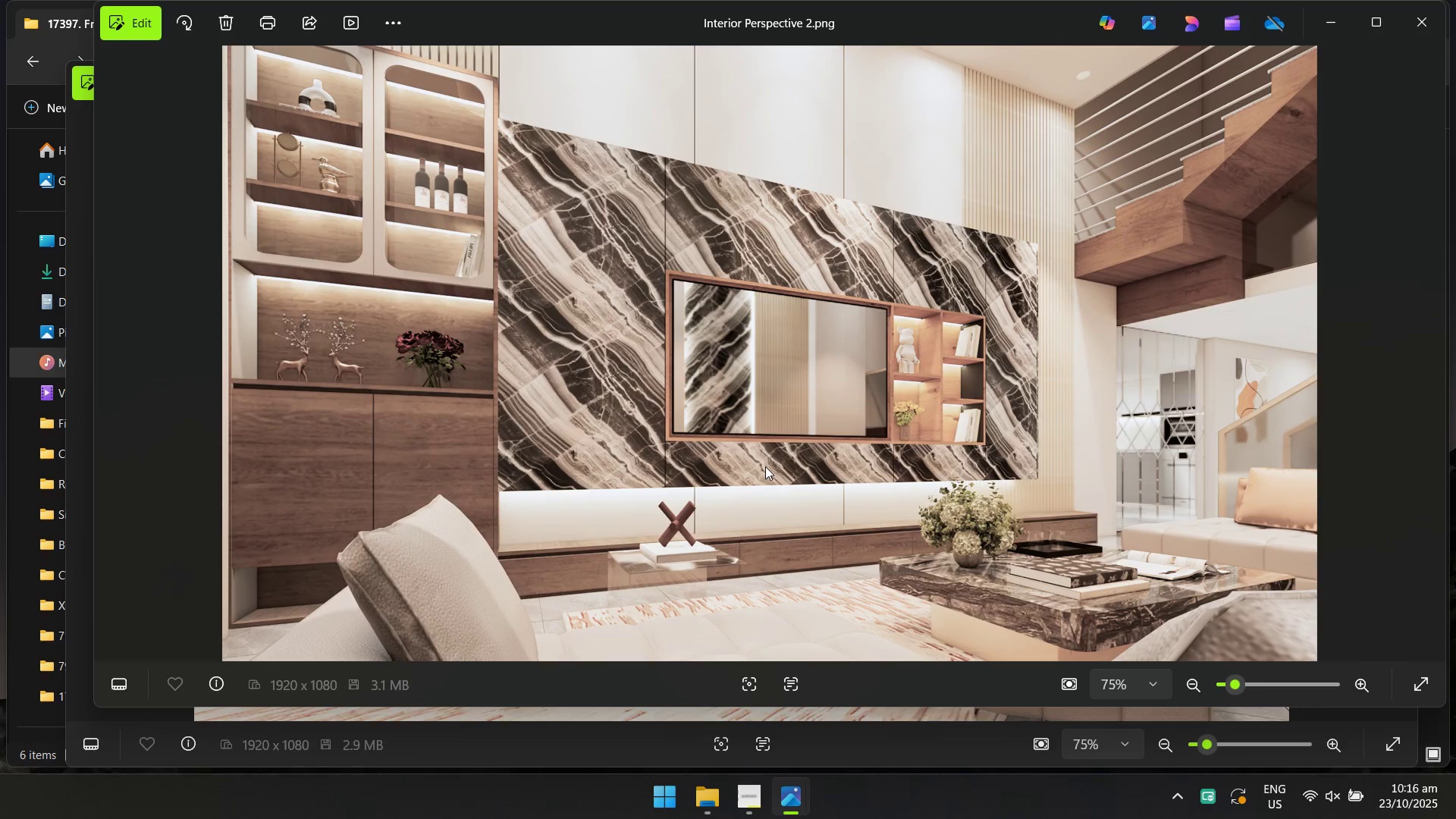 
key(Alt+AltLeft)
 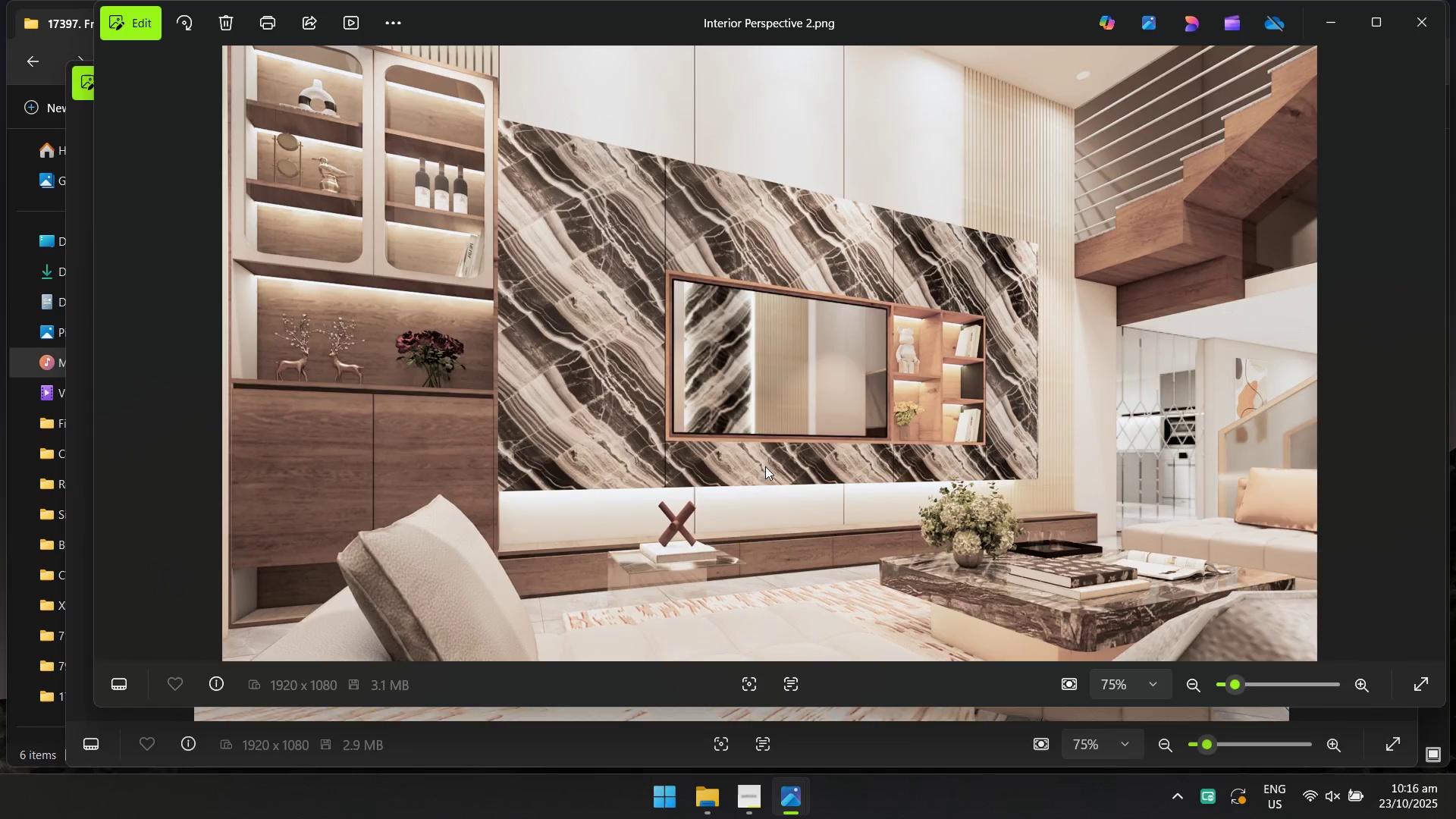 
key(Alt+Tab)
 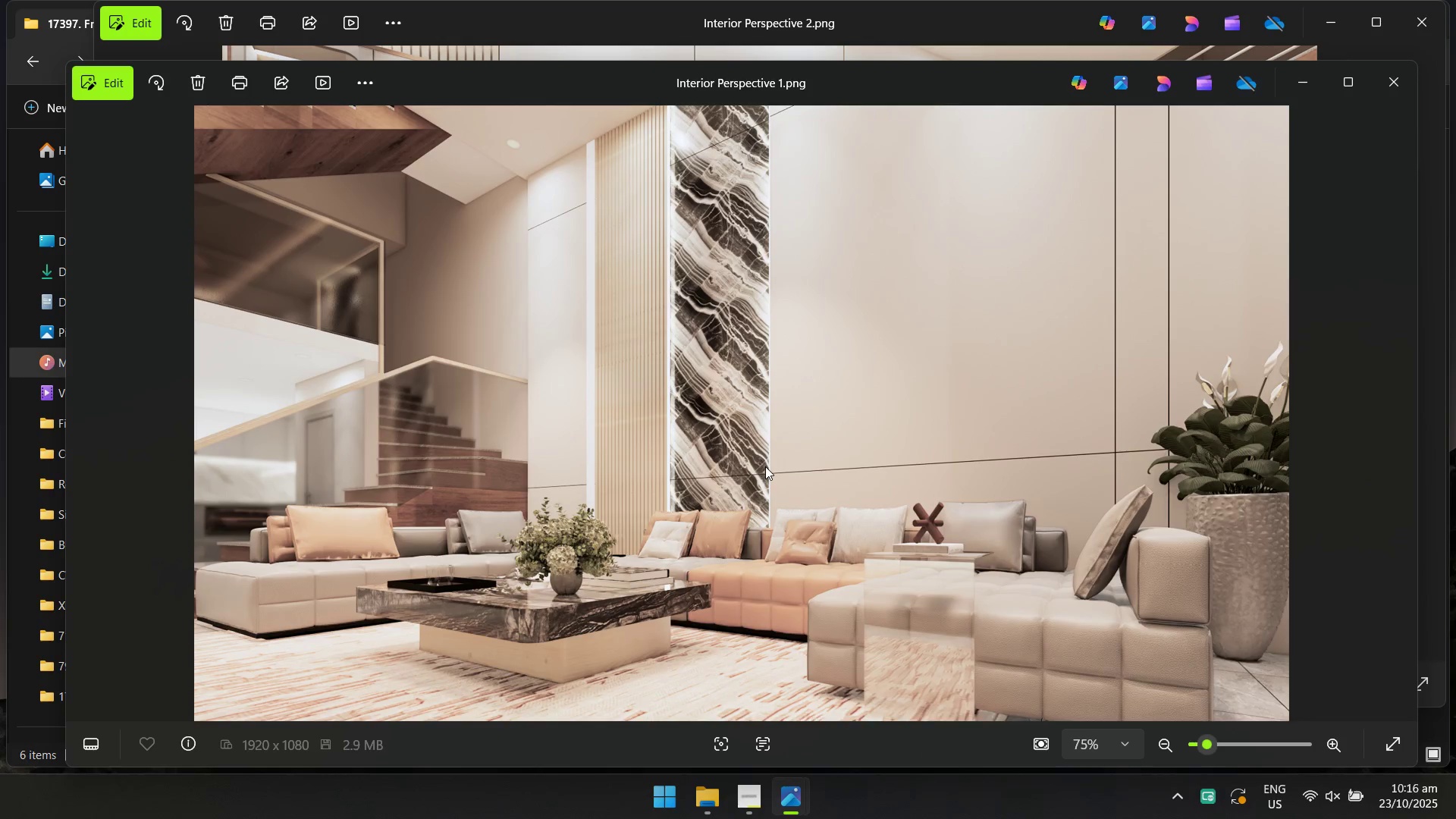 
key(Alt+AltLeft)
 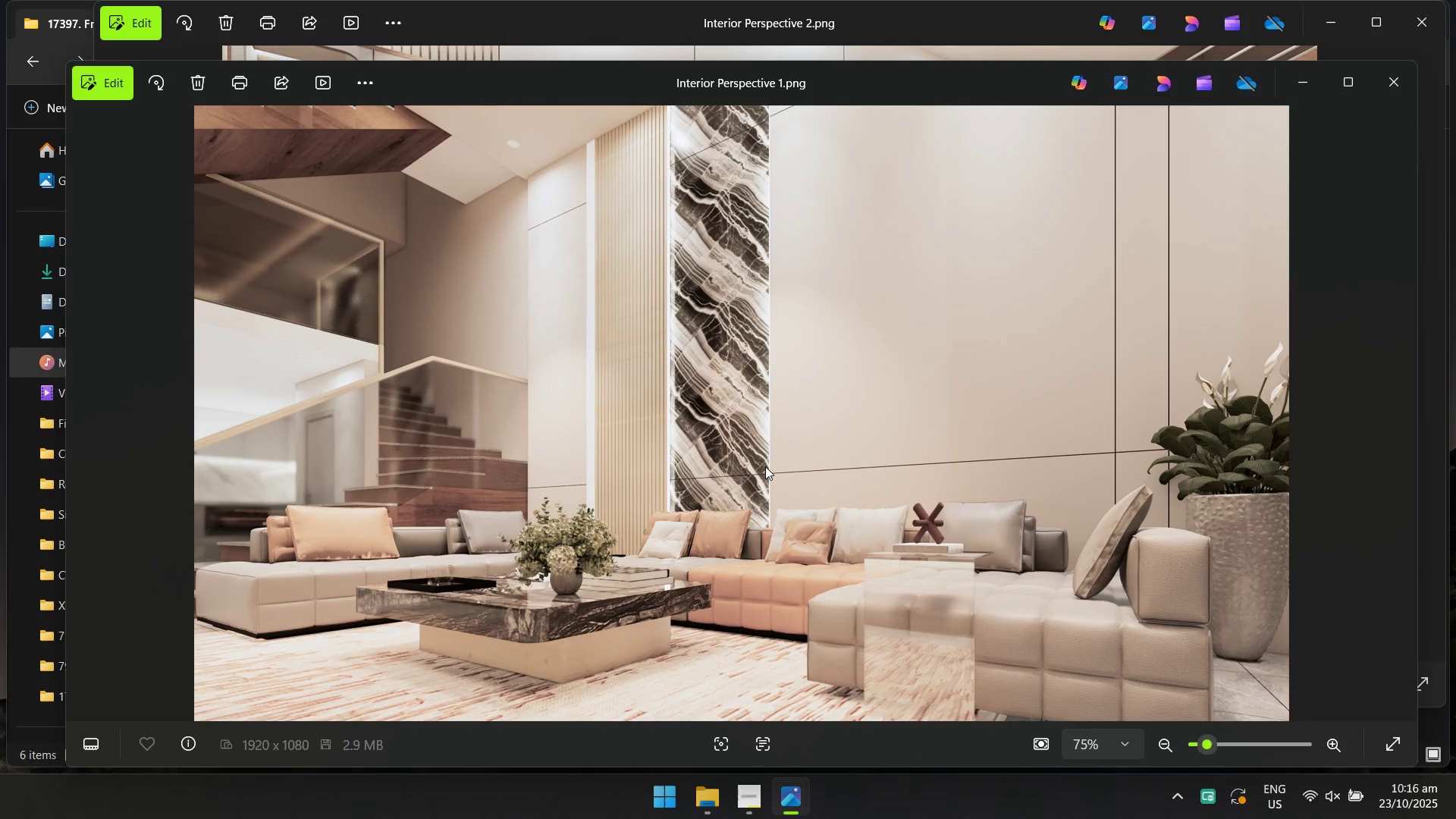 
key(Alt+Tab)
 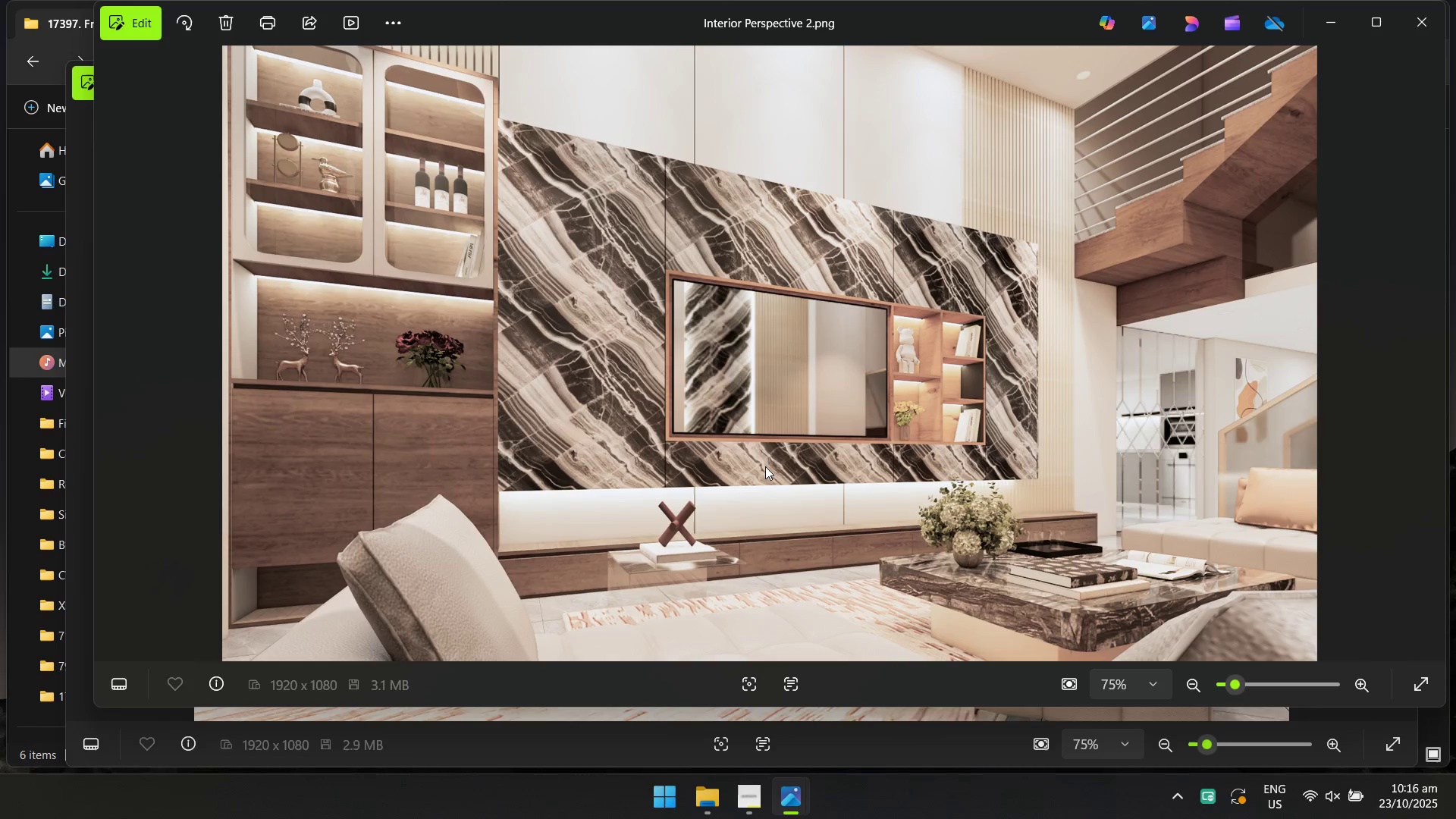 
key(Alt+AltLeft)
 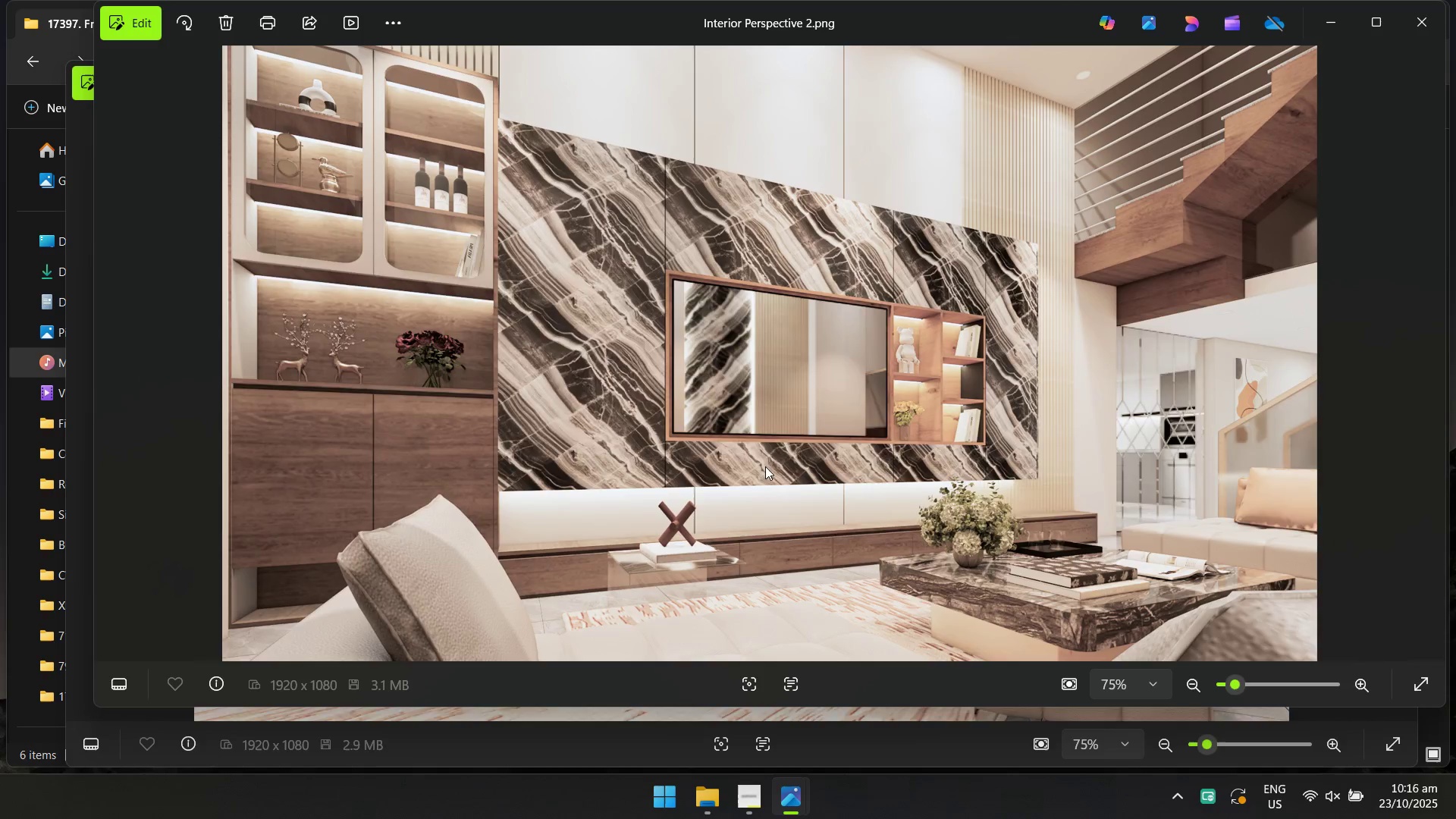 
key(Alt+Tab)
 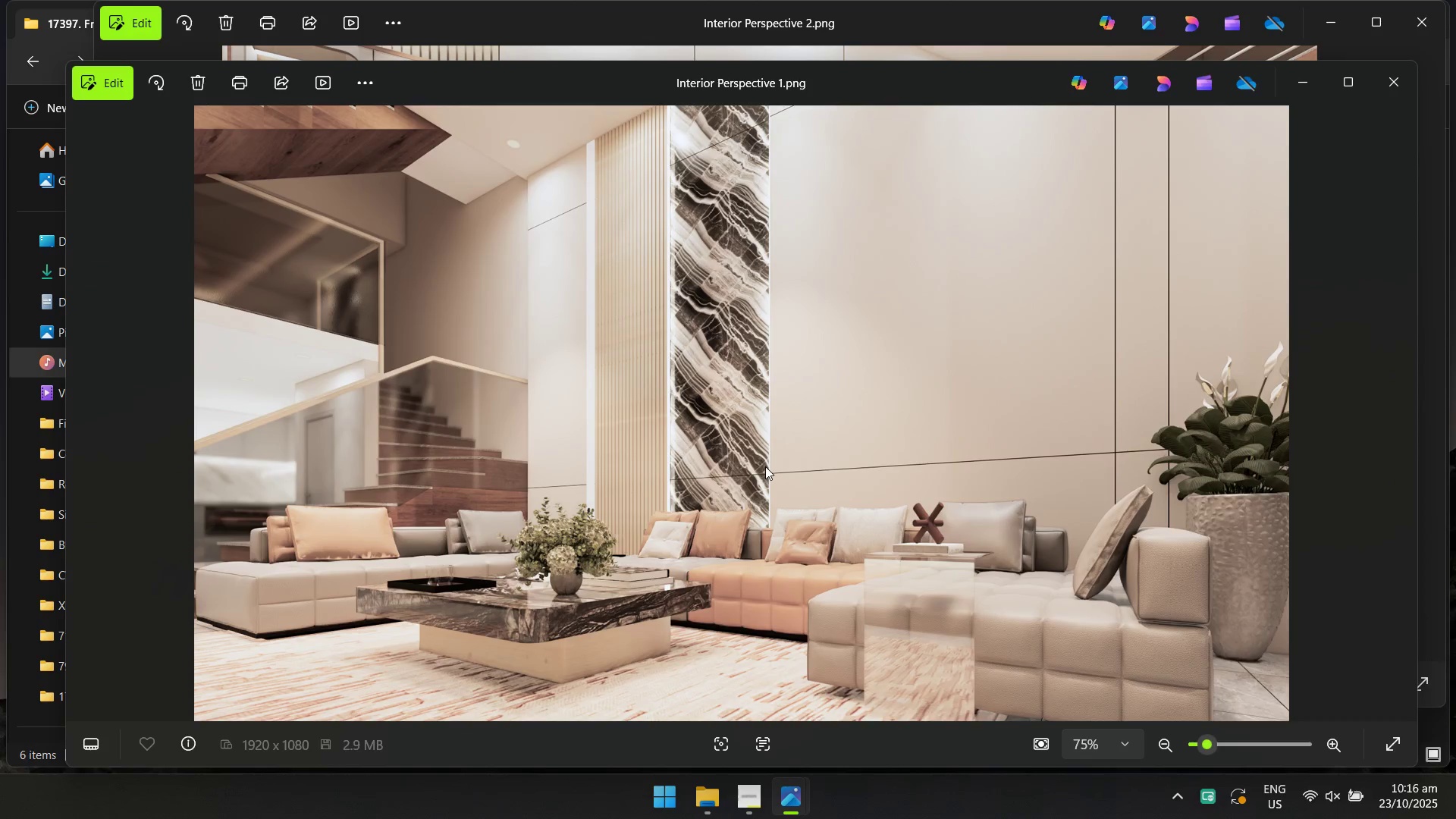 
key(Alt+AltLeft)
 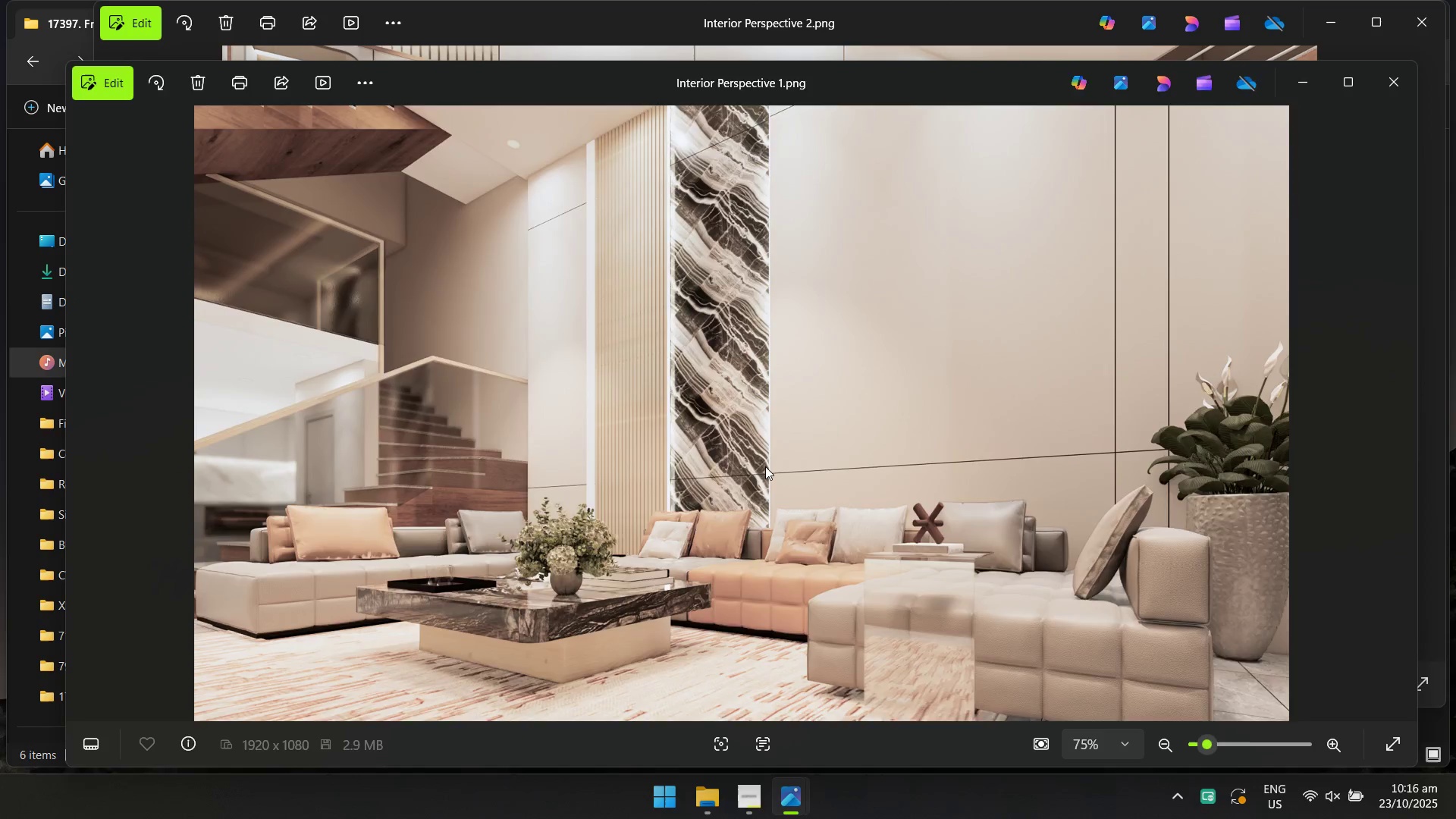 
key(Alt+Tab)
 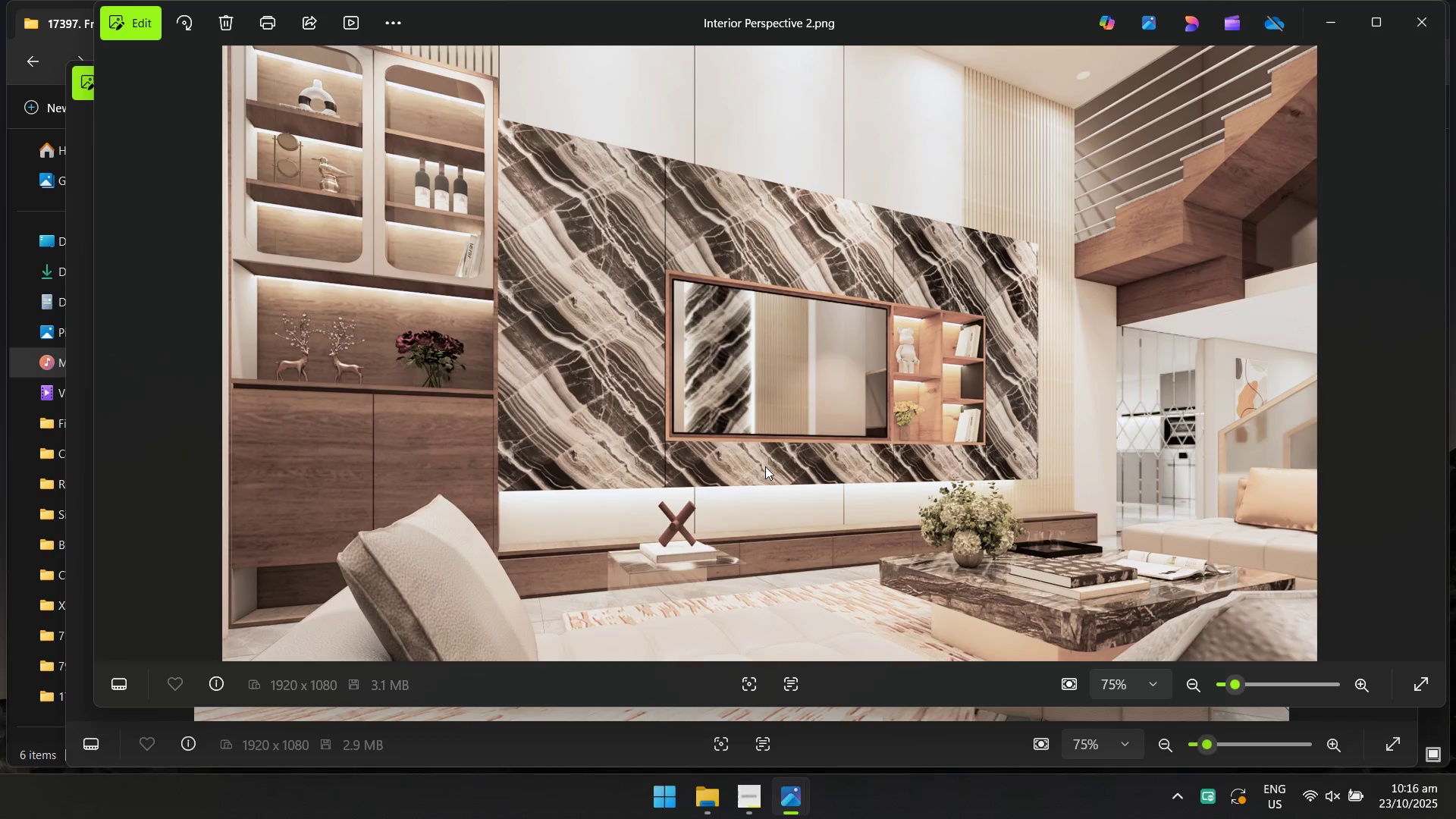 
key(Alt+AltLeft)
 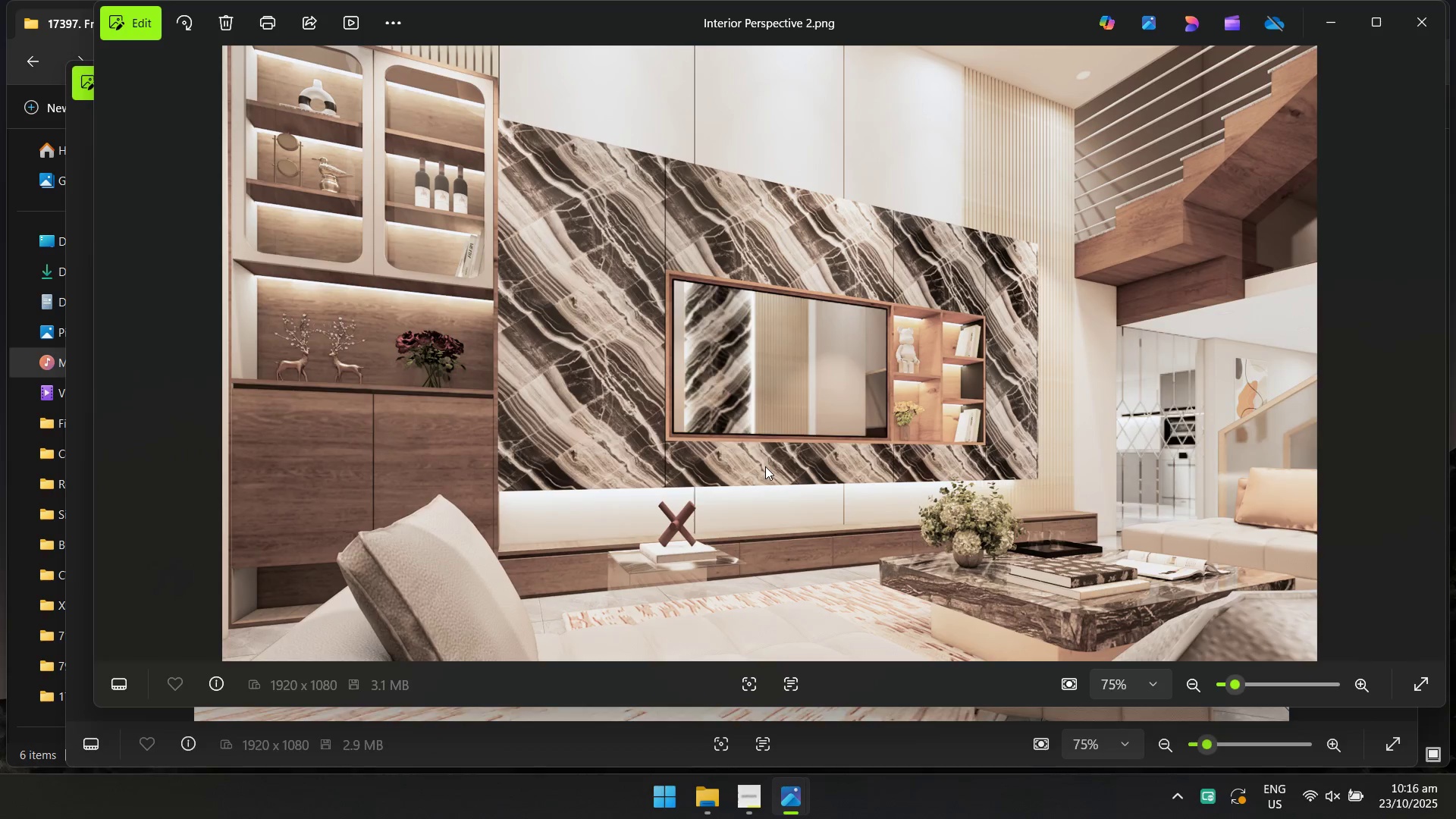 
key(Alt+Tab)
 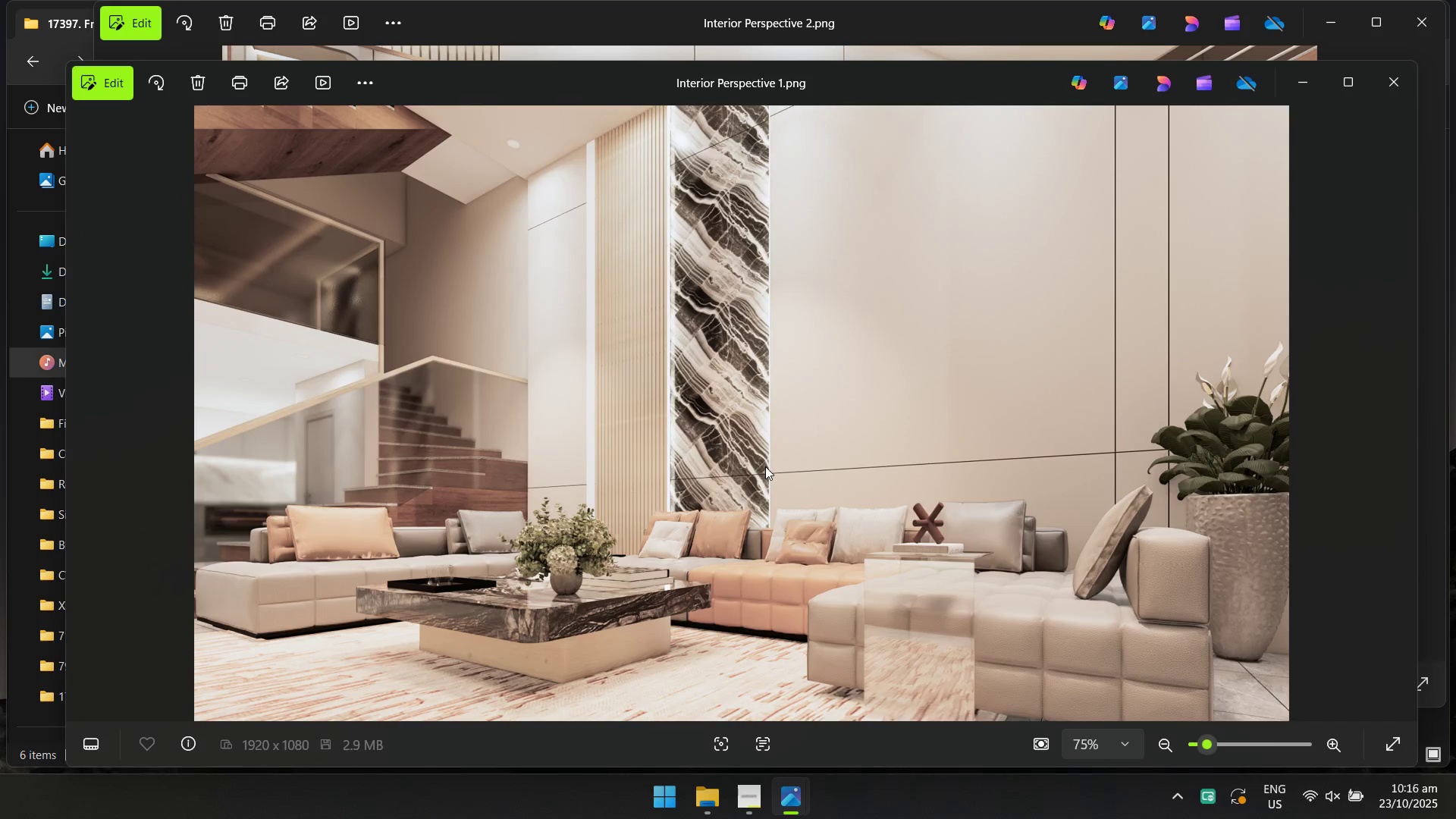 
key(Alt+AltLeft)
 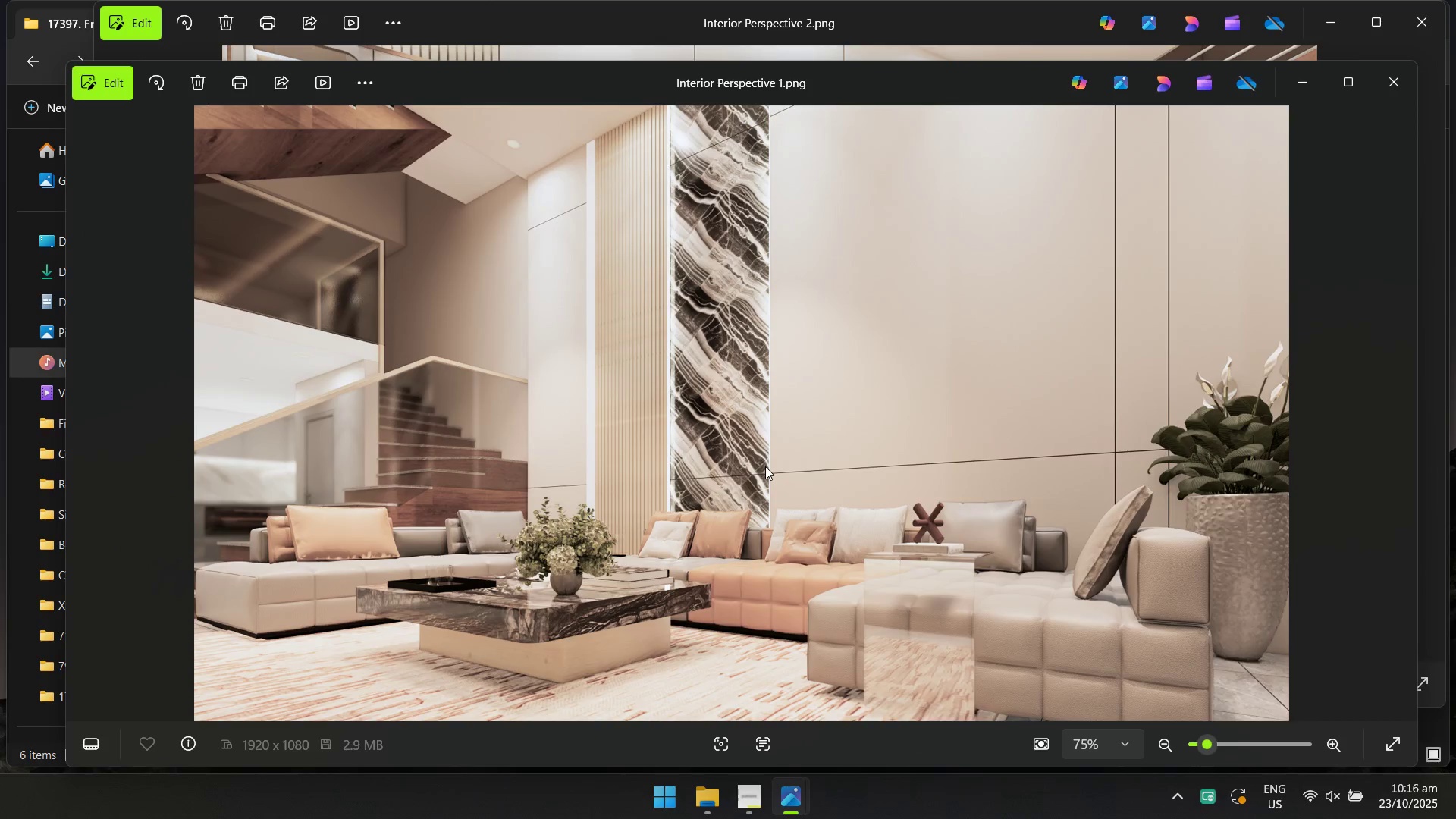 
key(Alt+Tab)
 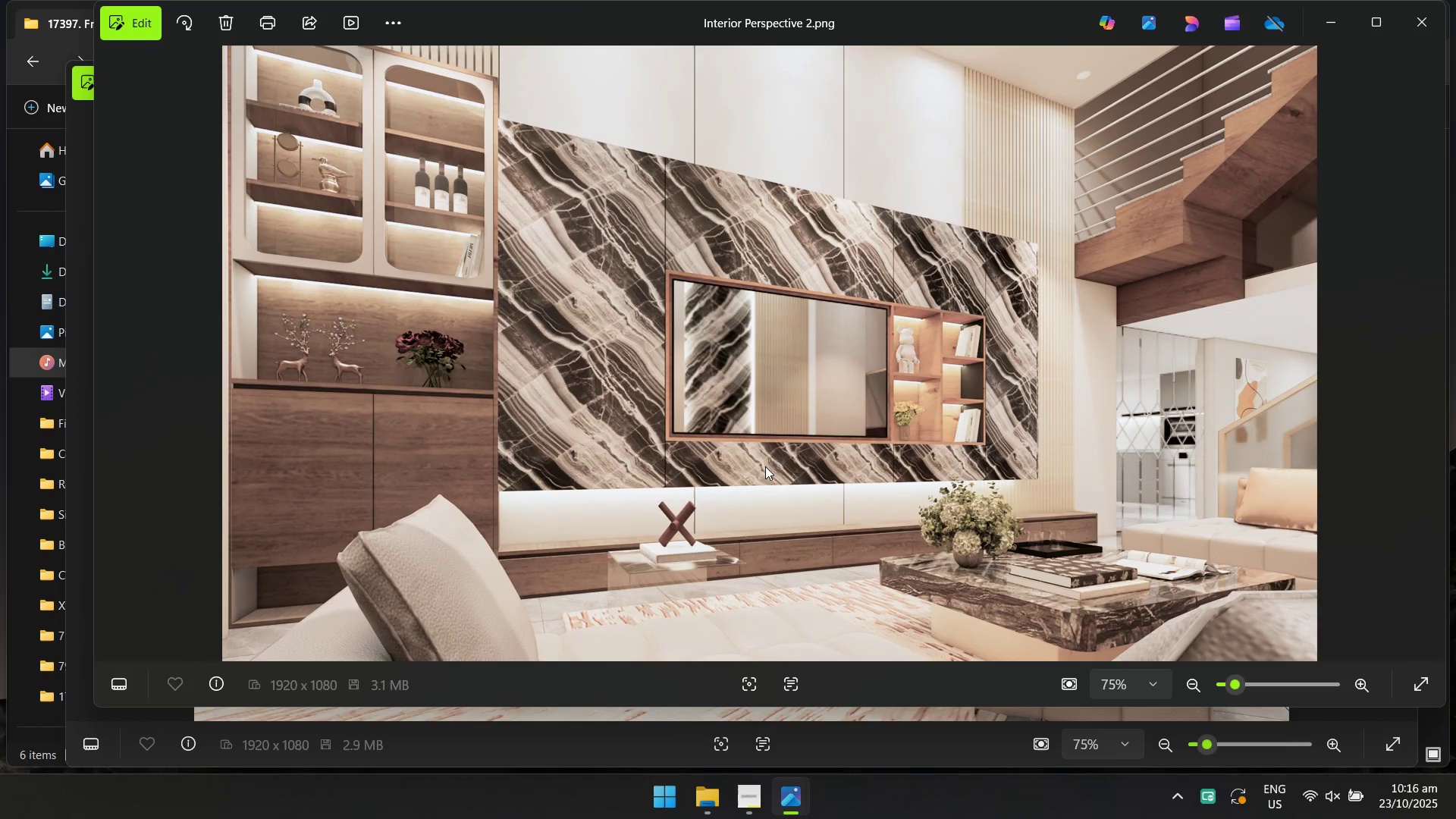 
key(Alt+AltLeft)
 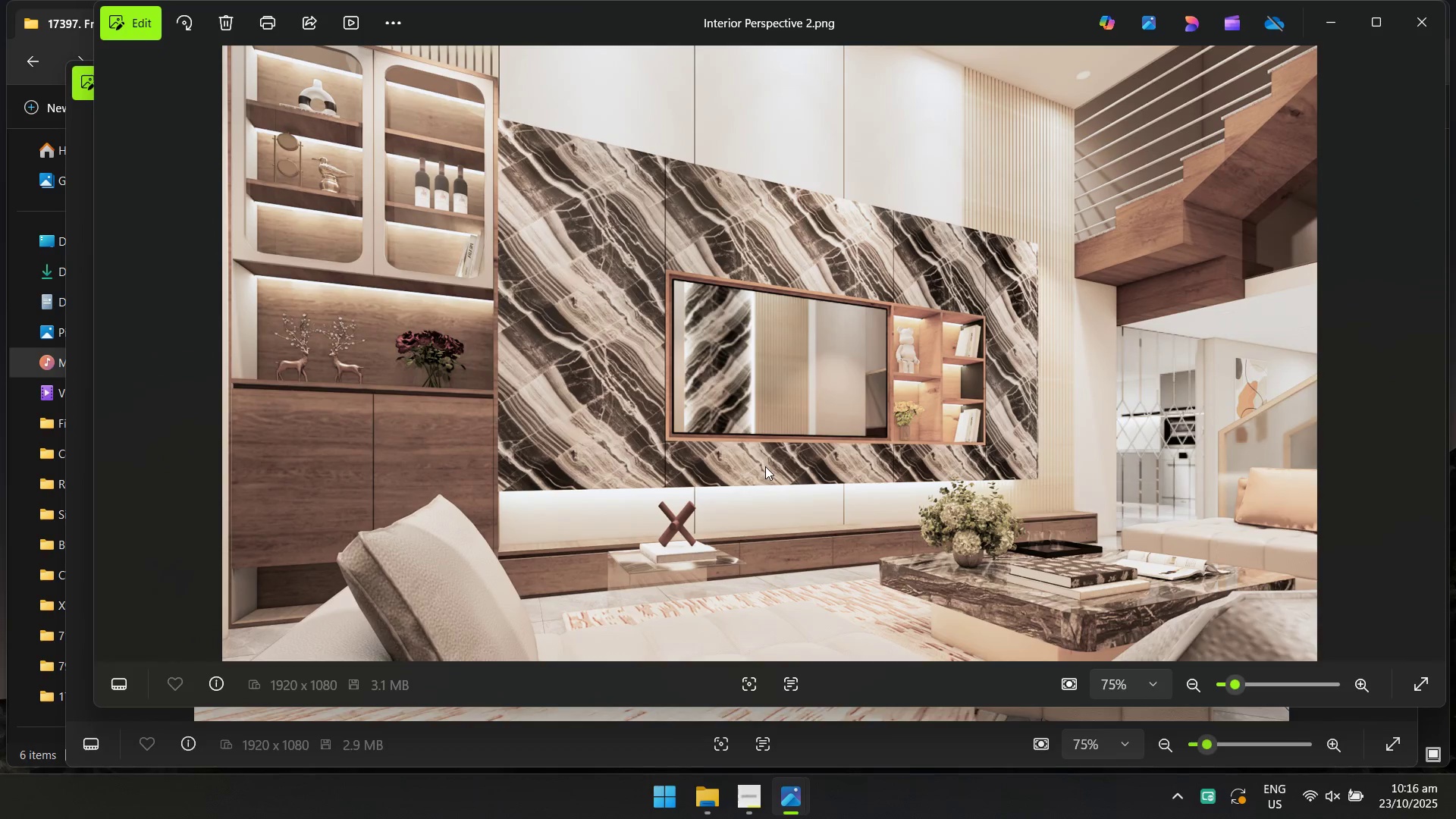 
key(Alt+Tab)
 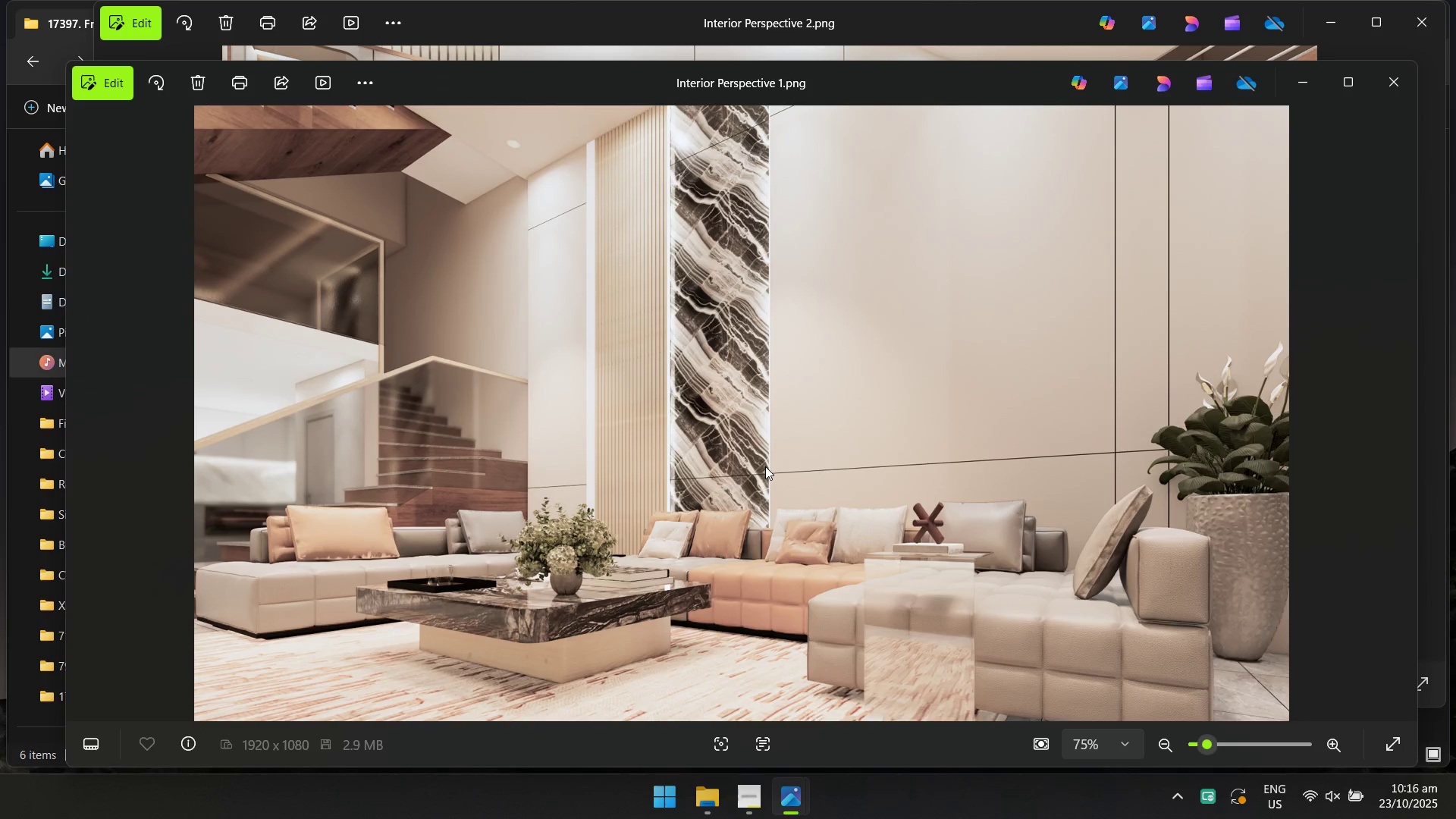 
key(Alt+AltLeft)
 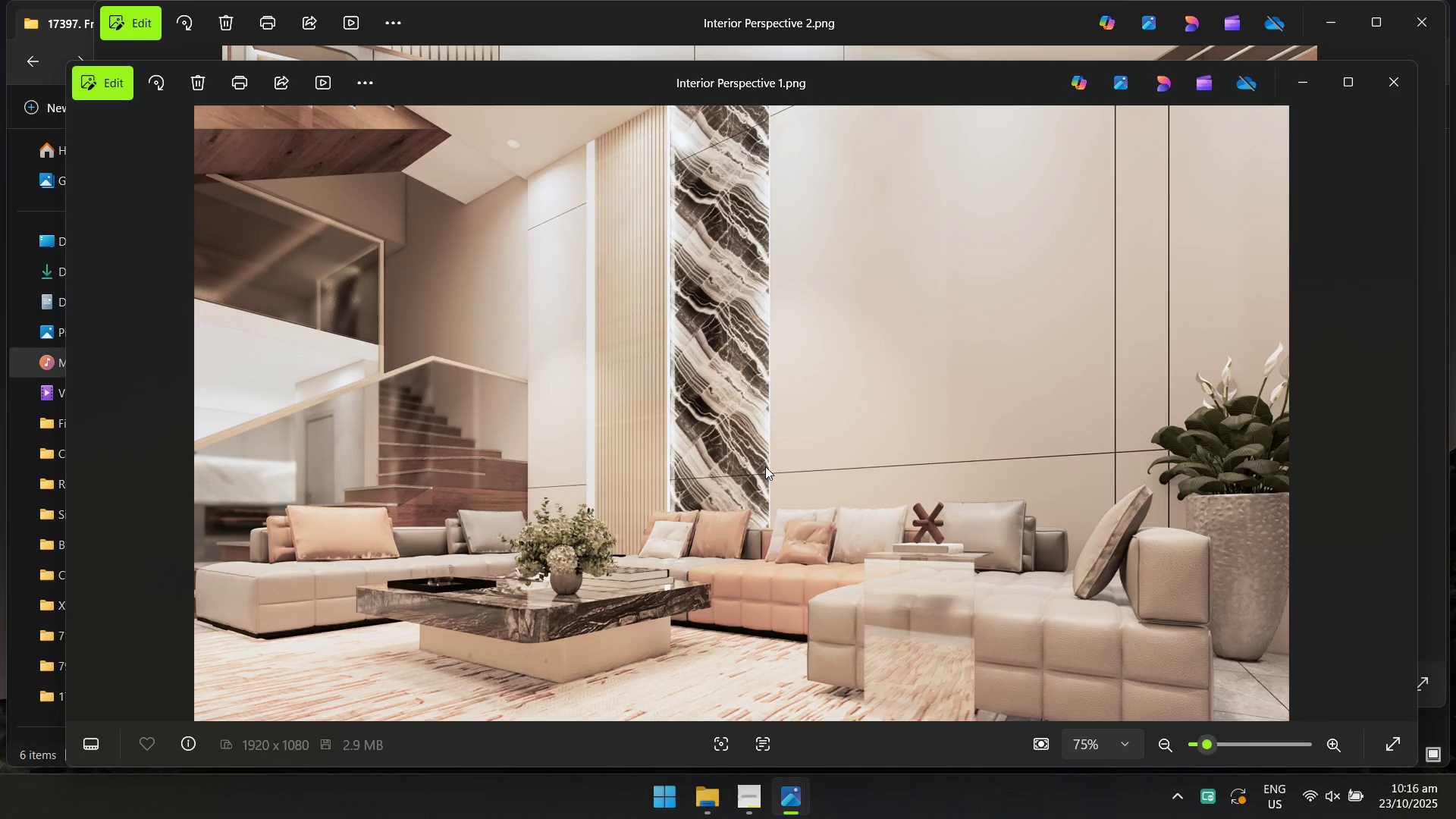 
key(Alt+Tab)
 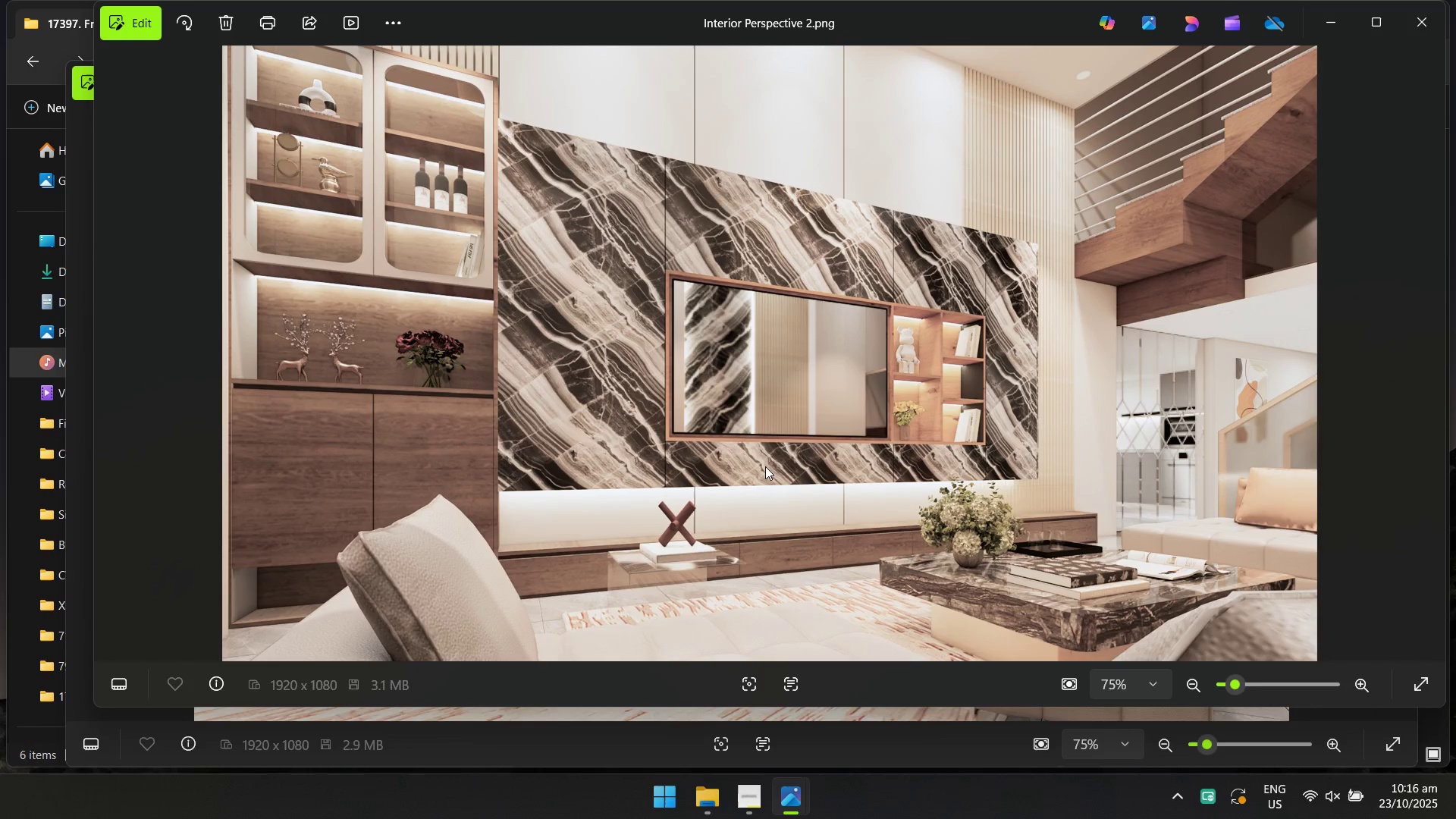 
key(Alt+AltLeft)
 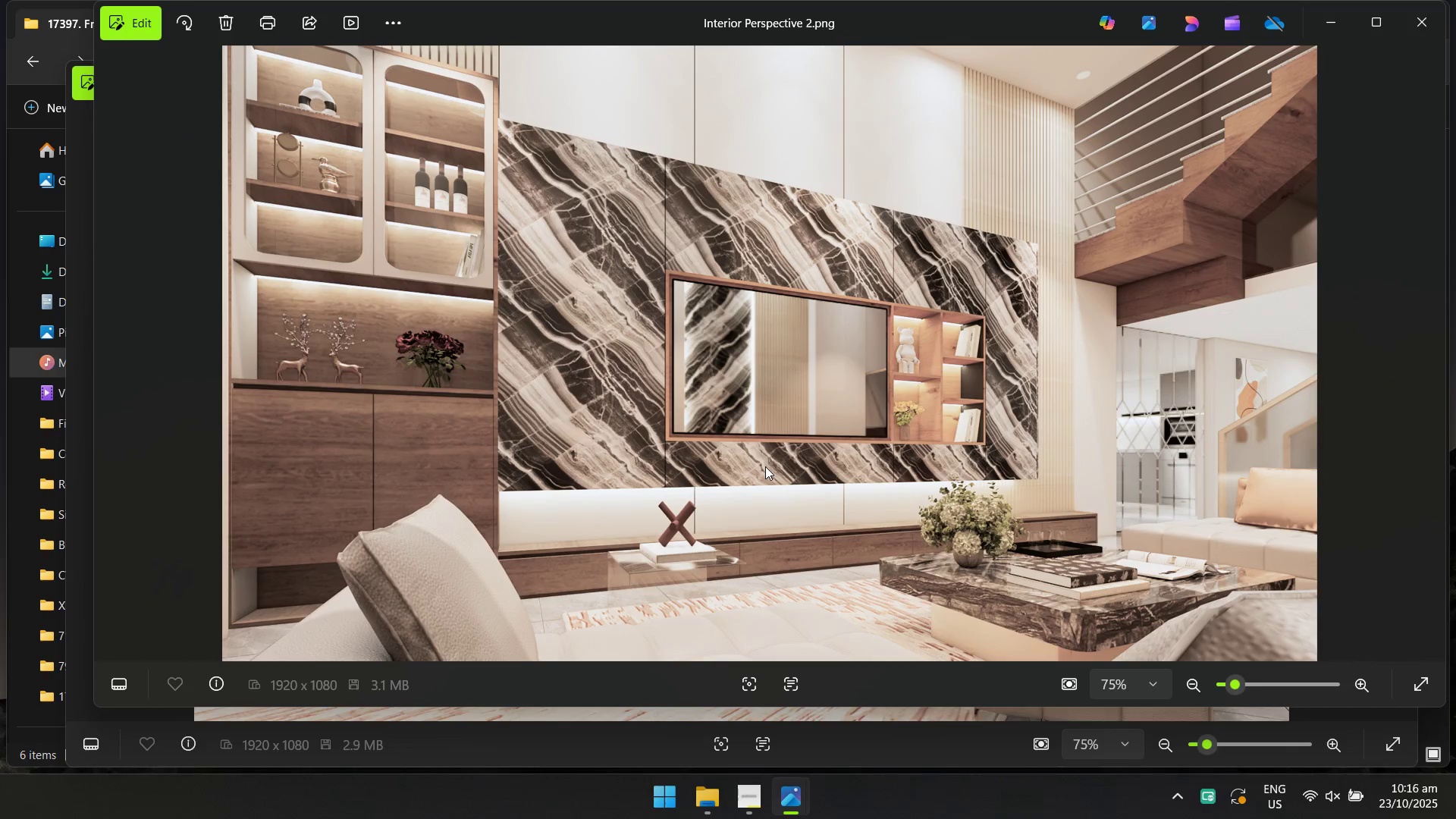 
key(Alt+Tab)
 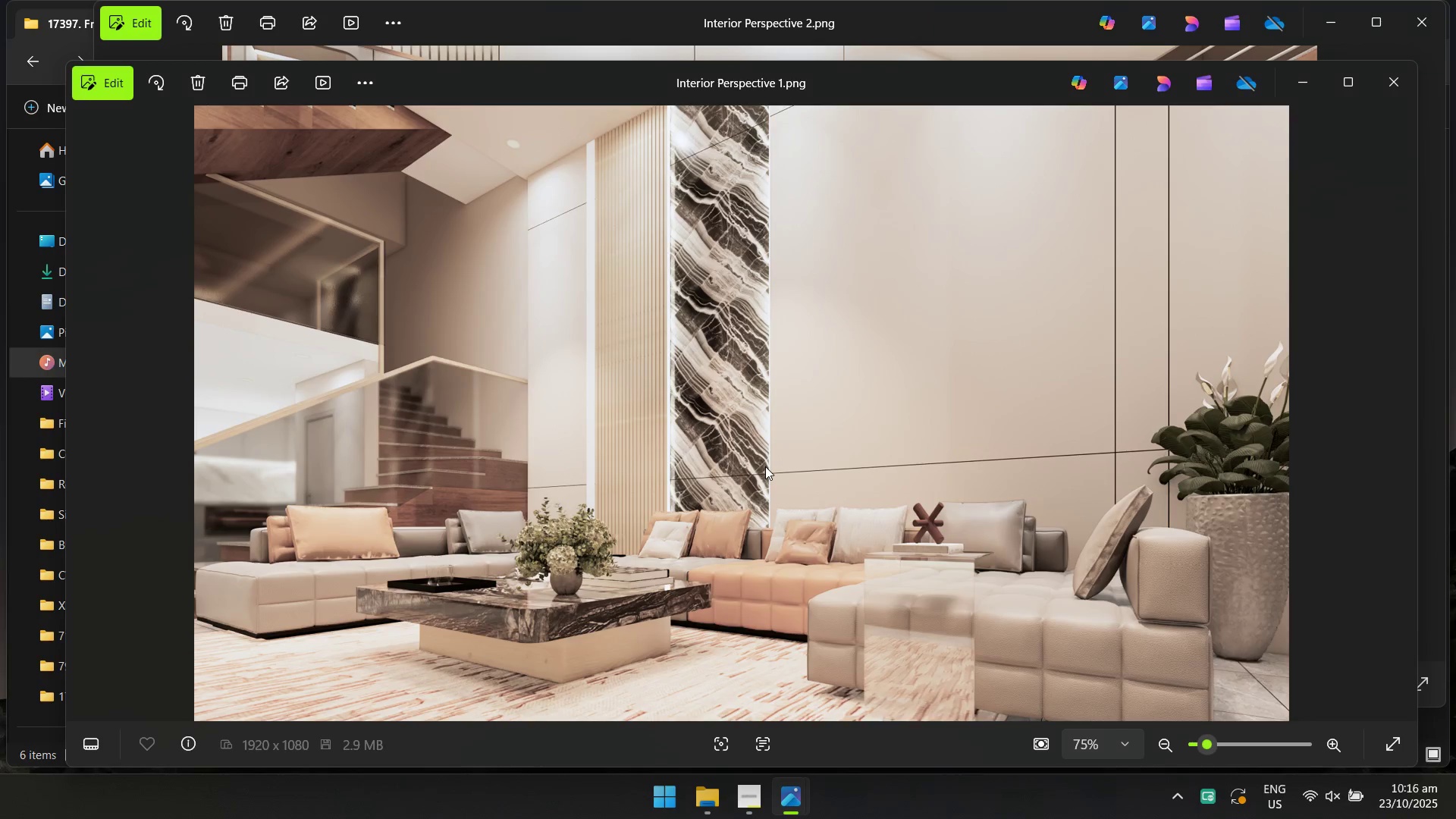 
key(Alt+AltLeft)
 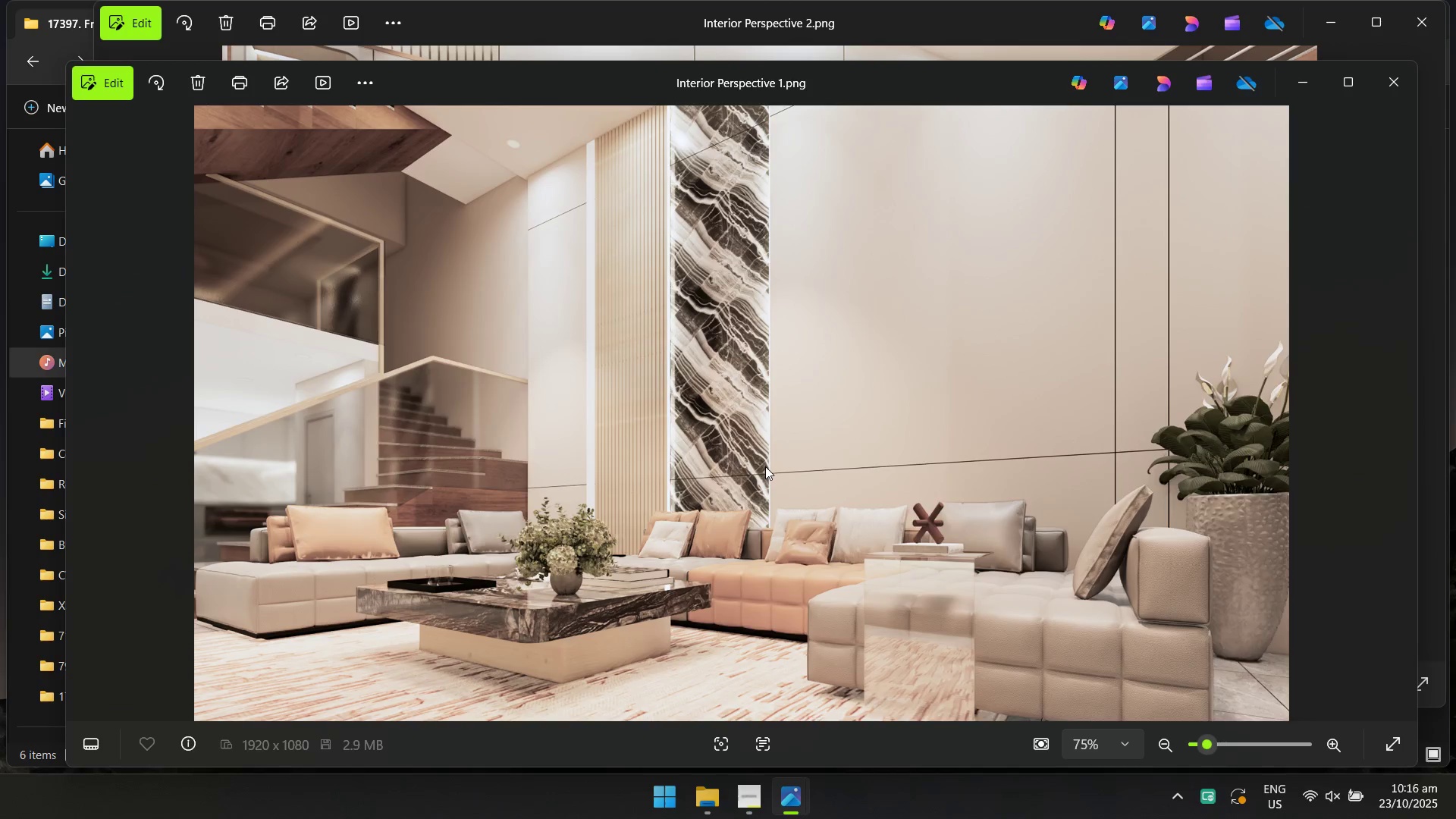 
key(Alt+Tab)
 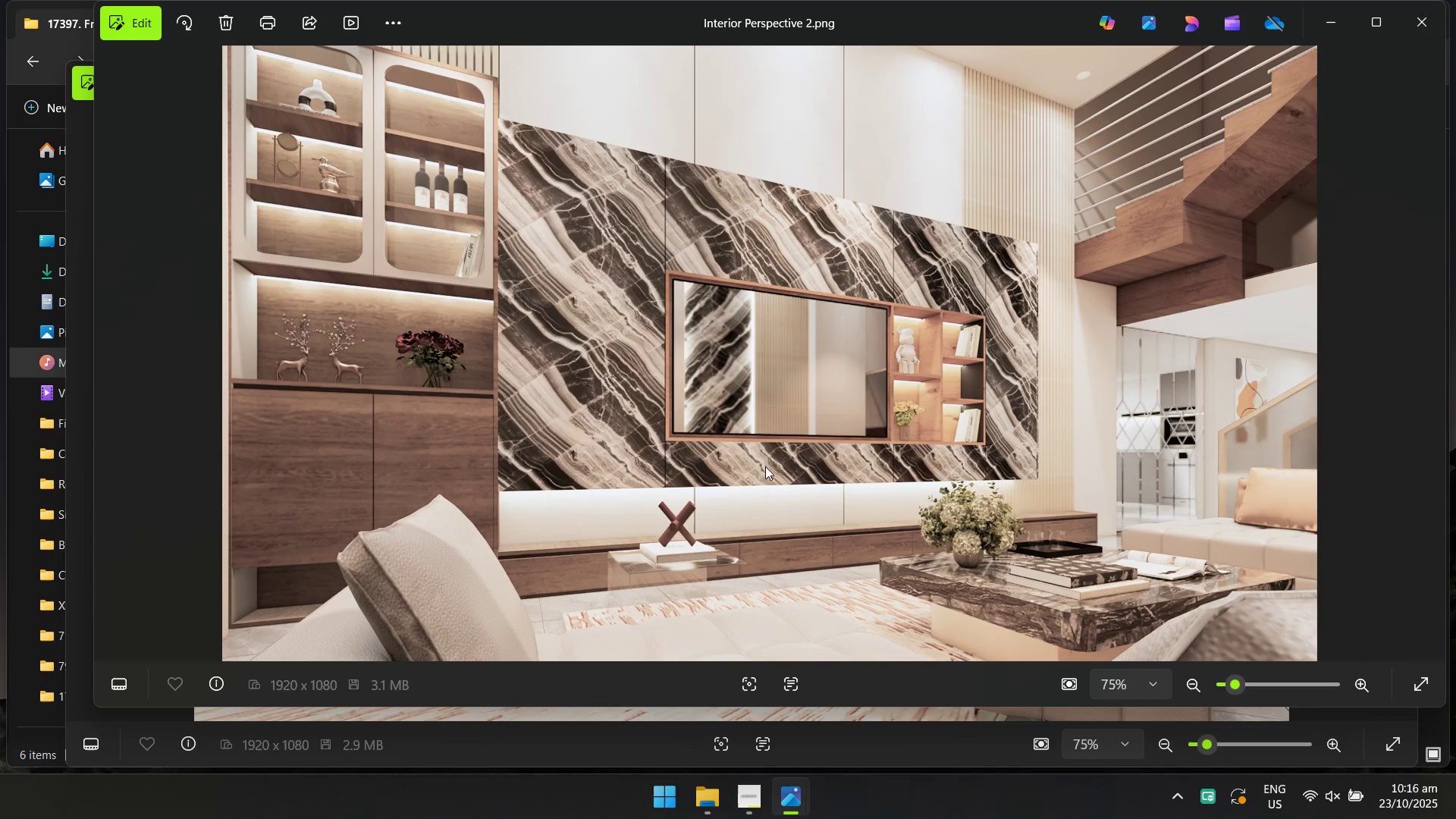 
key(Alt+AltLeft)
 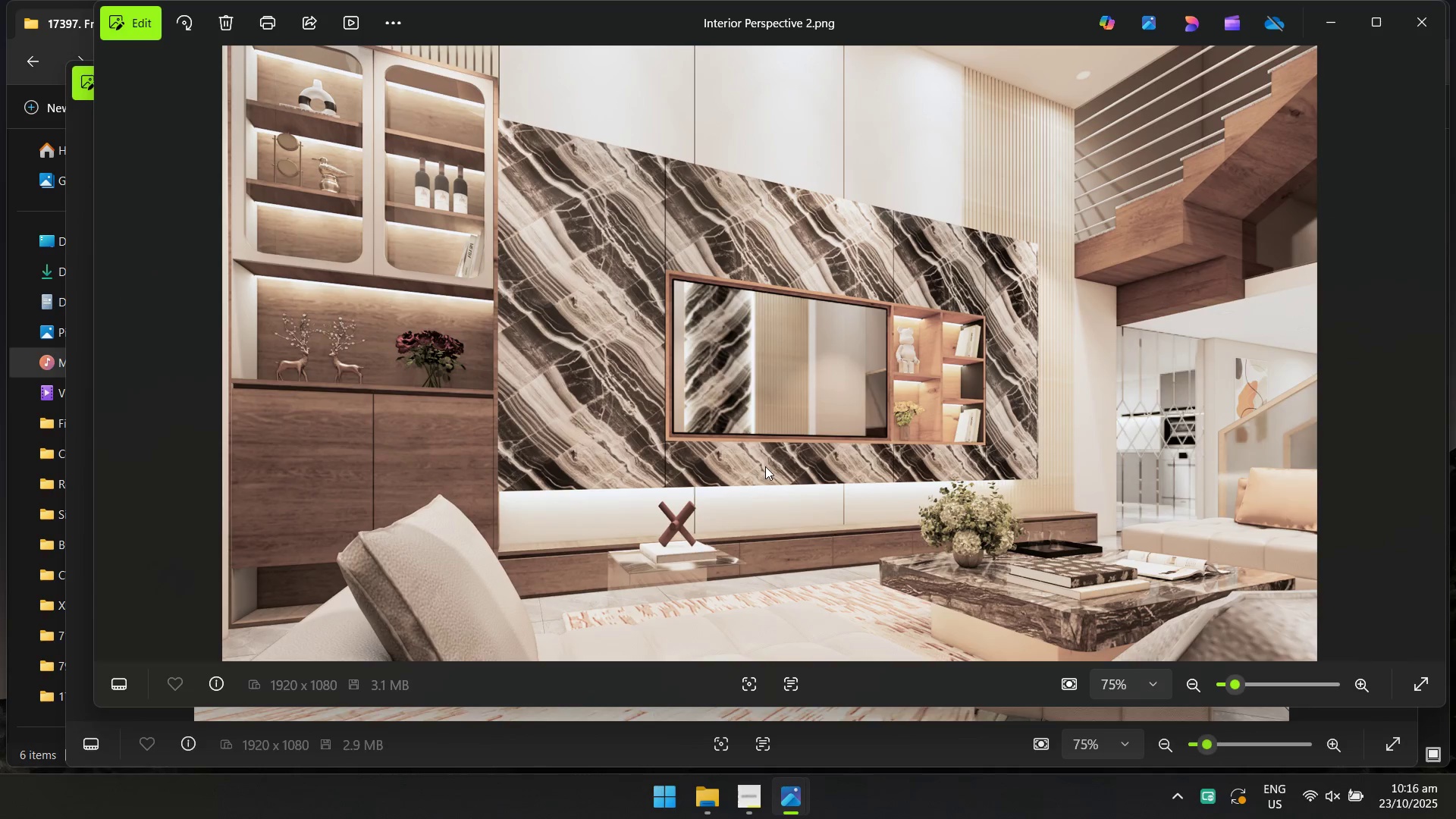 
key(Alt+Tab)
 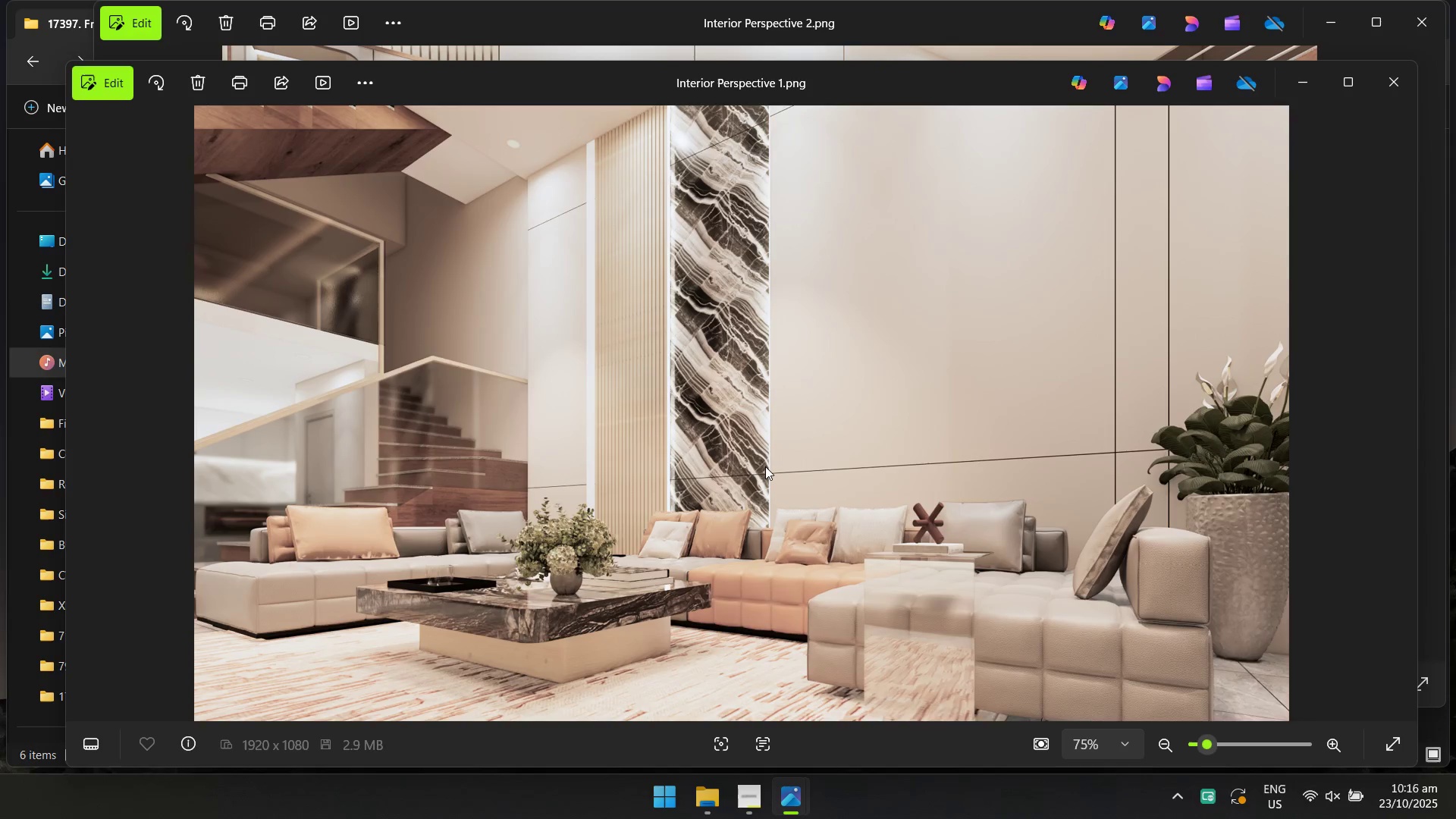 
key(Alt+AltLeft)
 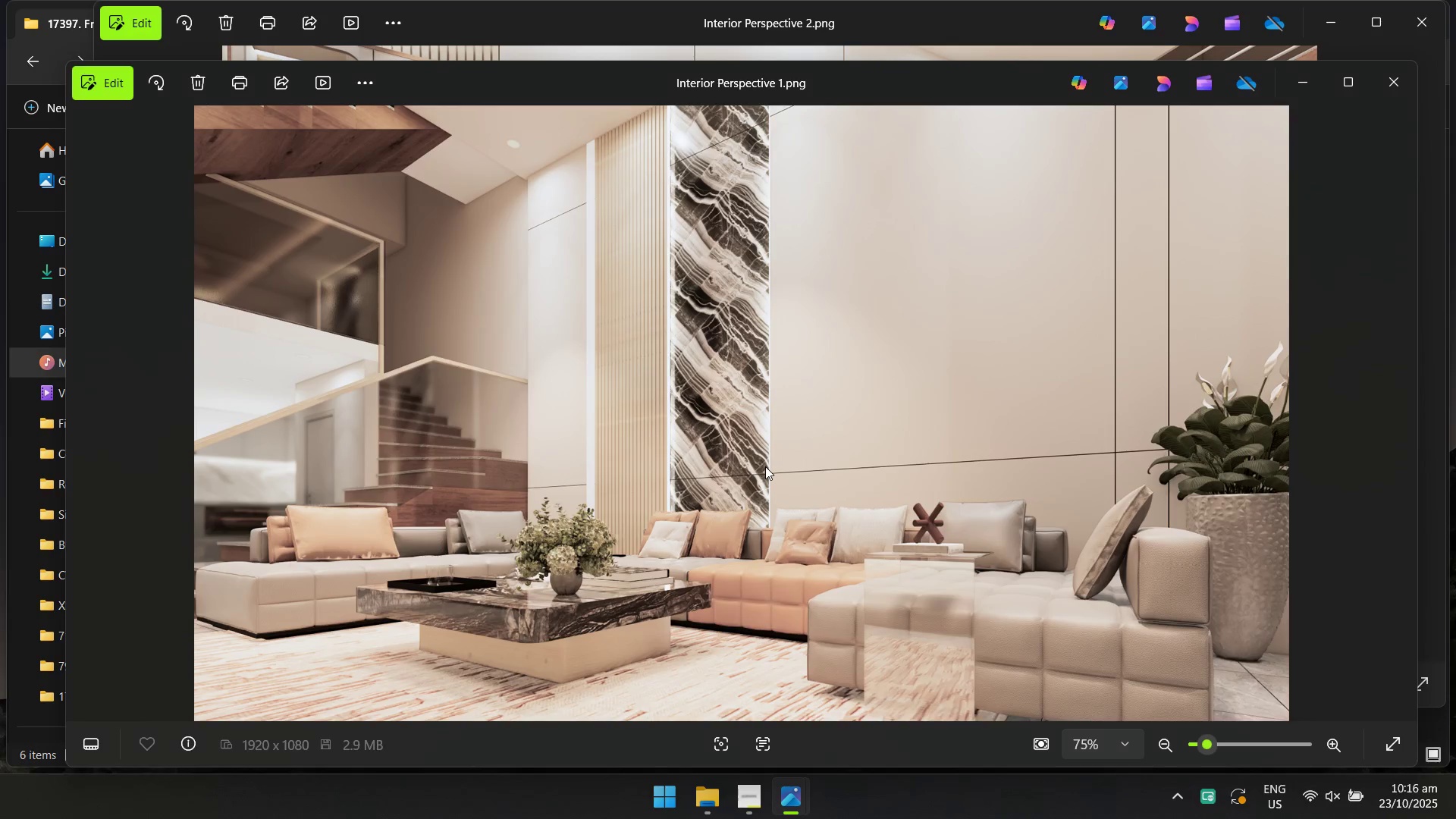 
key(Alt+Tab)
 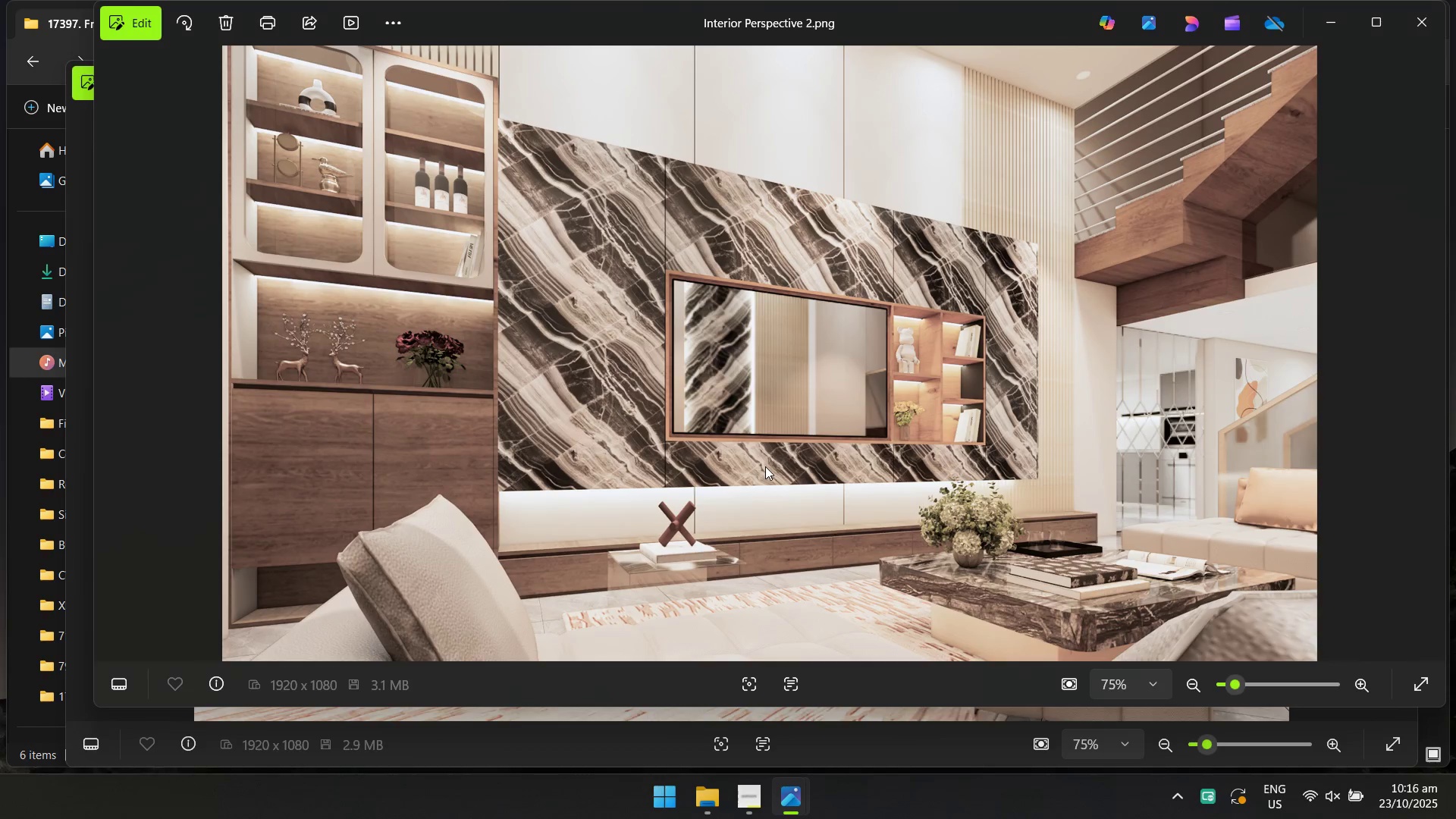 
key(Alt+AltLeft)
 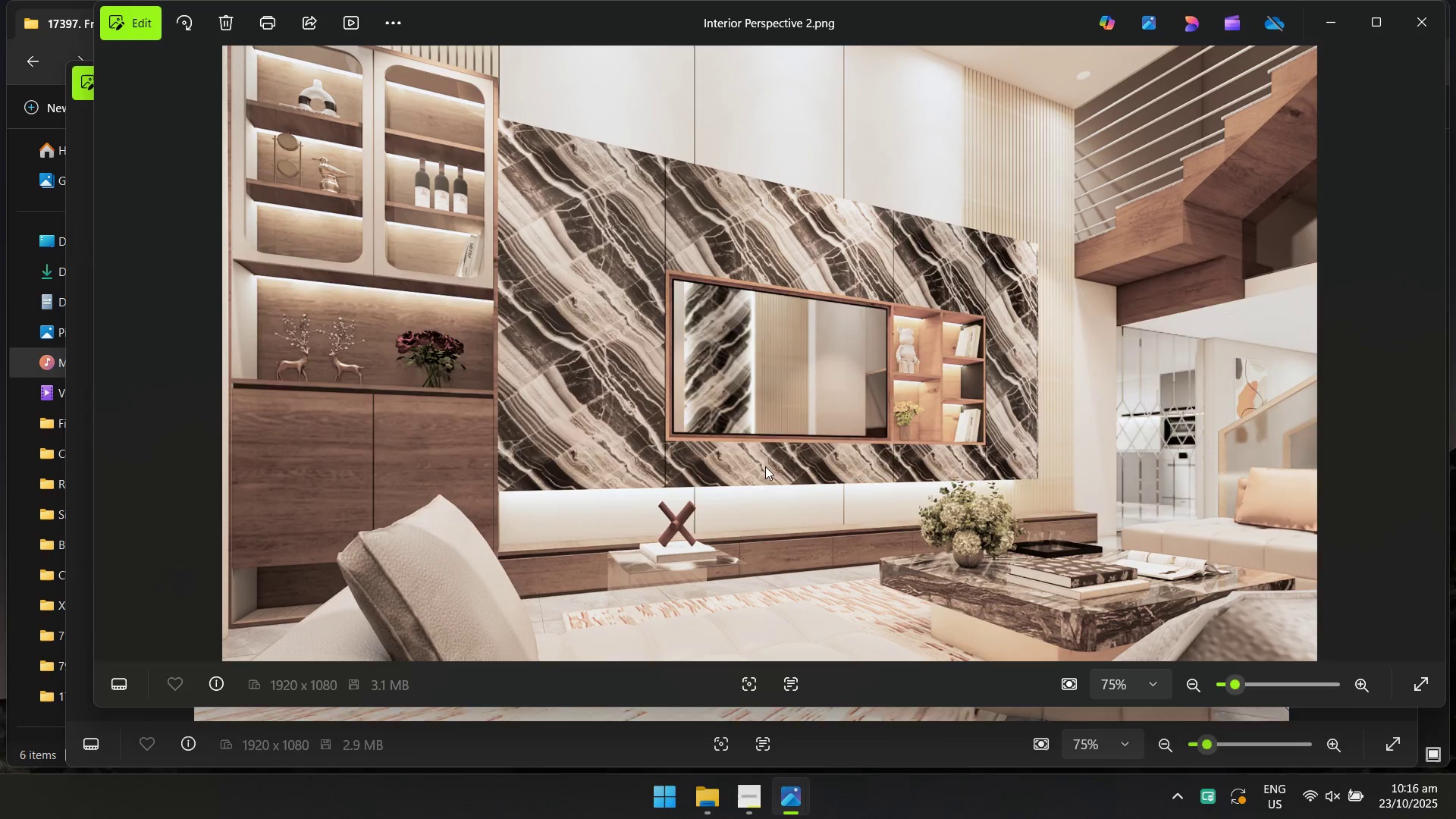 
key(Alt+Tab)
 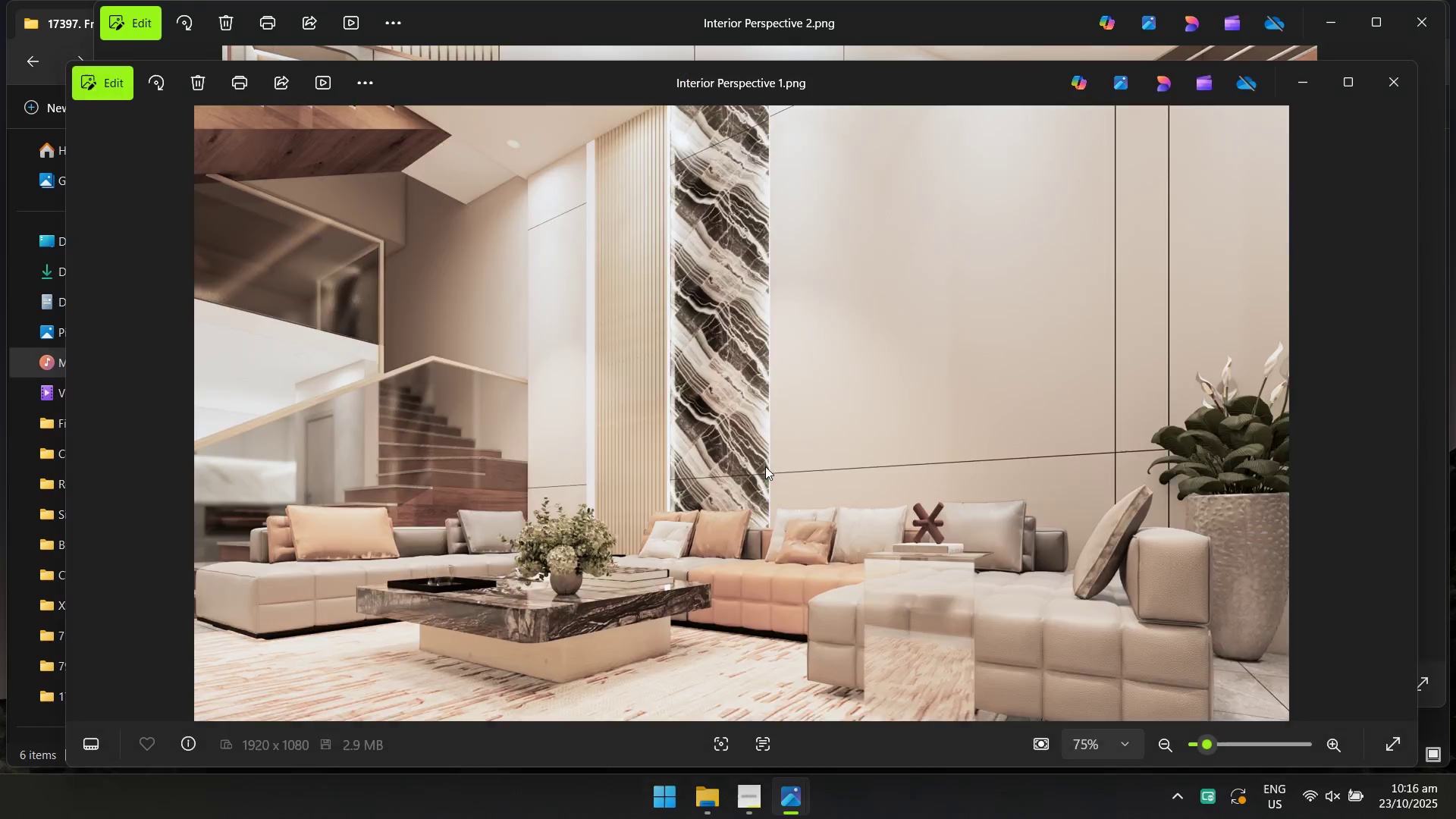 
key(Alt+AltLeft)
 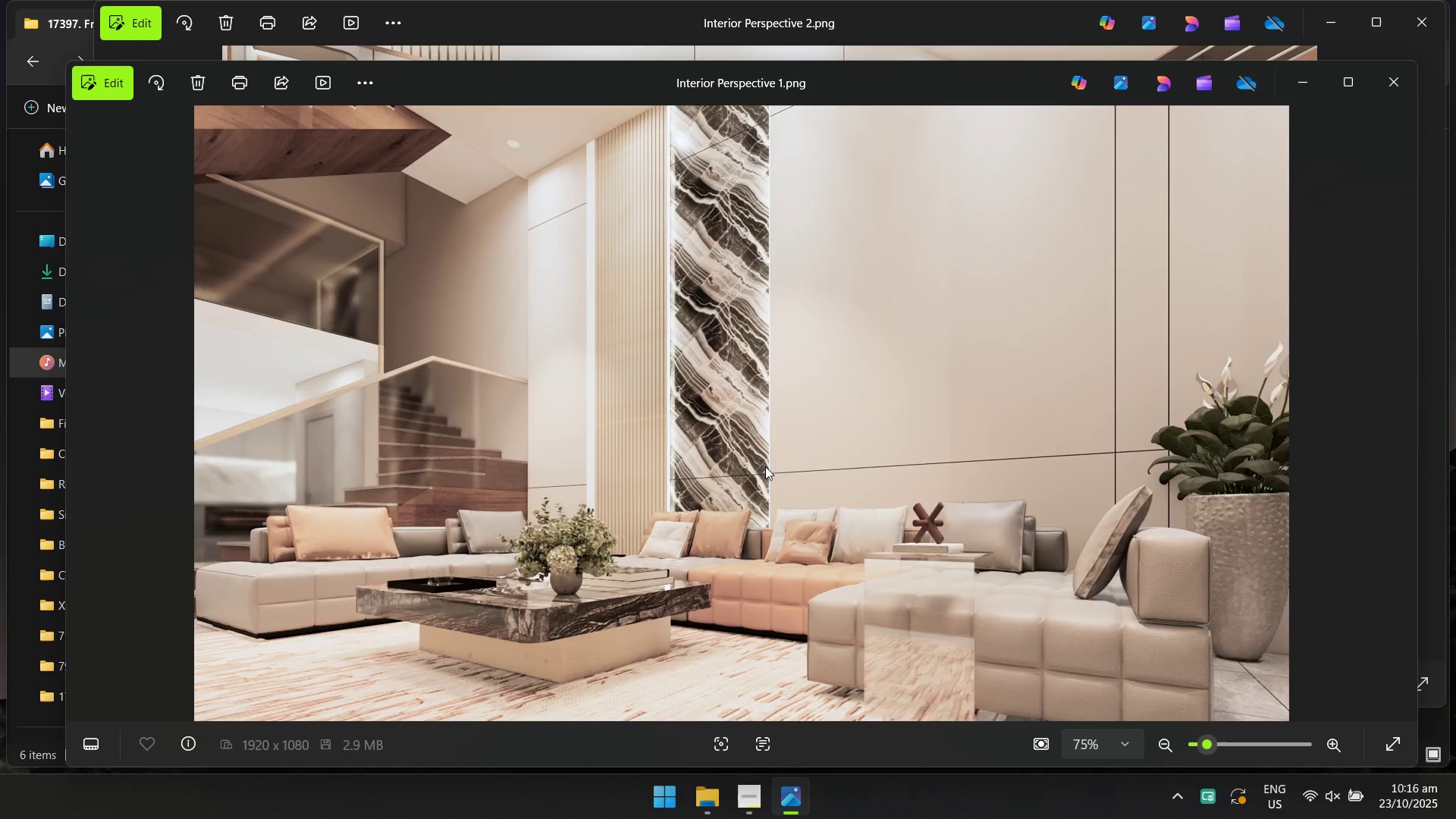 
key(Alt+Tab)
 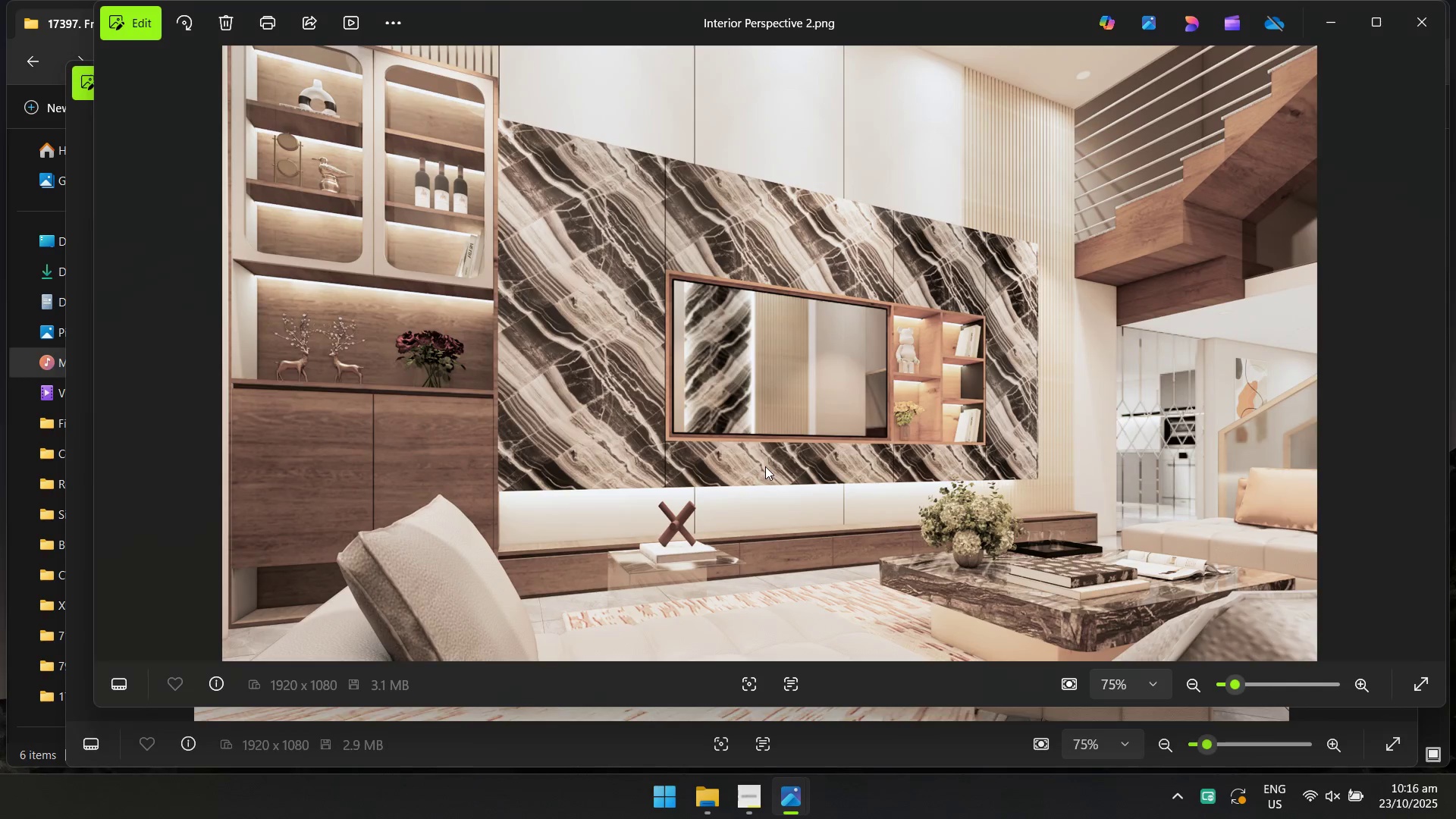 
key(Alt+AltLeft)
 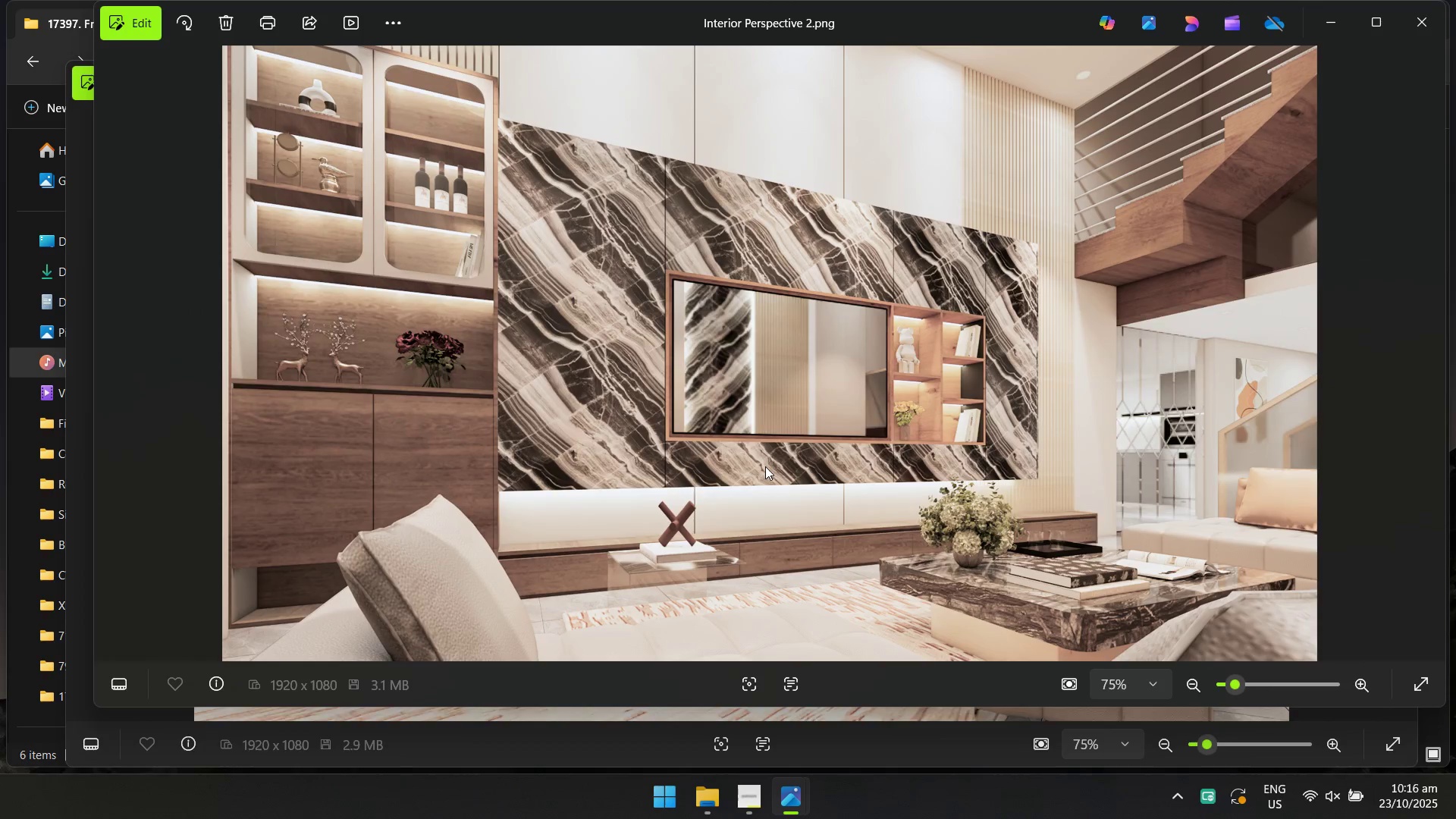 
key(Alt+Tab)
 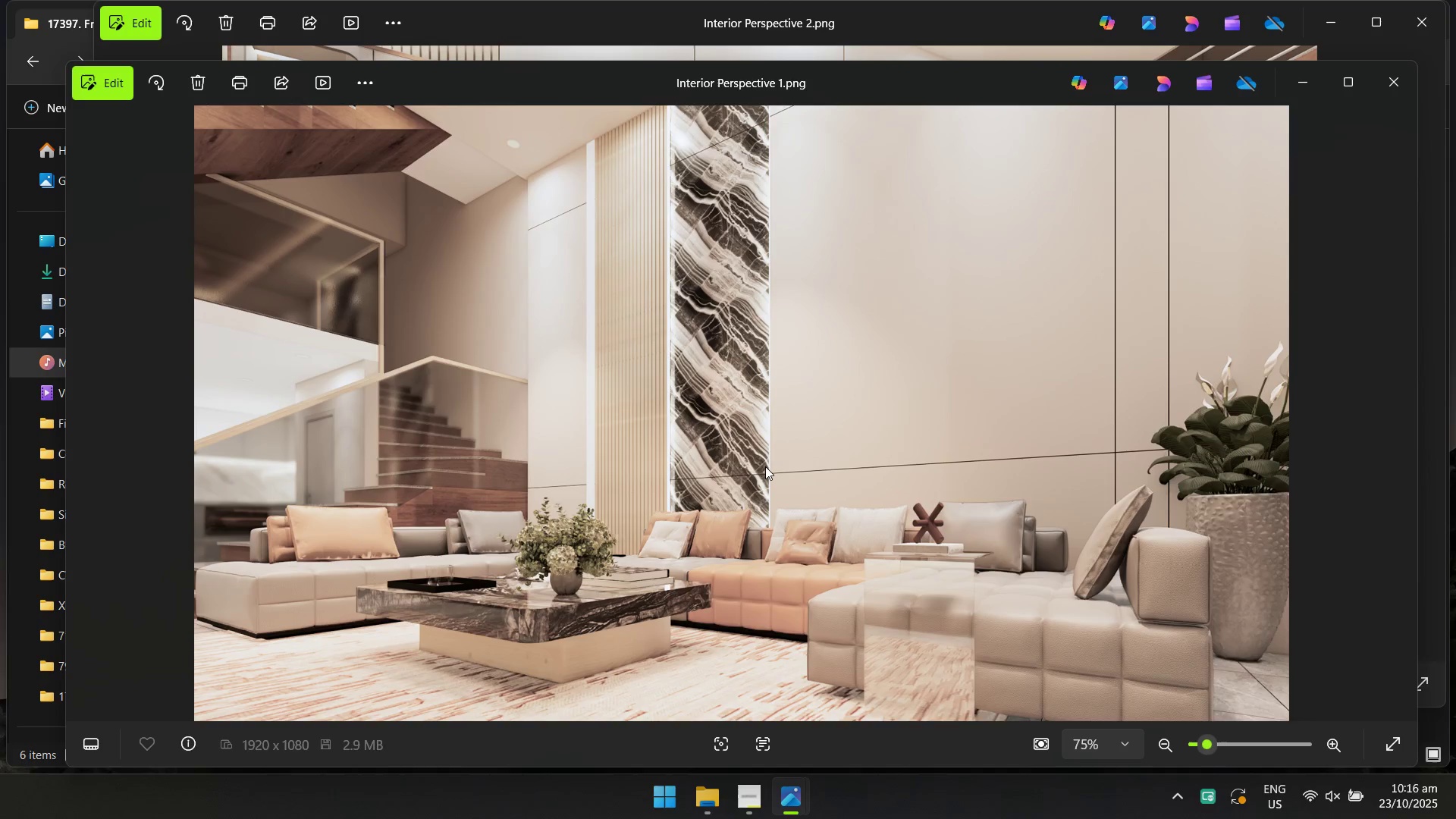 
key(Alt+AltLeft)
 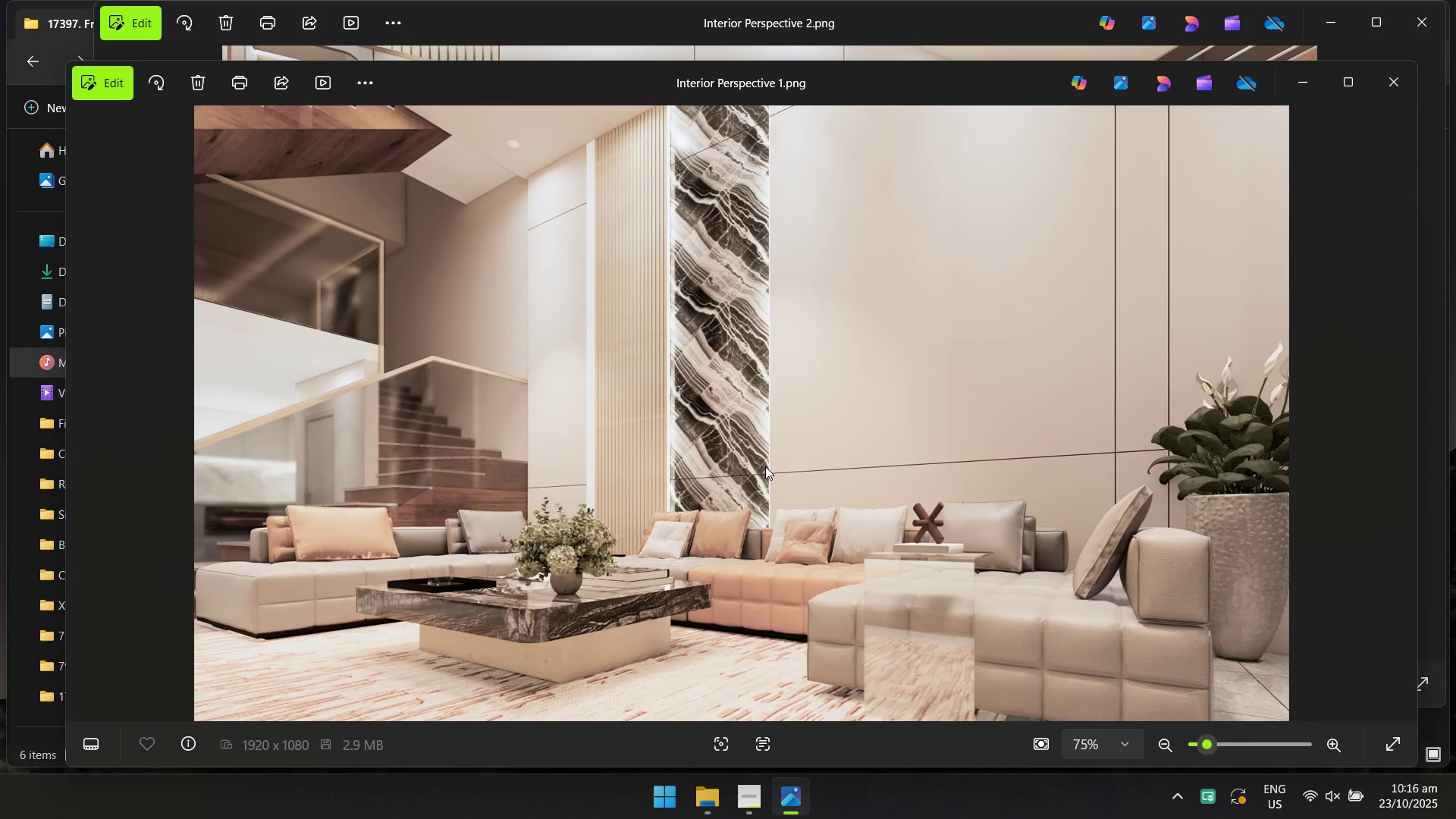 
key(Alt+Tab)
 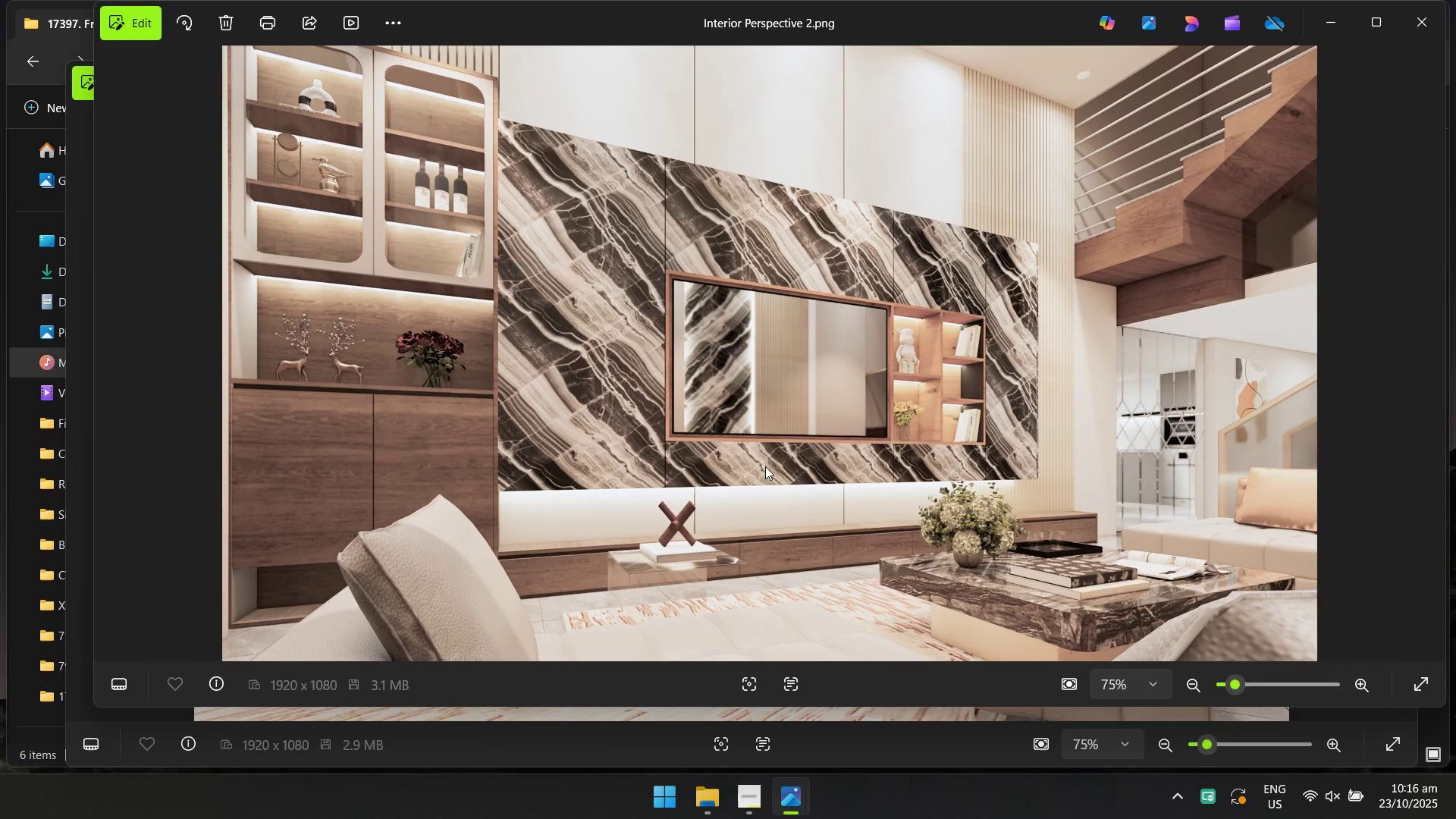 
key(Alt+AltLeft)
 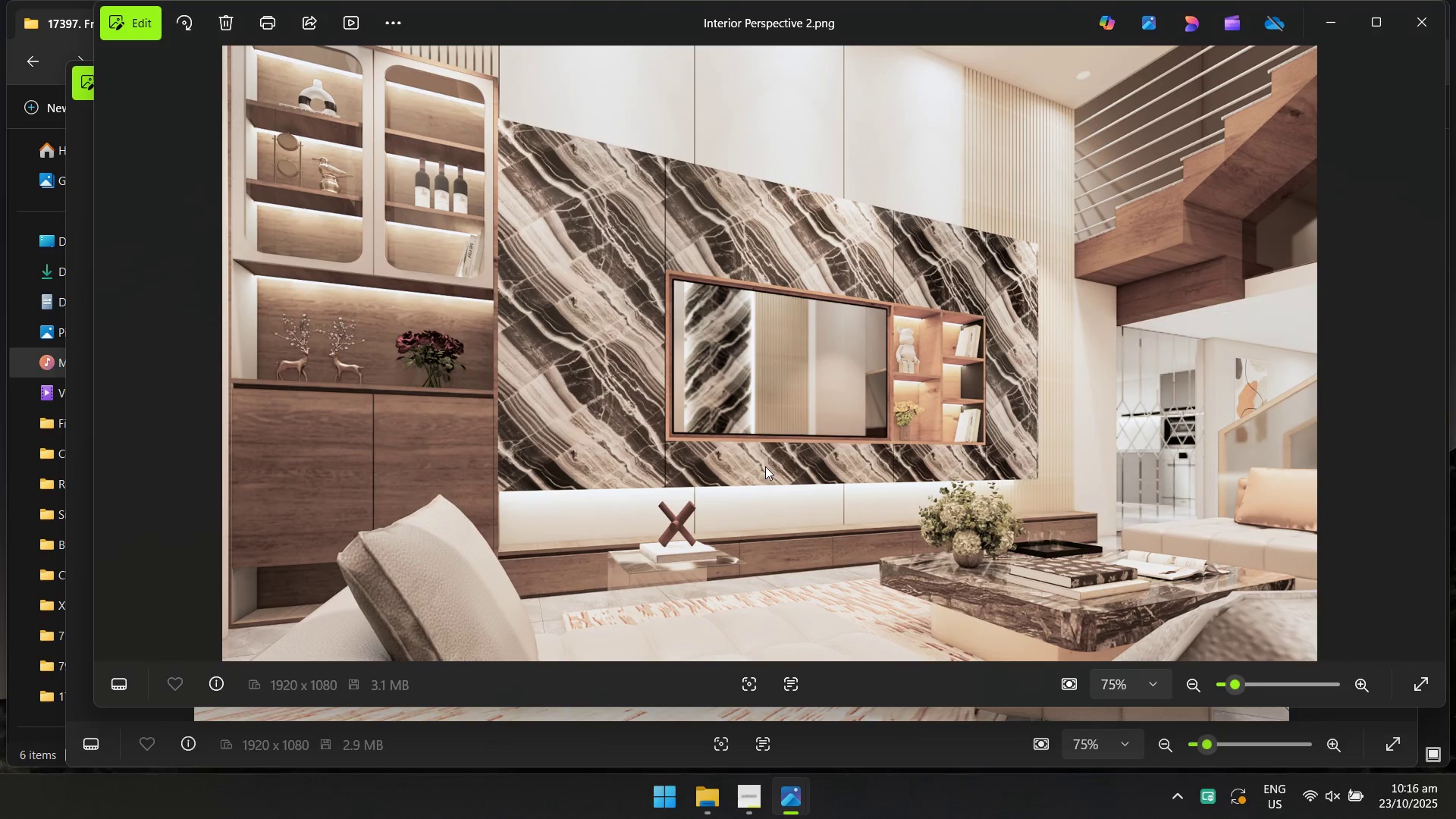 
key(Alt+Tab)
 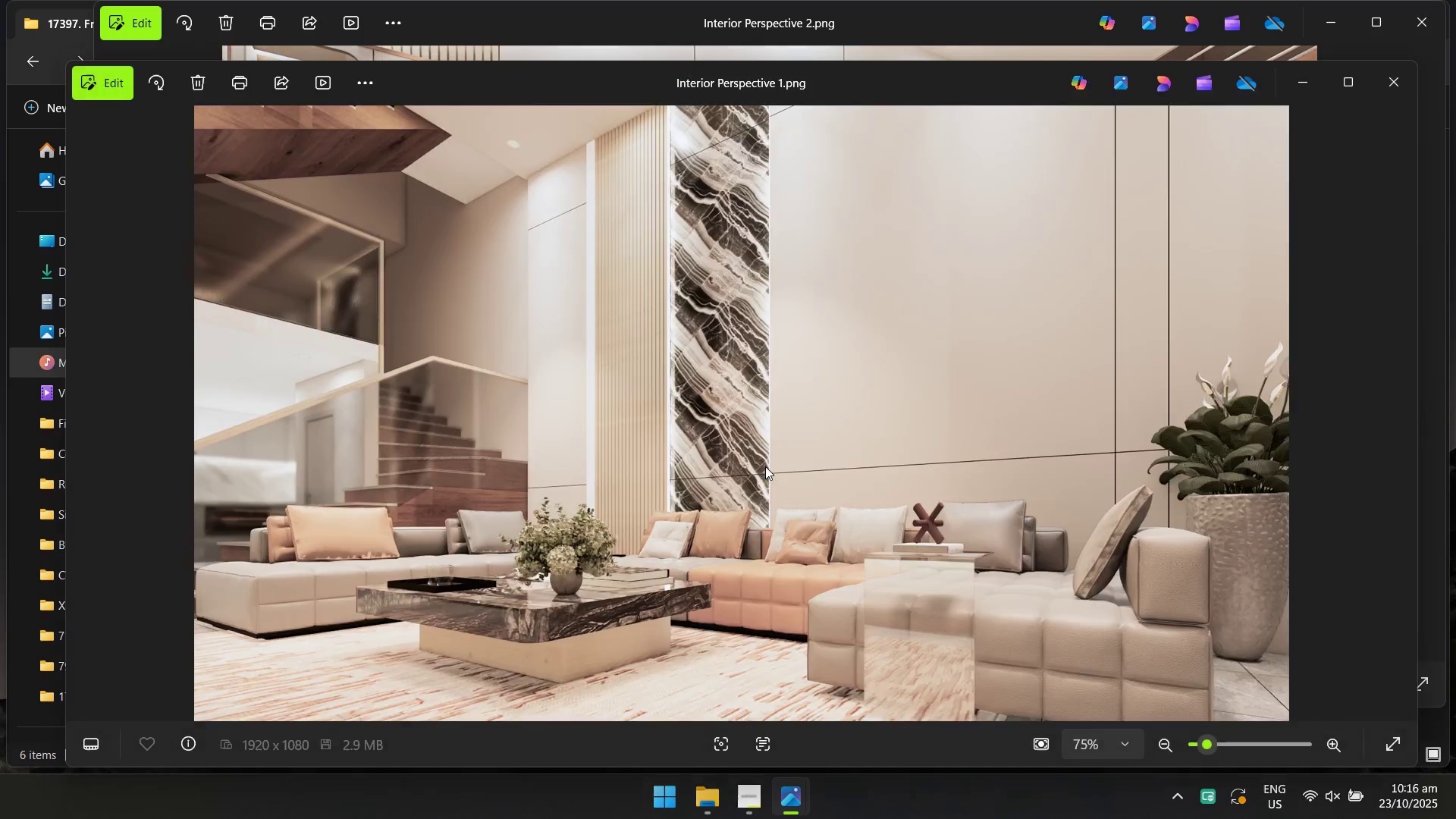 
key(Alt+AltLeft)
 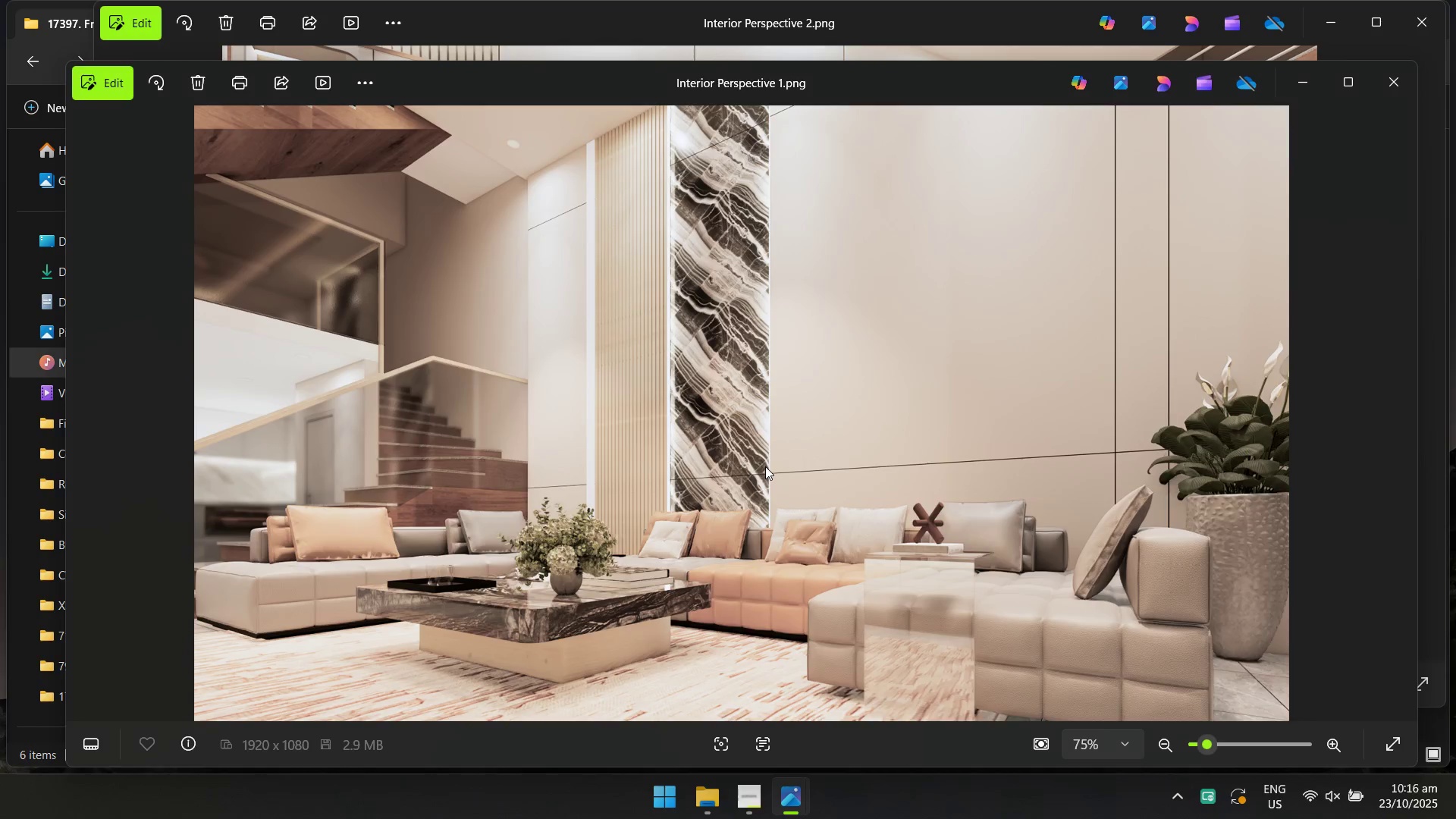 
key(Alt+Tab)
 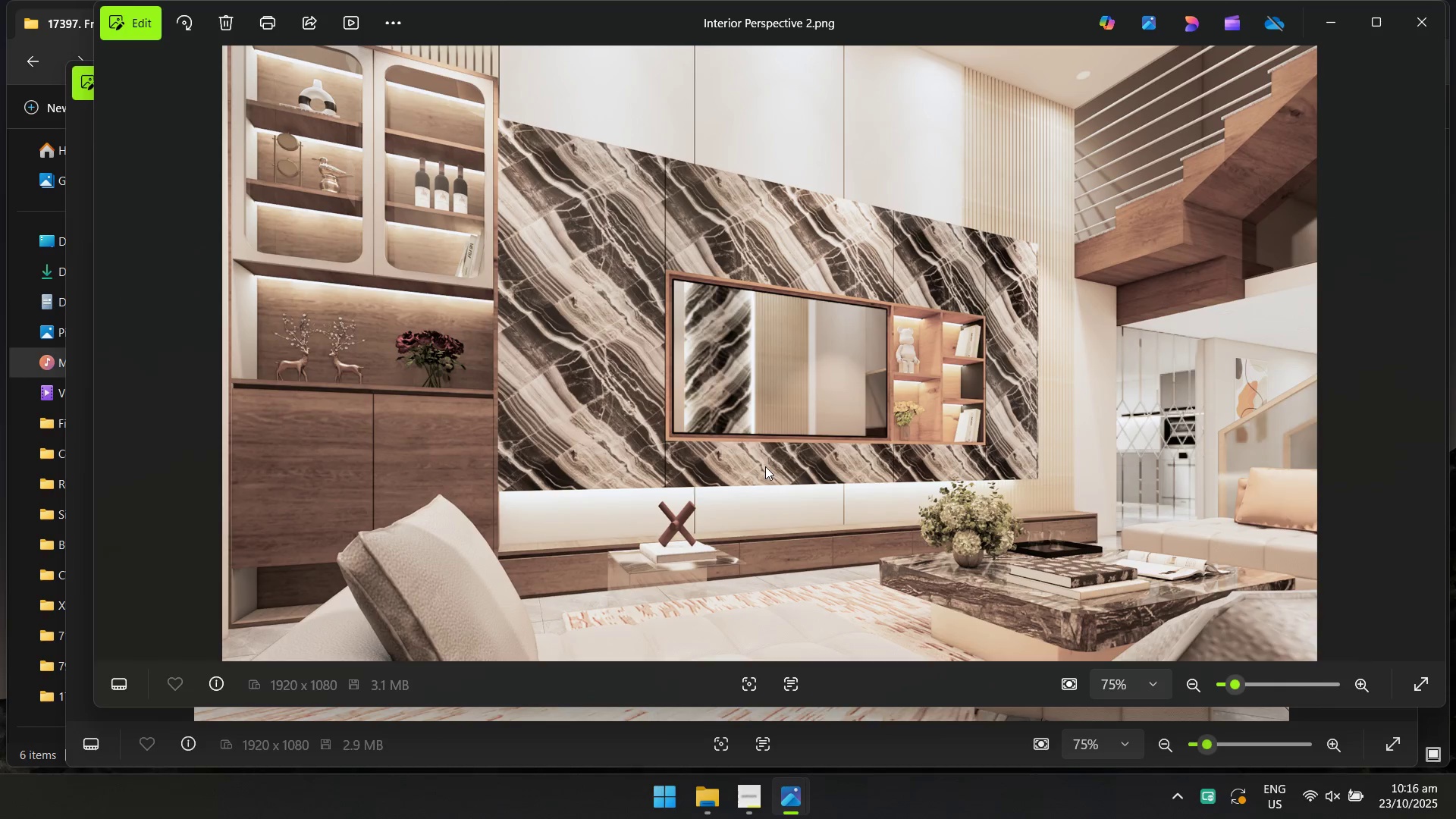 
key(Alt+AltLeft)
 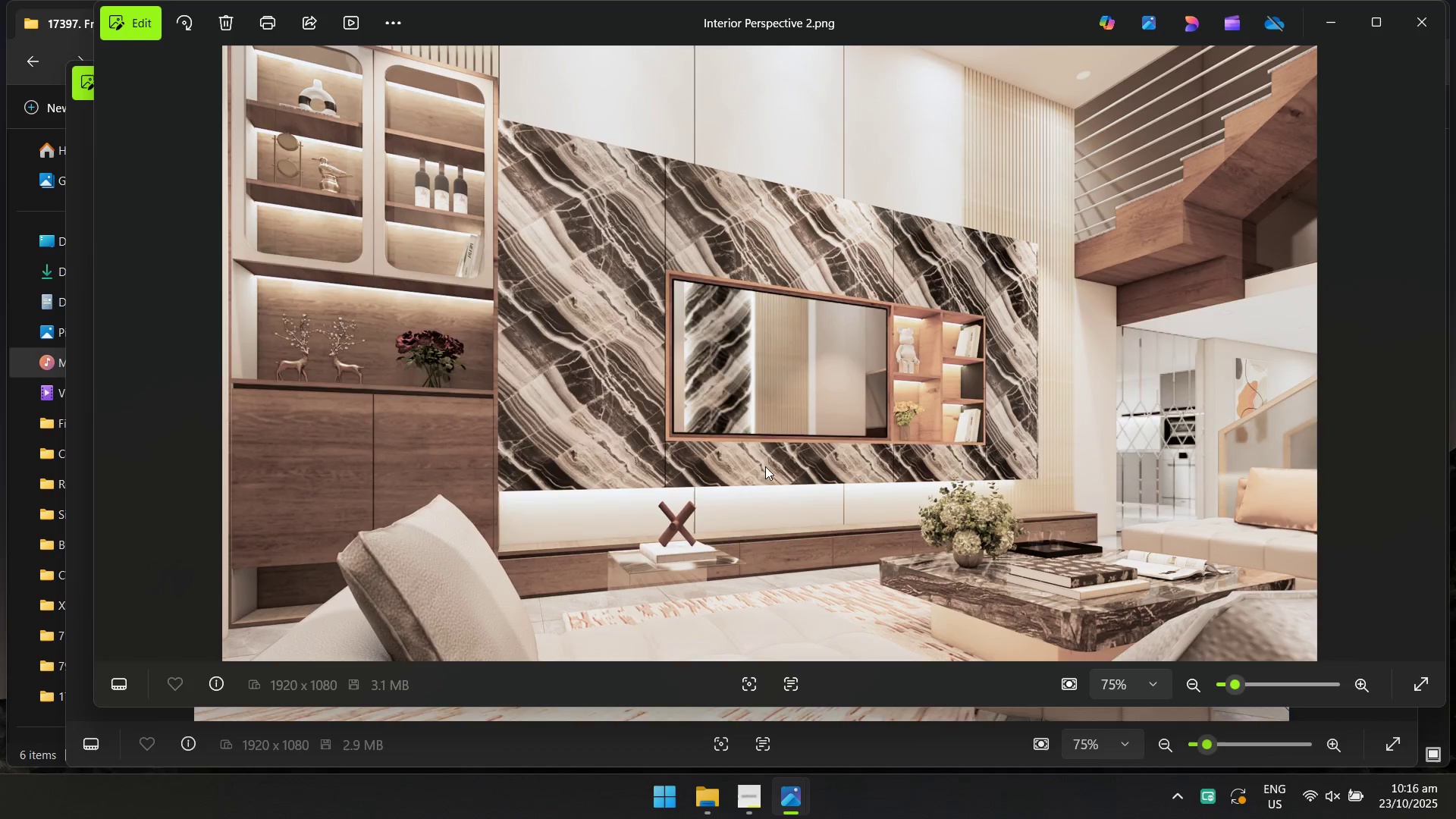 
key(Alt+Tab)
 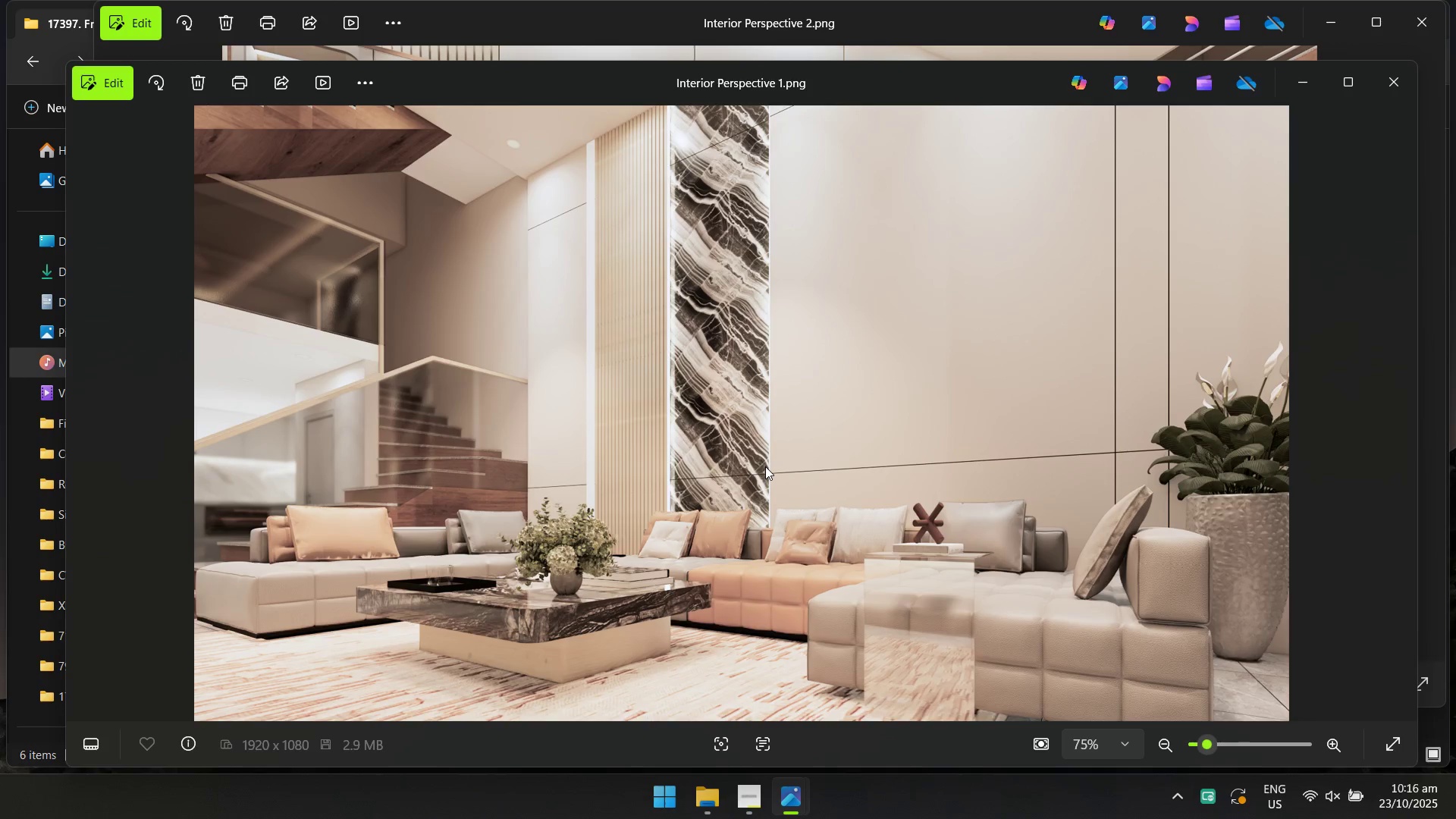 
key(Alt+AltLeft)
 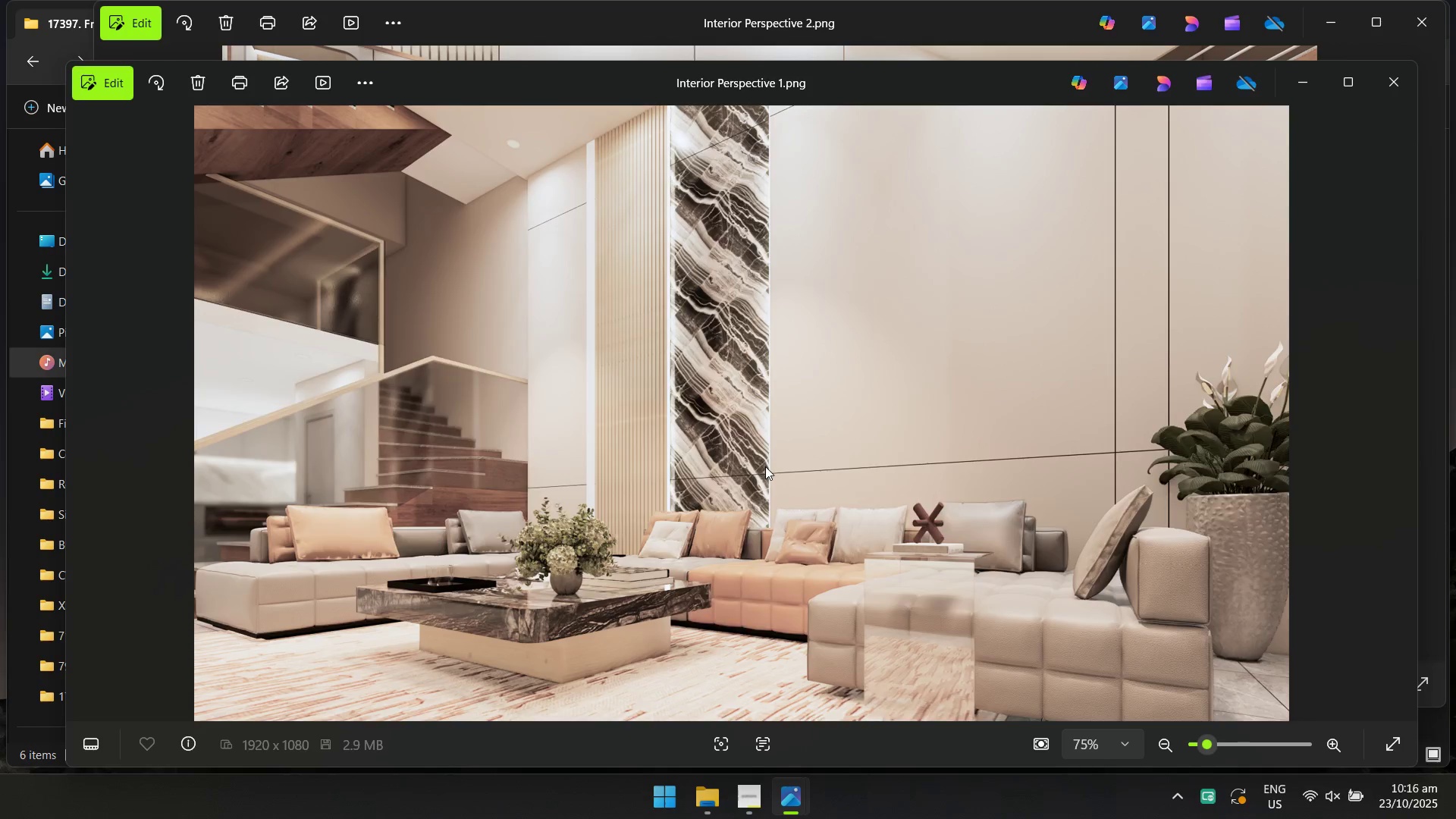 
key(Alt+Tab)
 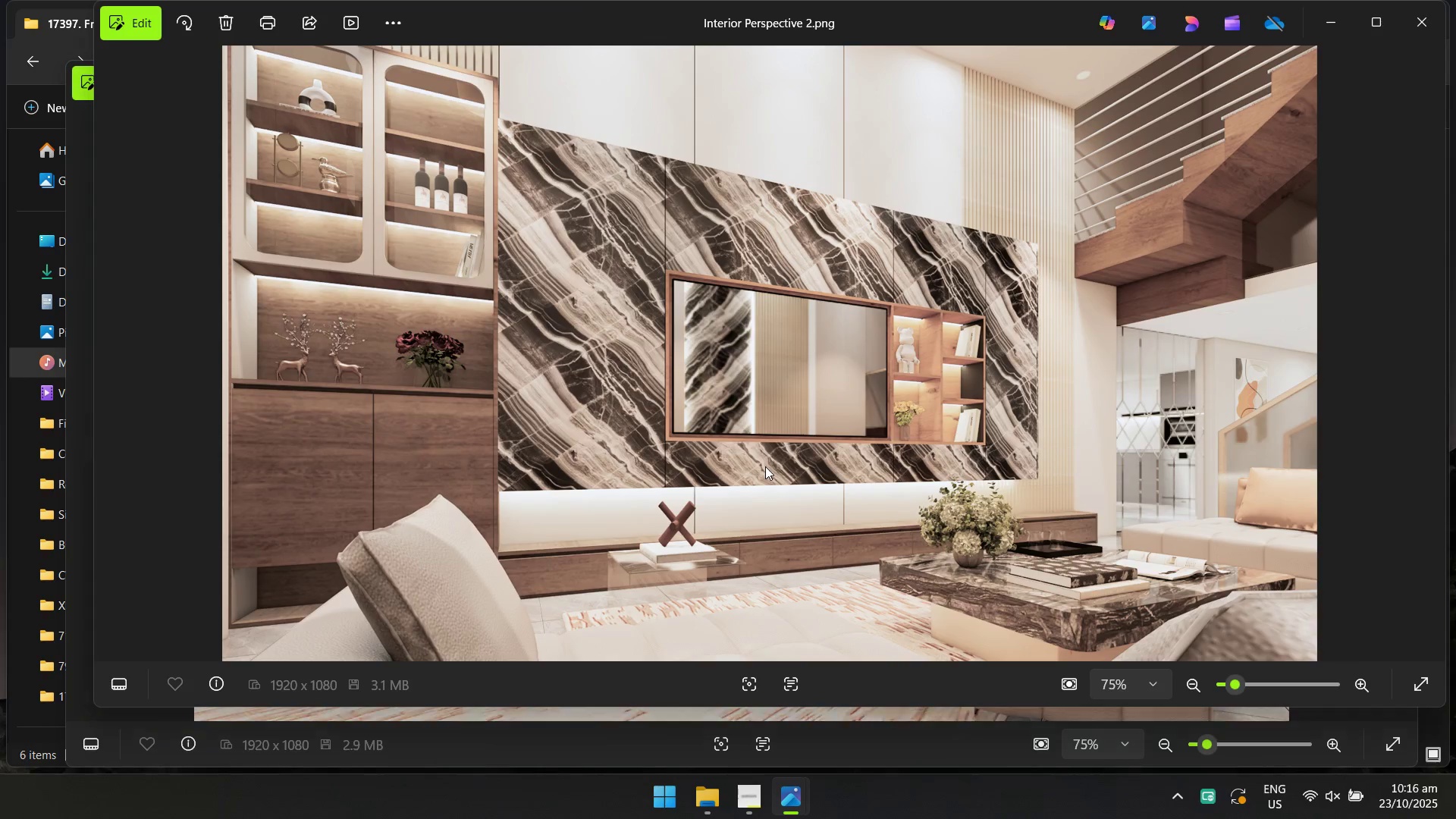 
key(Alt+AltLeft)
 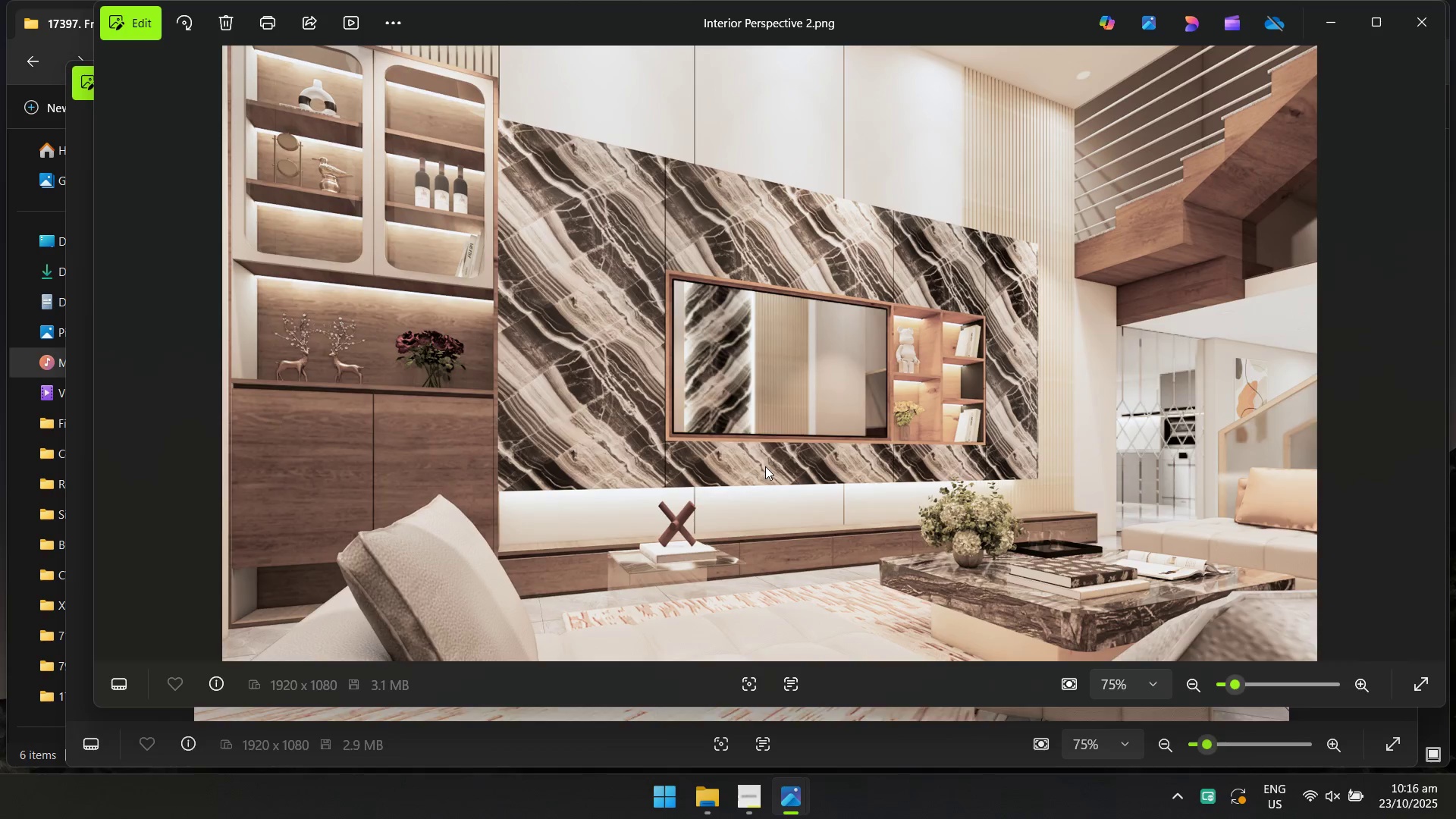 
key(Alt+Tab)
 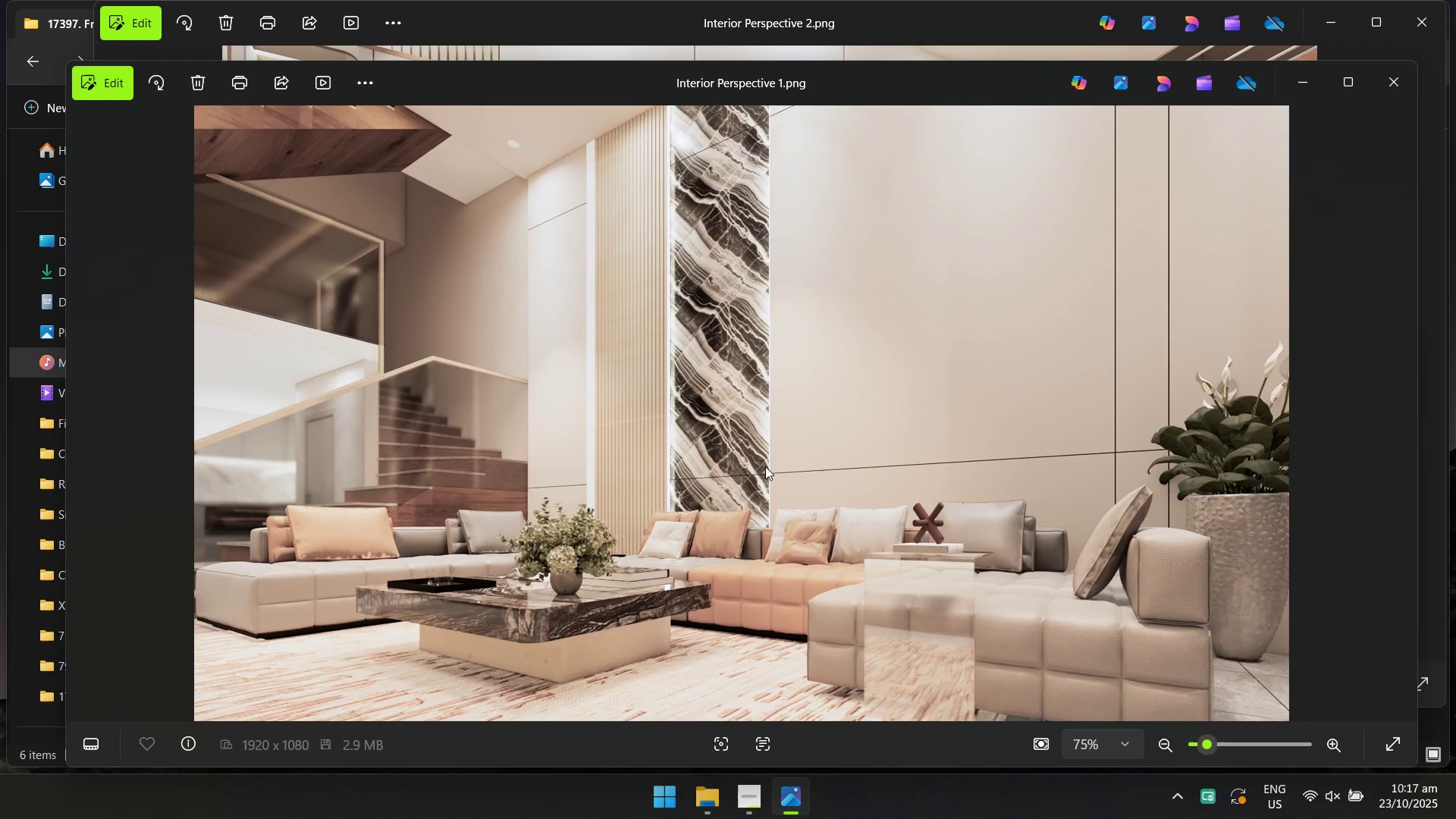 
key(Alt+AltLeft)
 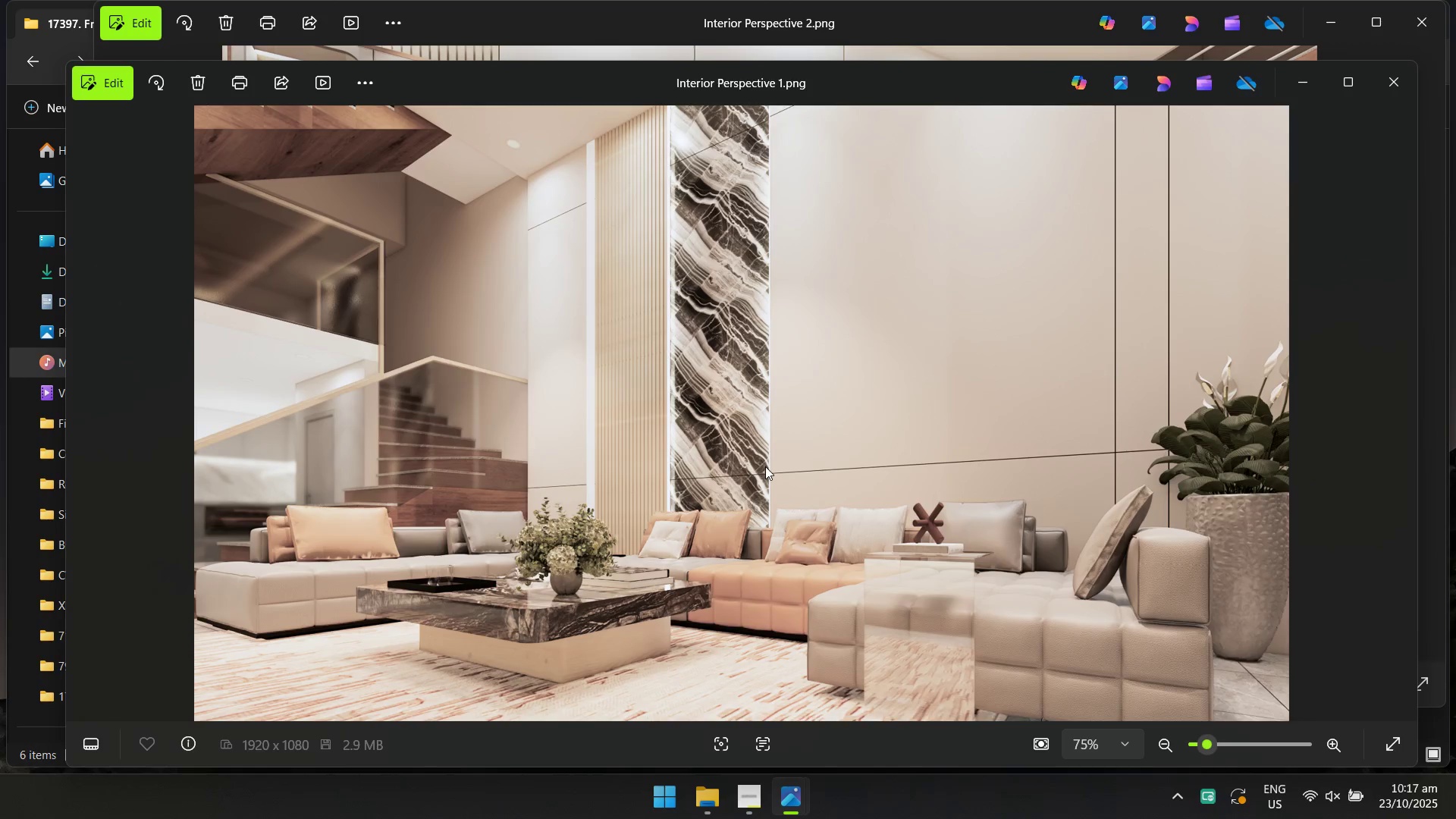 
key(Alt+Tab)
 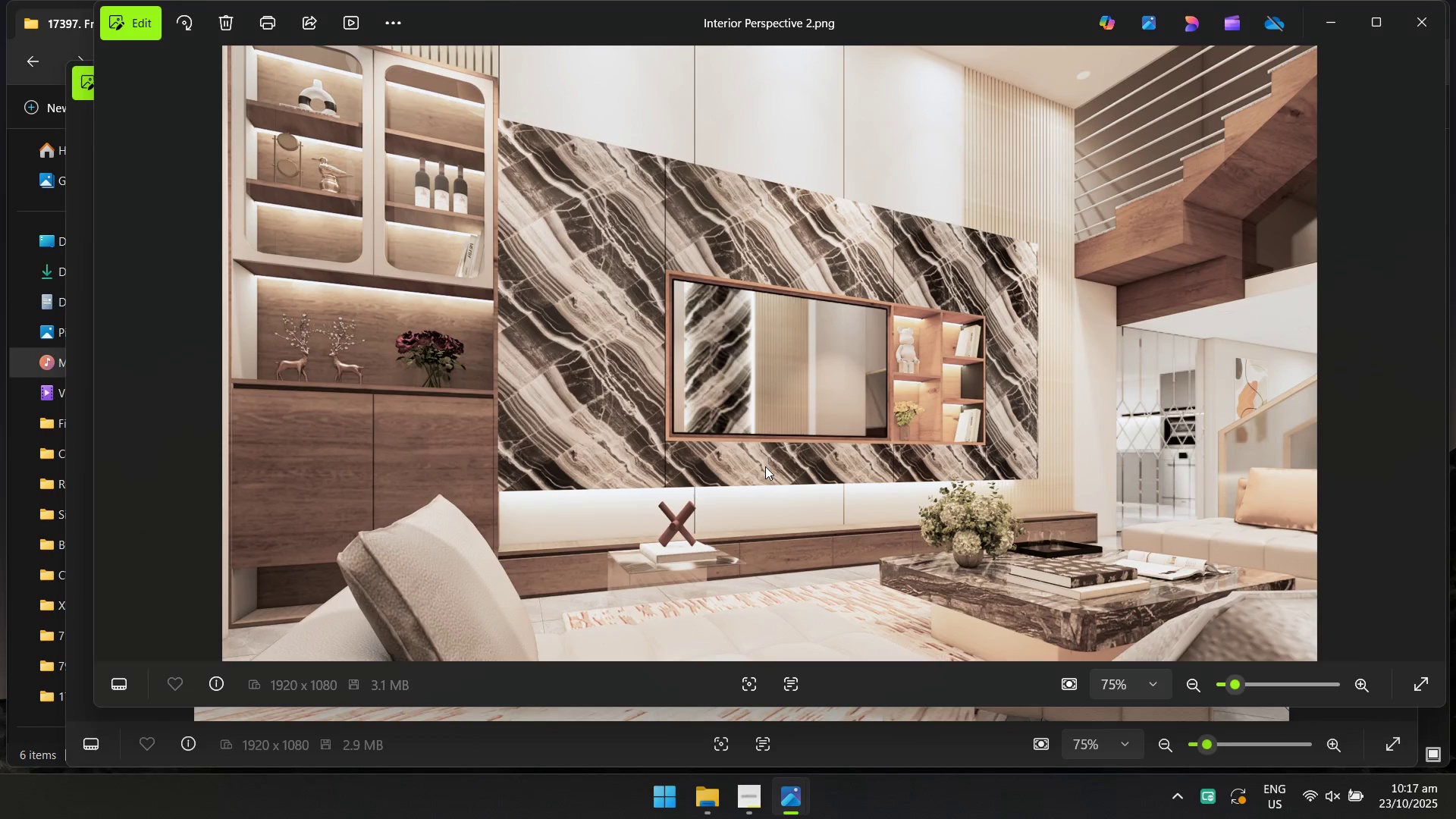 
key(Alt+AltLeft)
 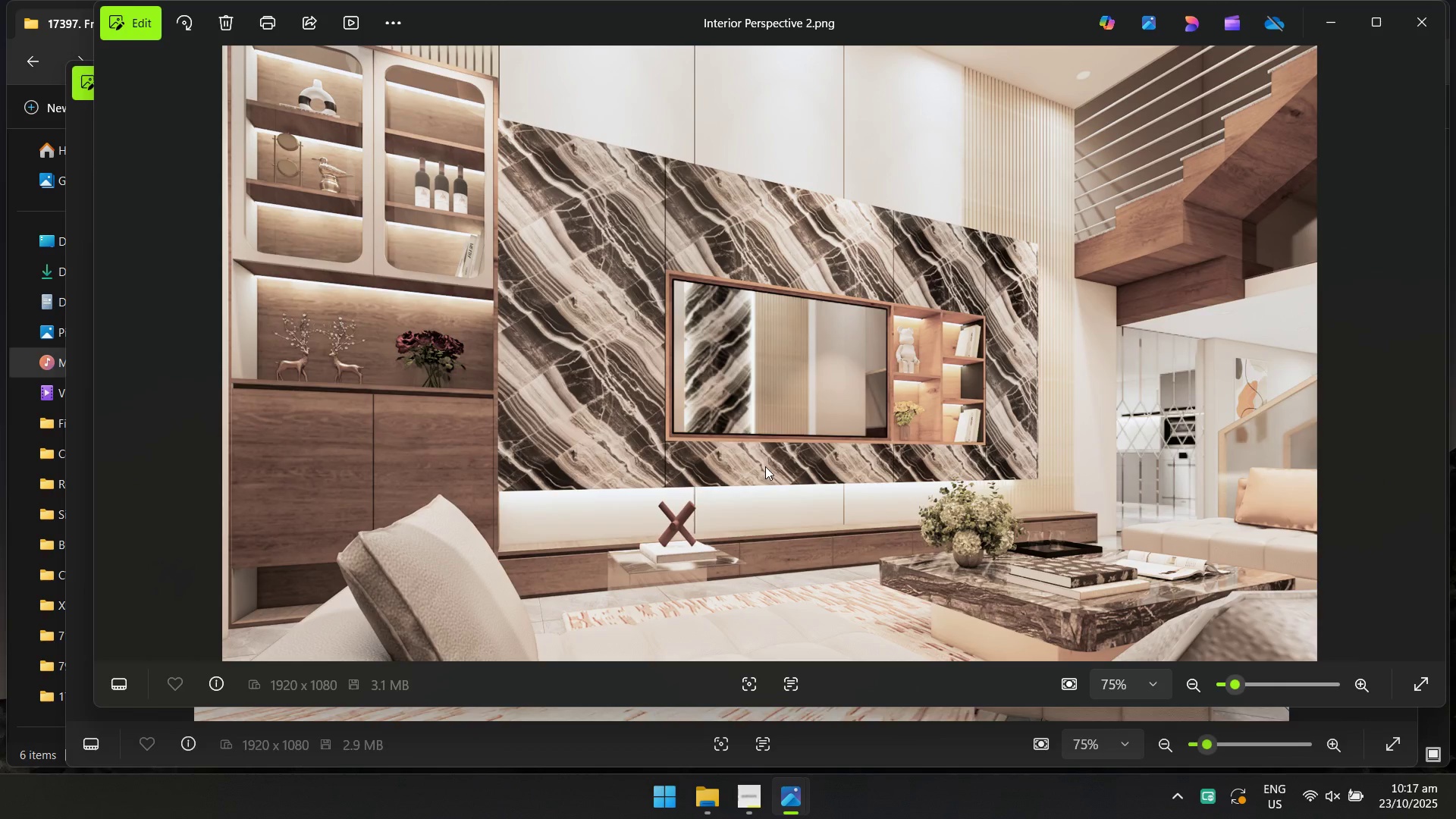 
key(Alt+Tab)
 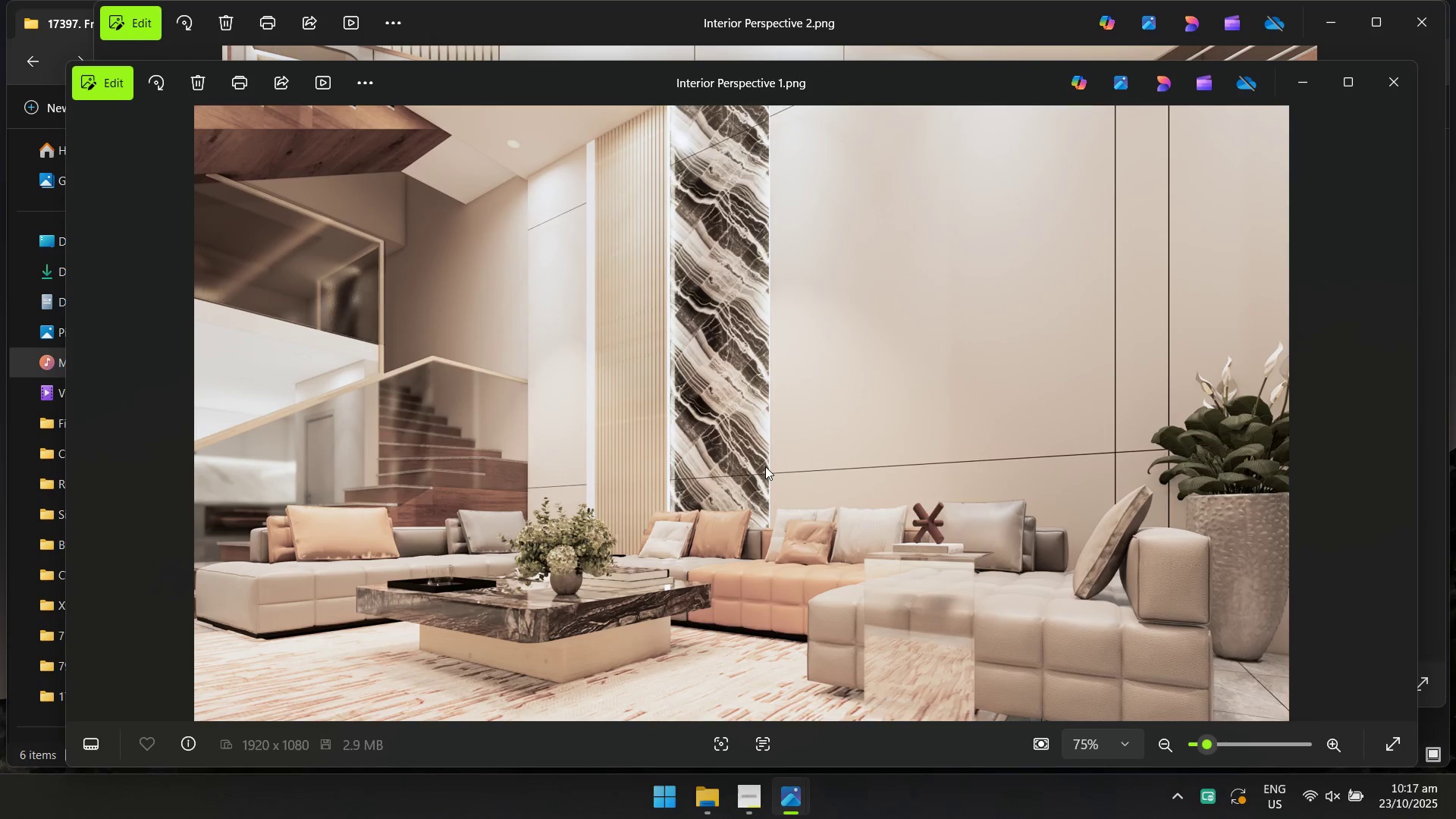 
key(Alt+AltLeft)
 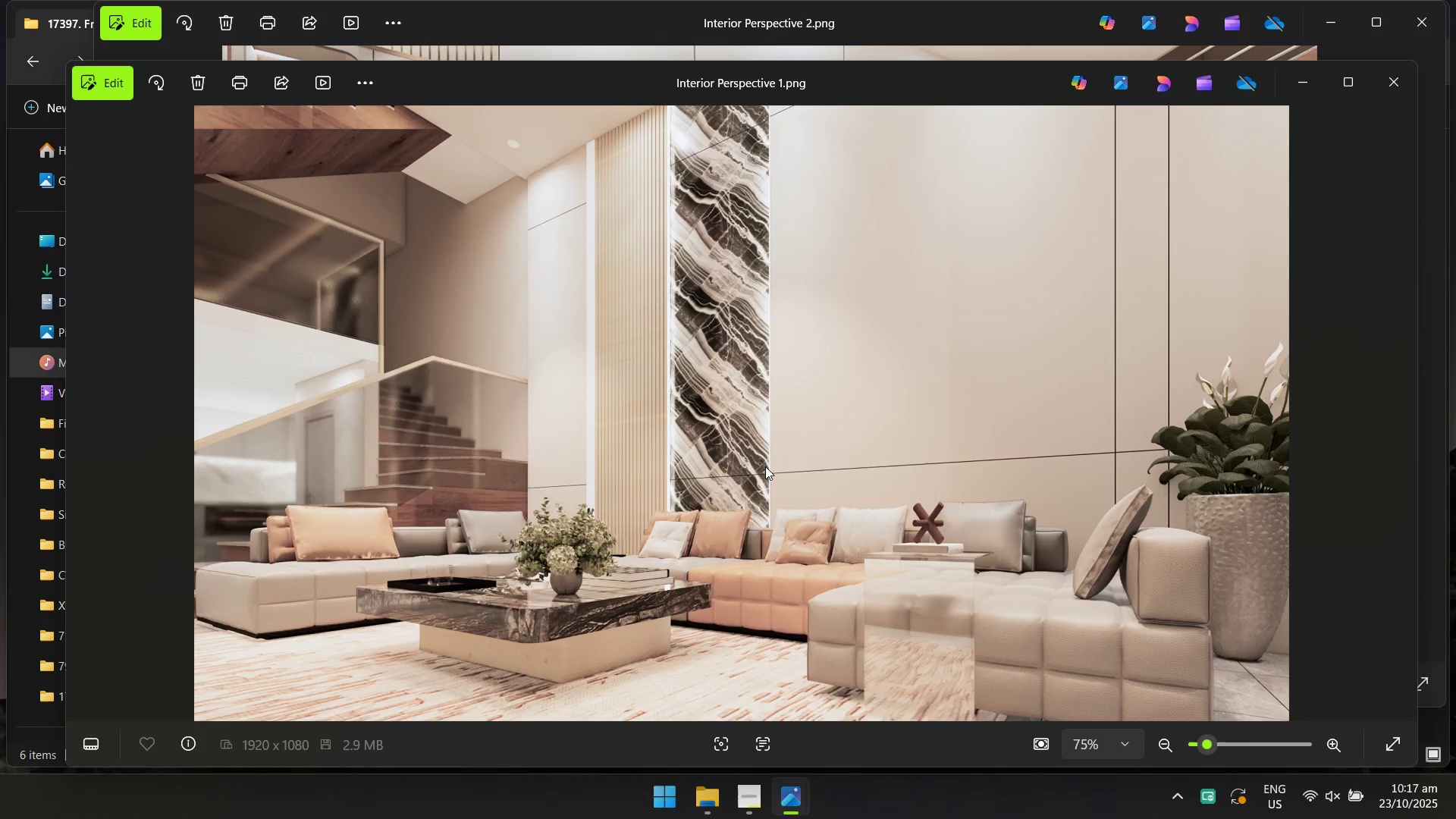 
key(Alt+Tab)
 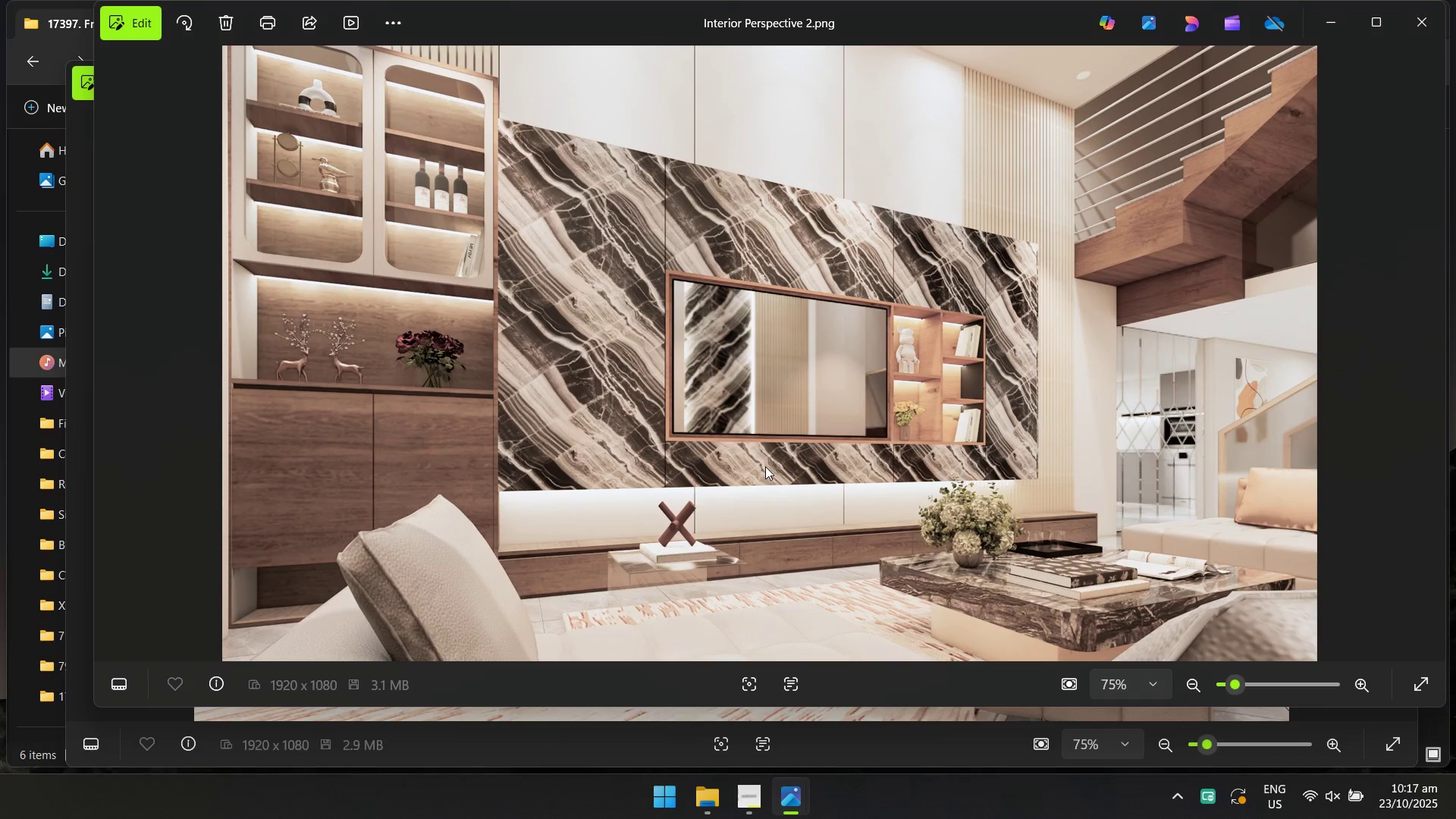 
key(Alt+AltLeft)
 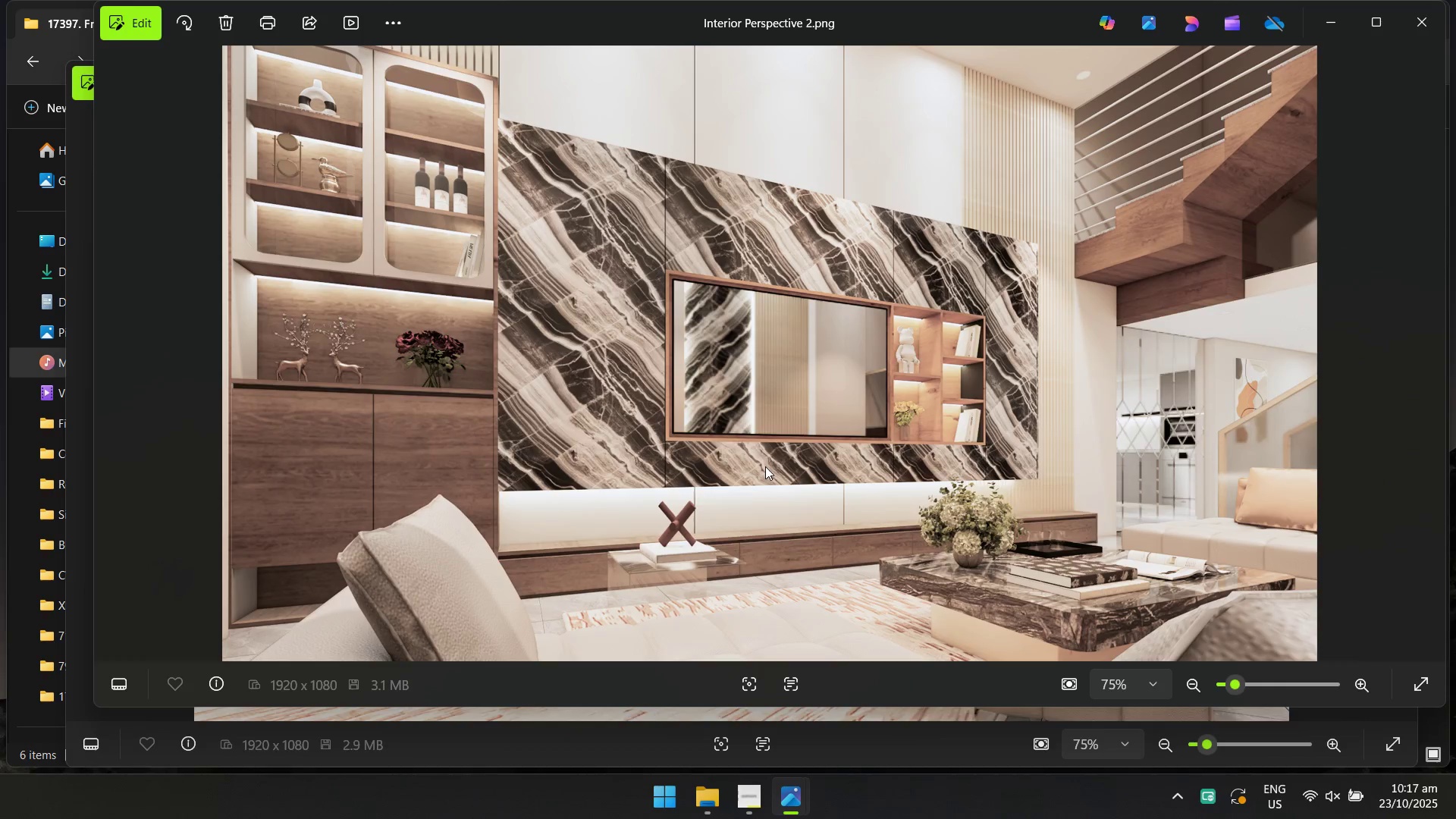 
key(Alt+Tab)
 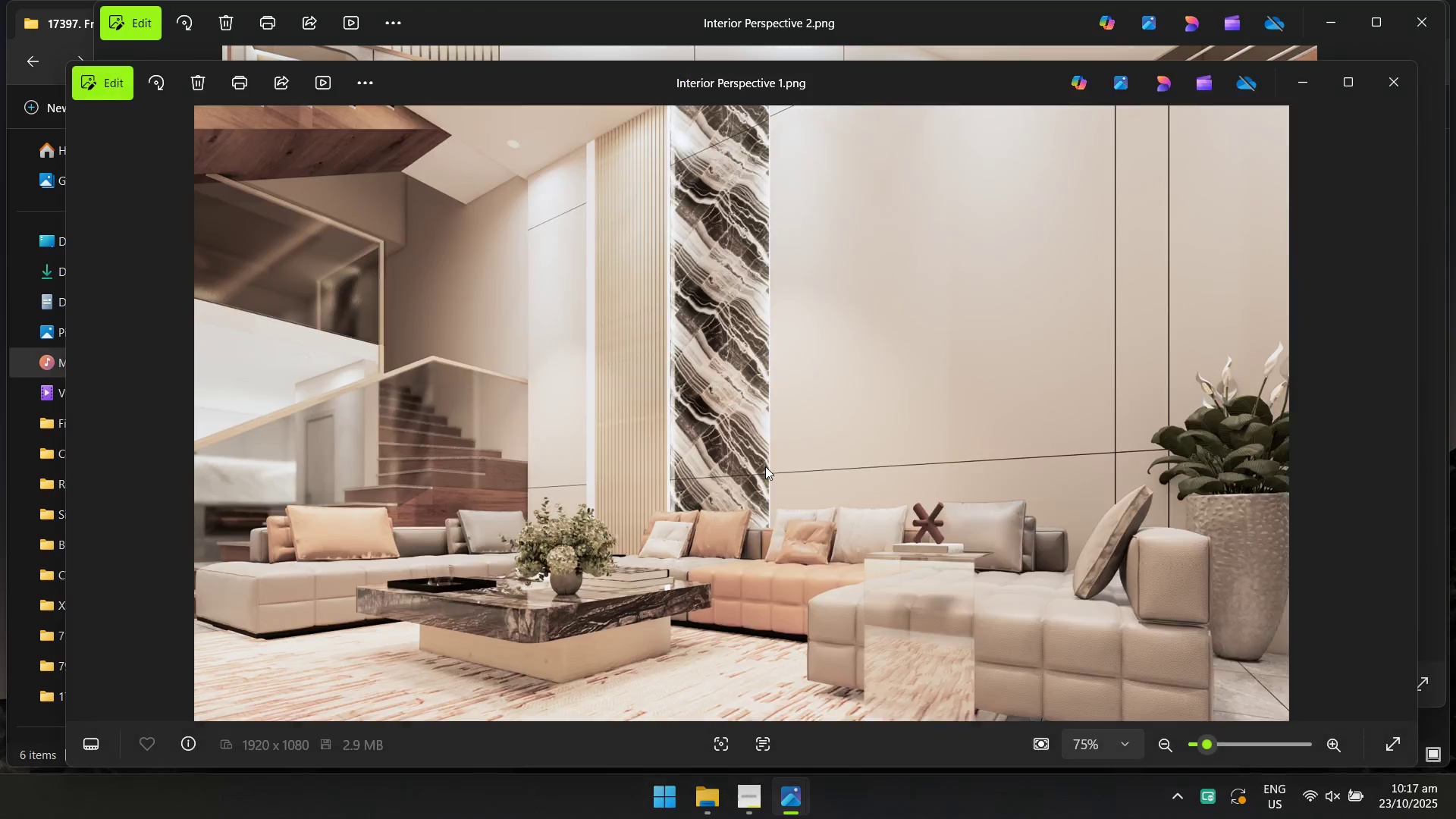 
key(Alt+AltLeft)
 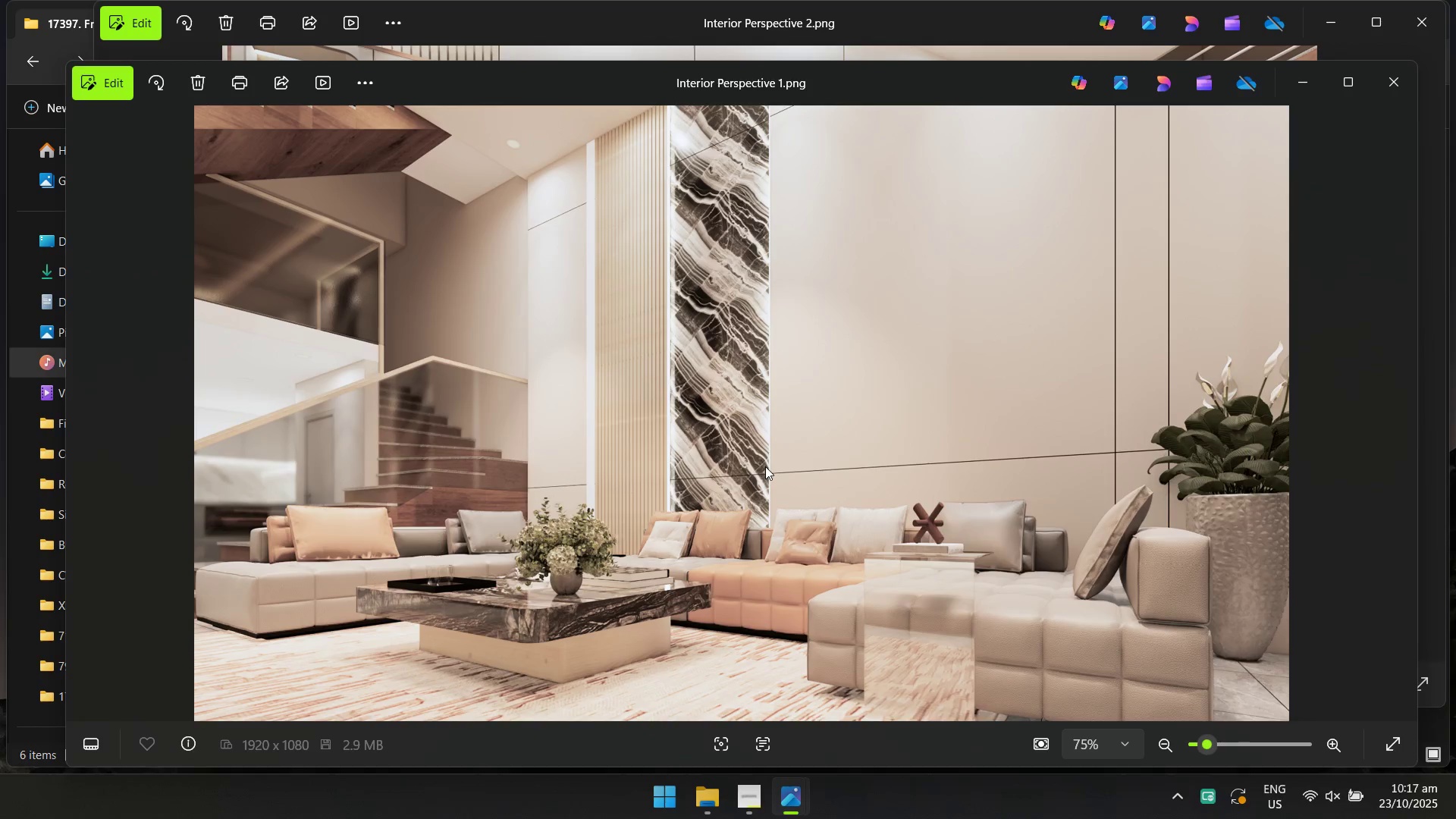 
key(Alt+Tab)
 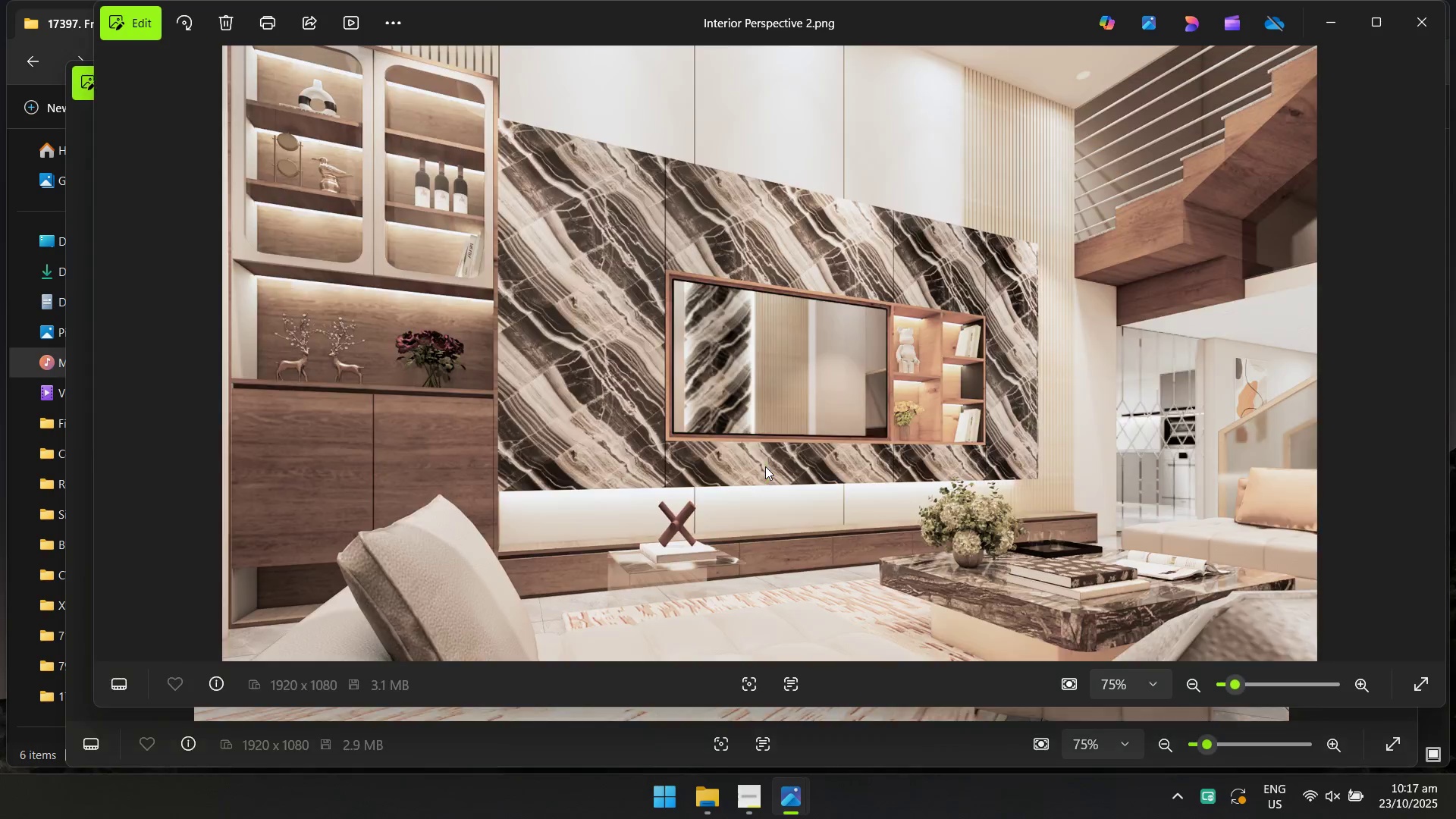 
key(Alt+AltLeft)
 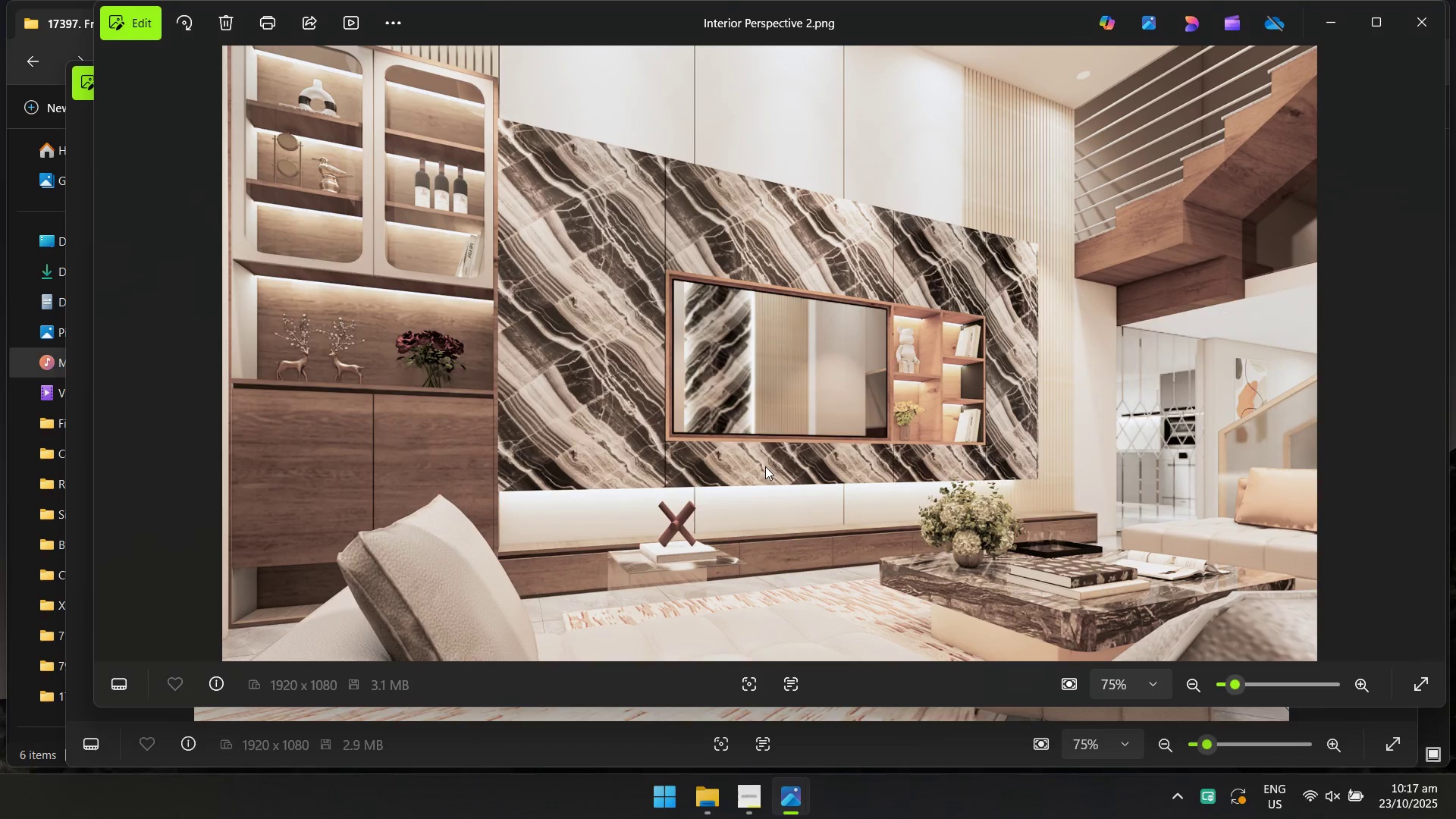 
key(Alt+Tab)
 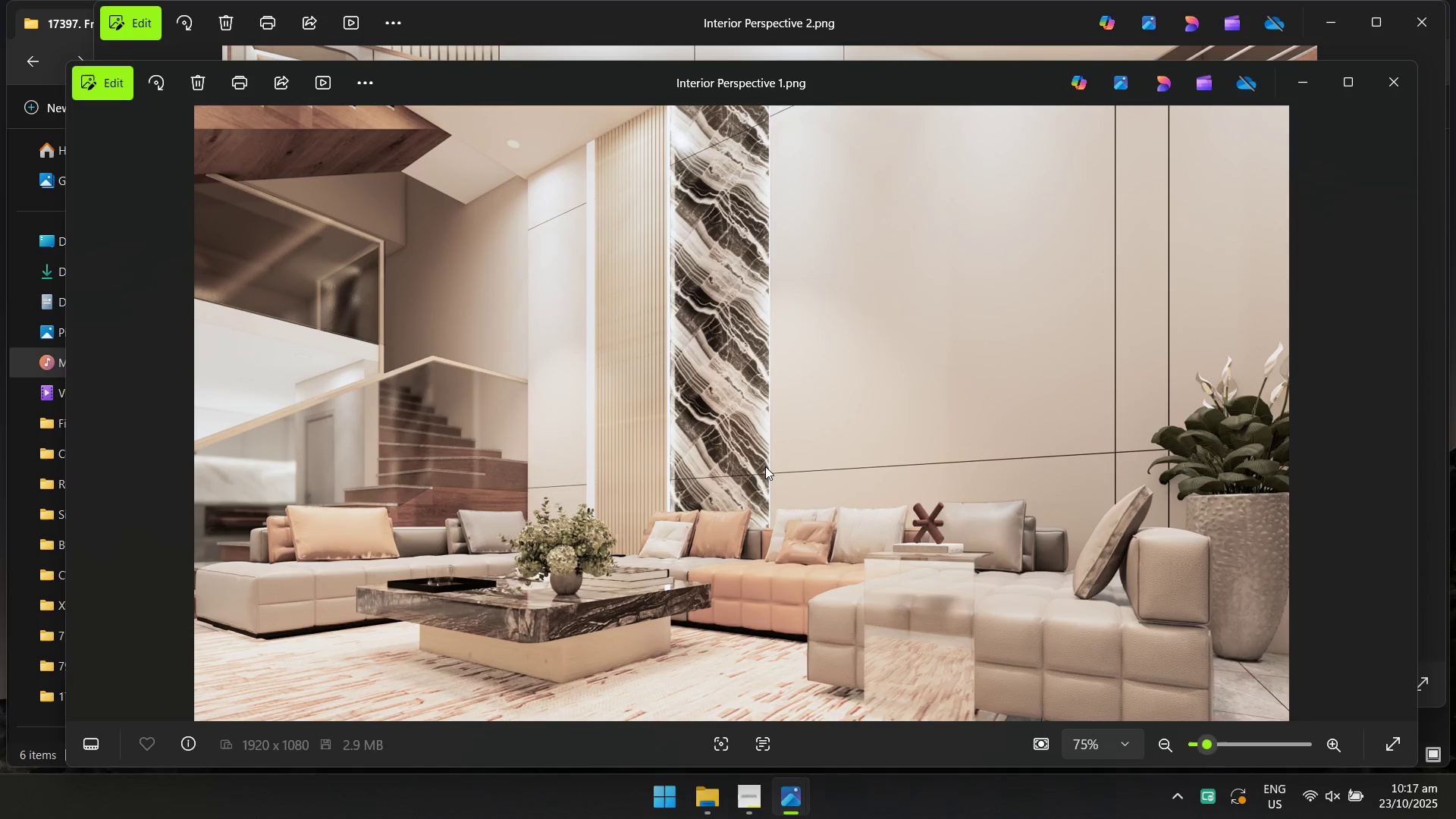 
key(Alt+AltLeft)
 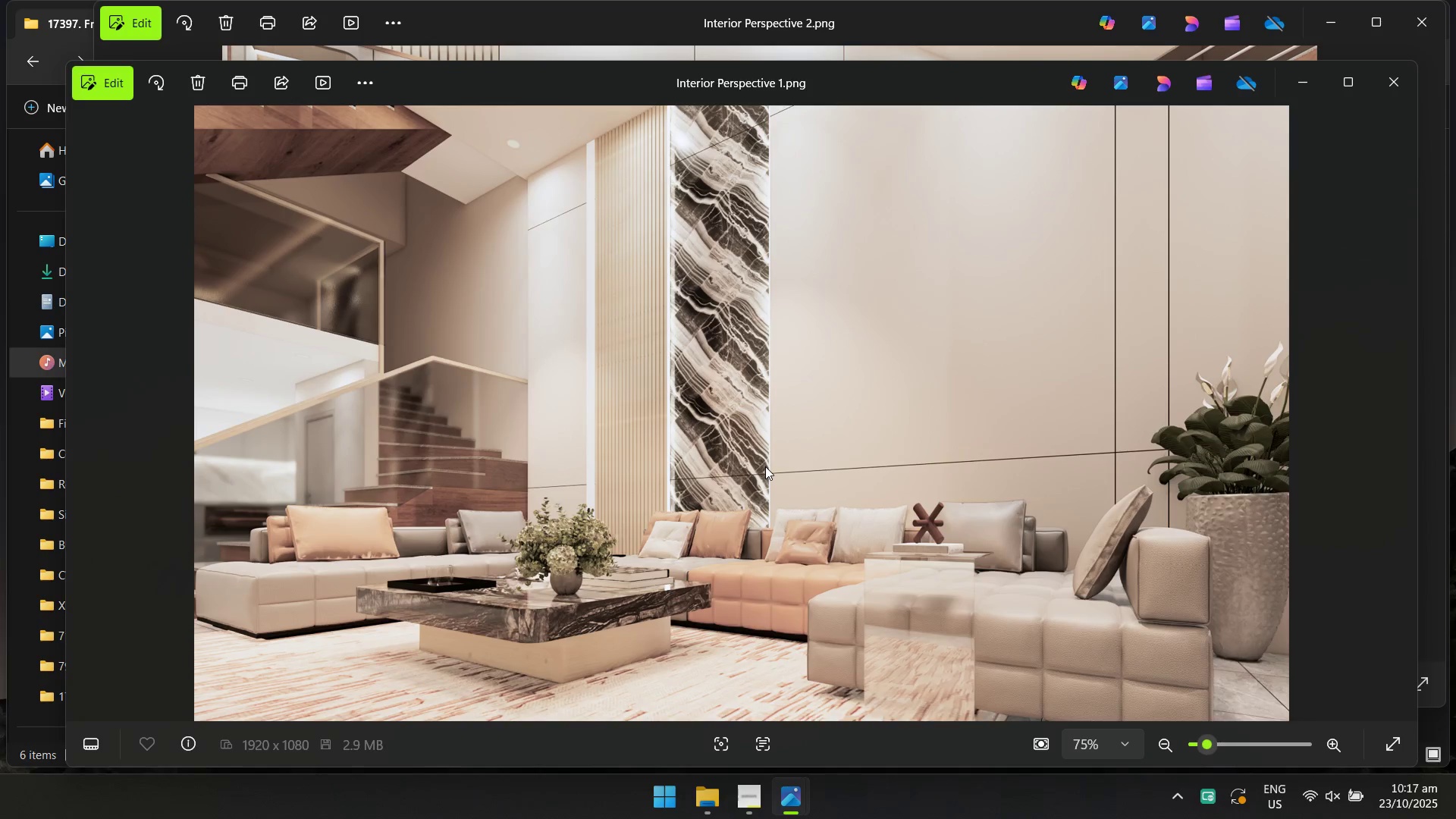 
key(Alt+Tab)
 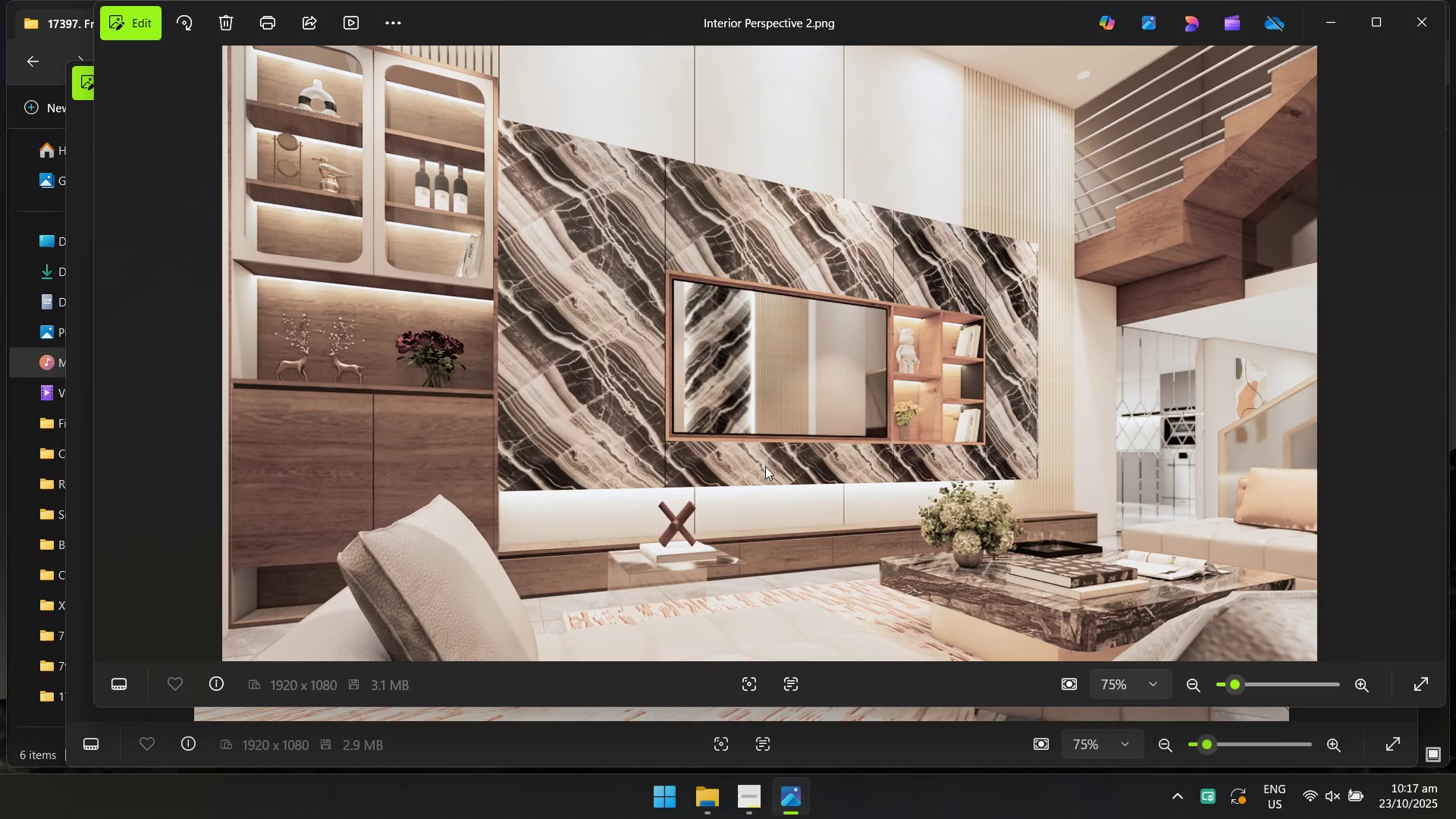 
key(Alt+AltLeft)
 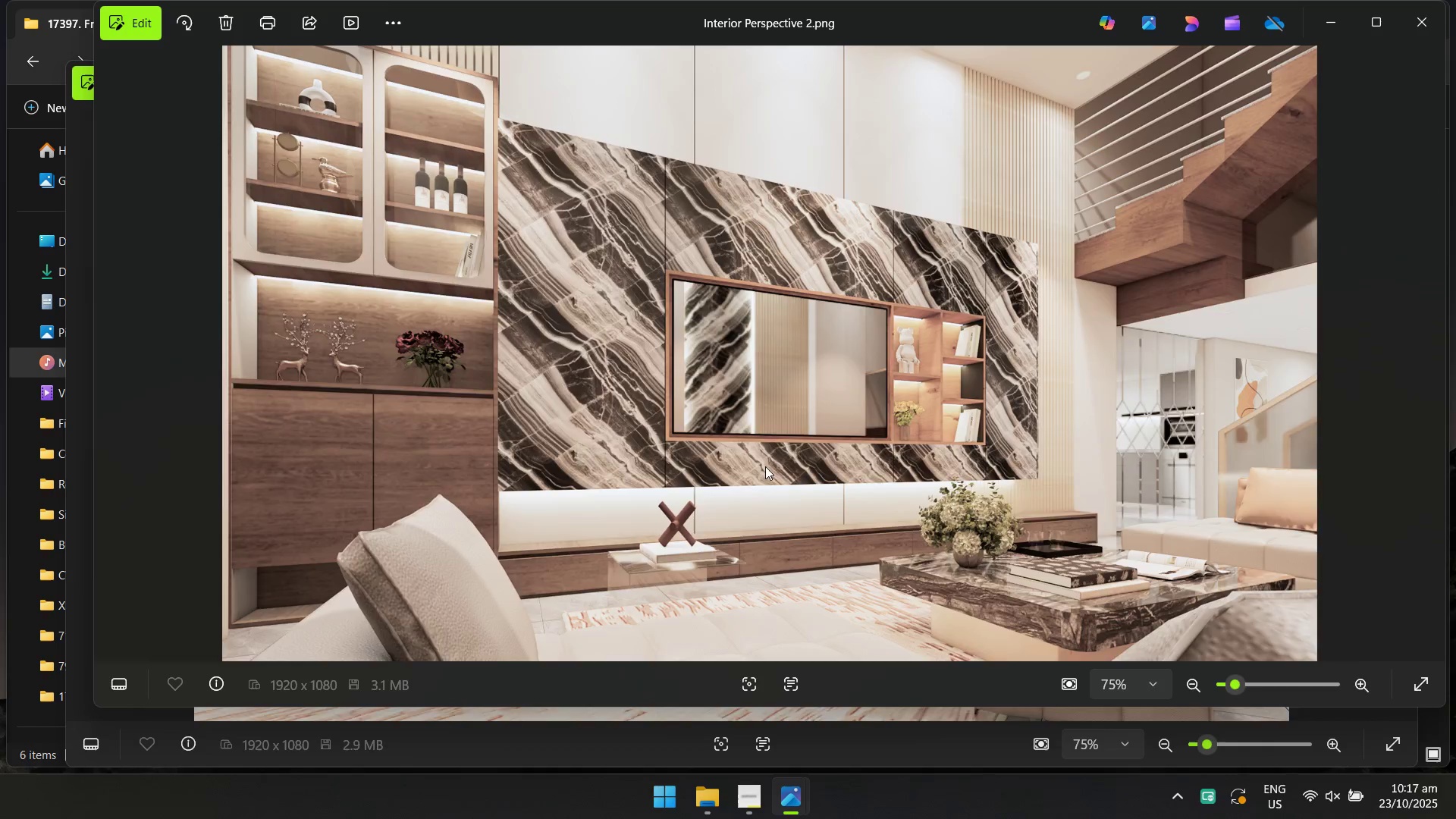 
key(Alt+Tab)
 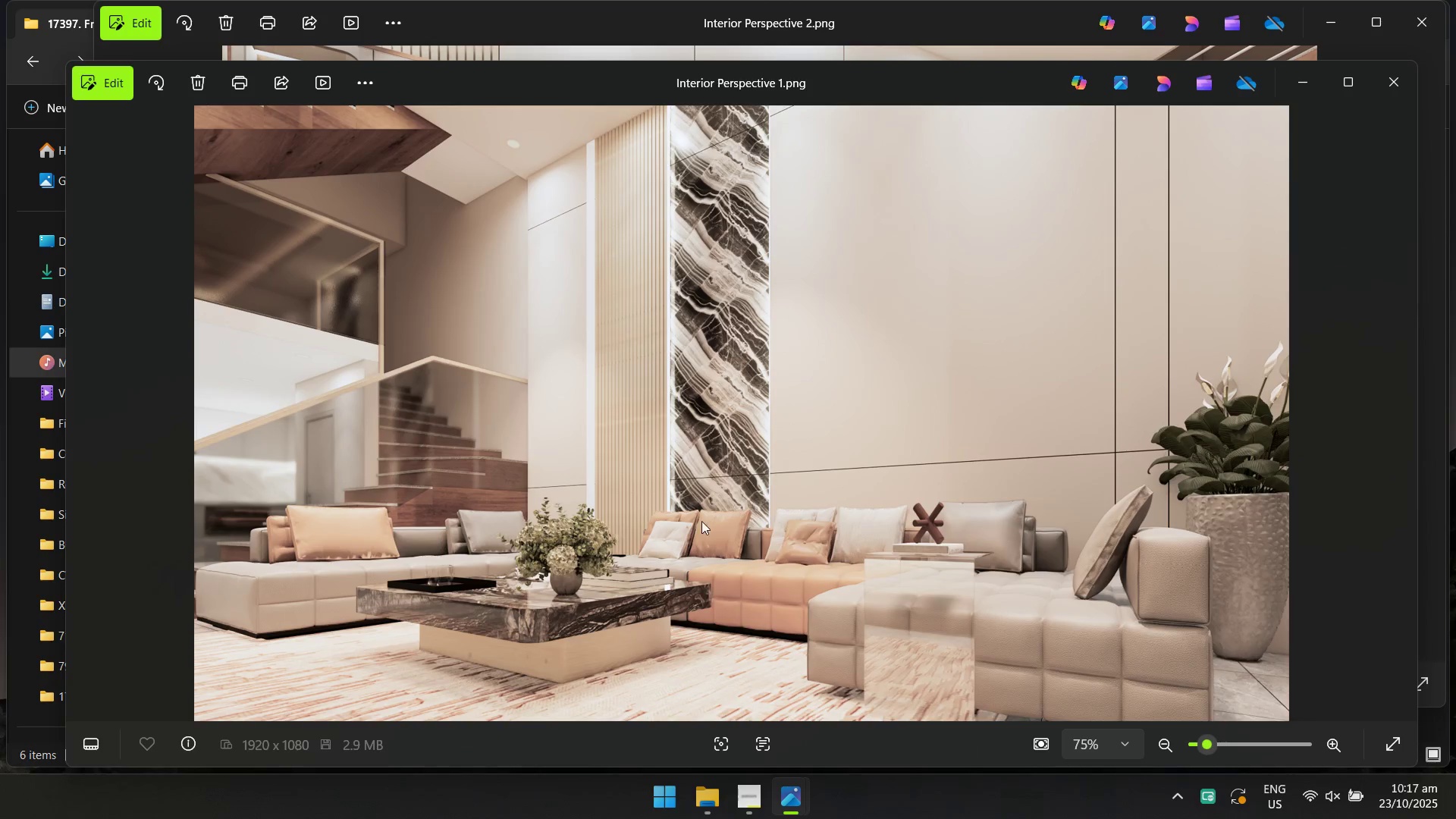 
key(Alt+AltLeft)
 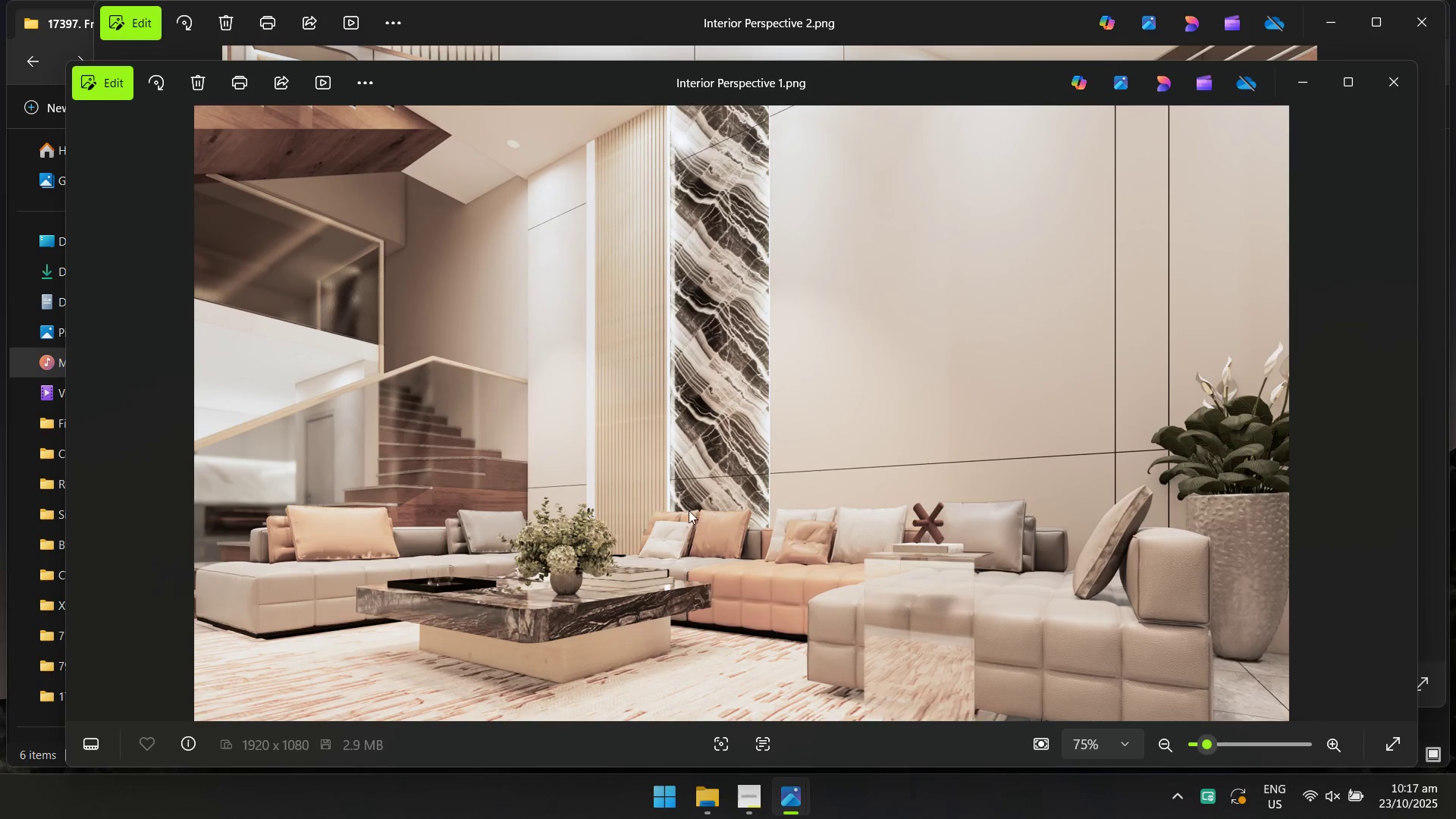 
key(Alt+Tab)
 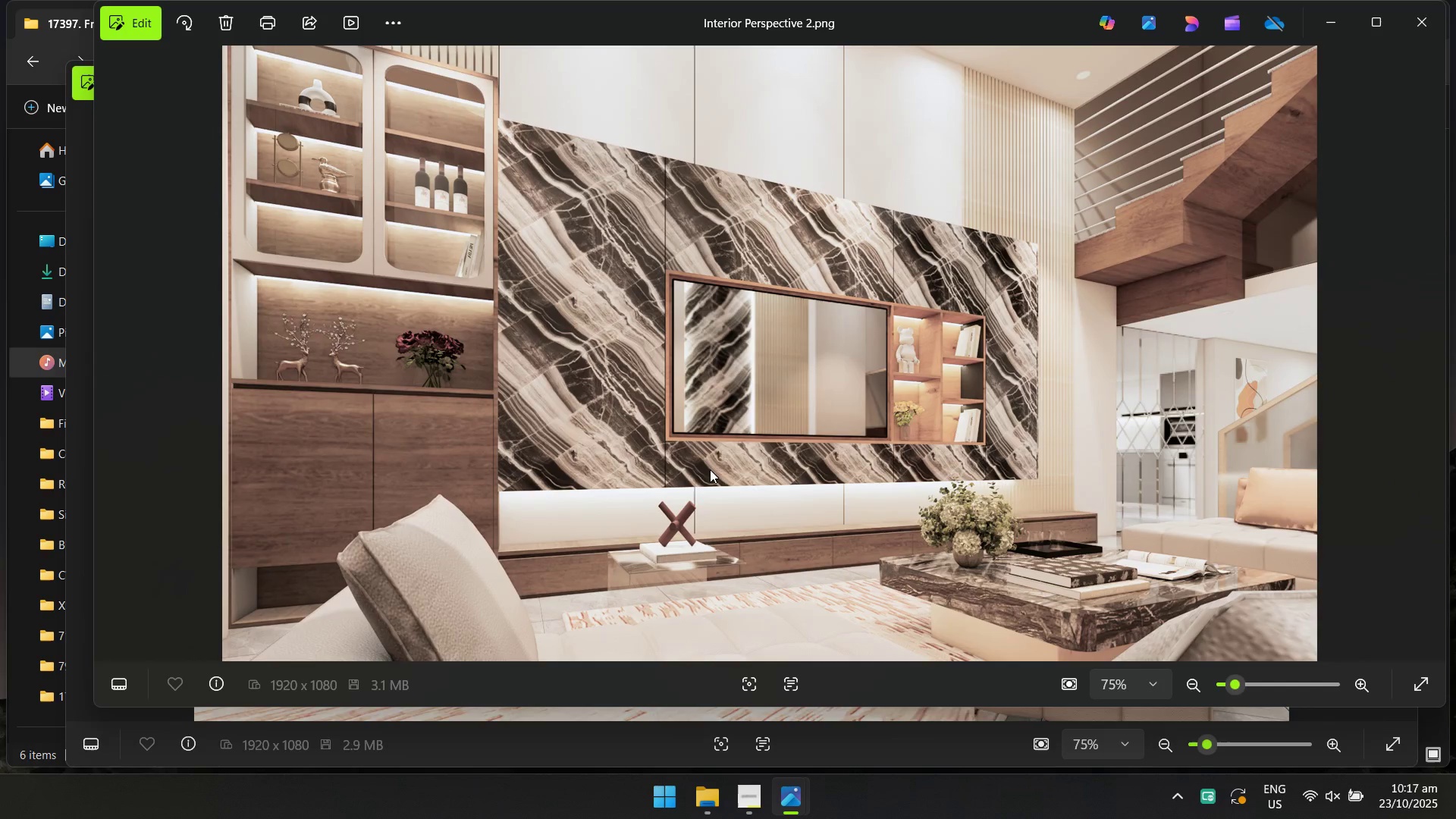 
key(Alt+Tab)
 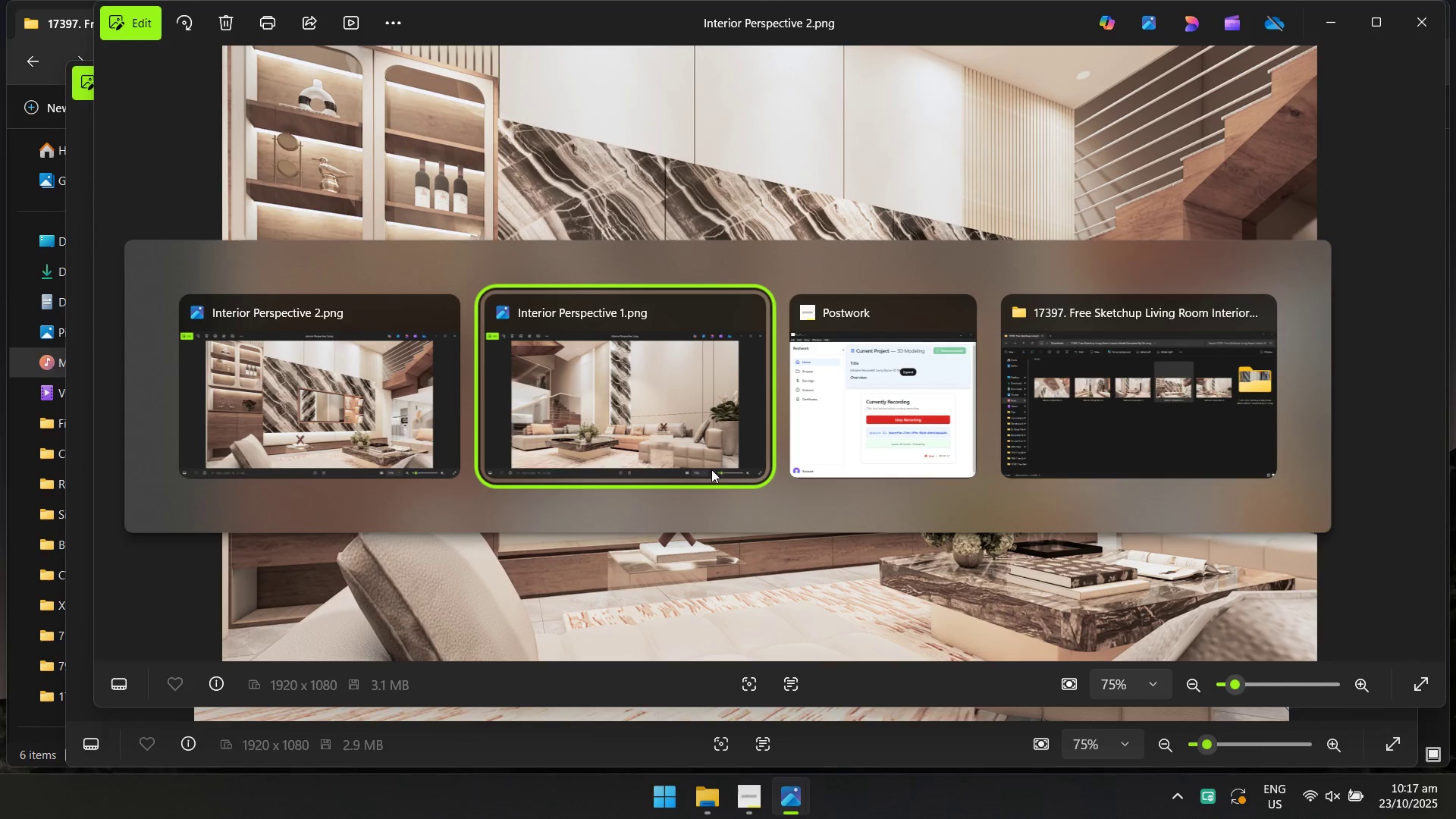 
key(Alt+Tab)
 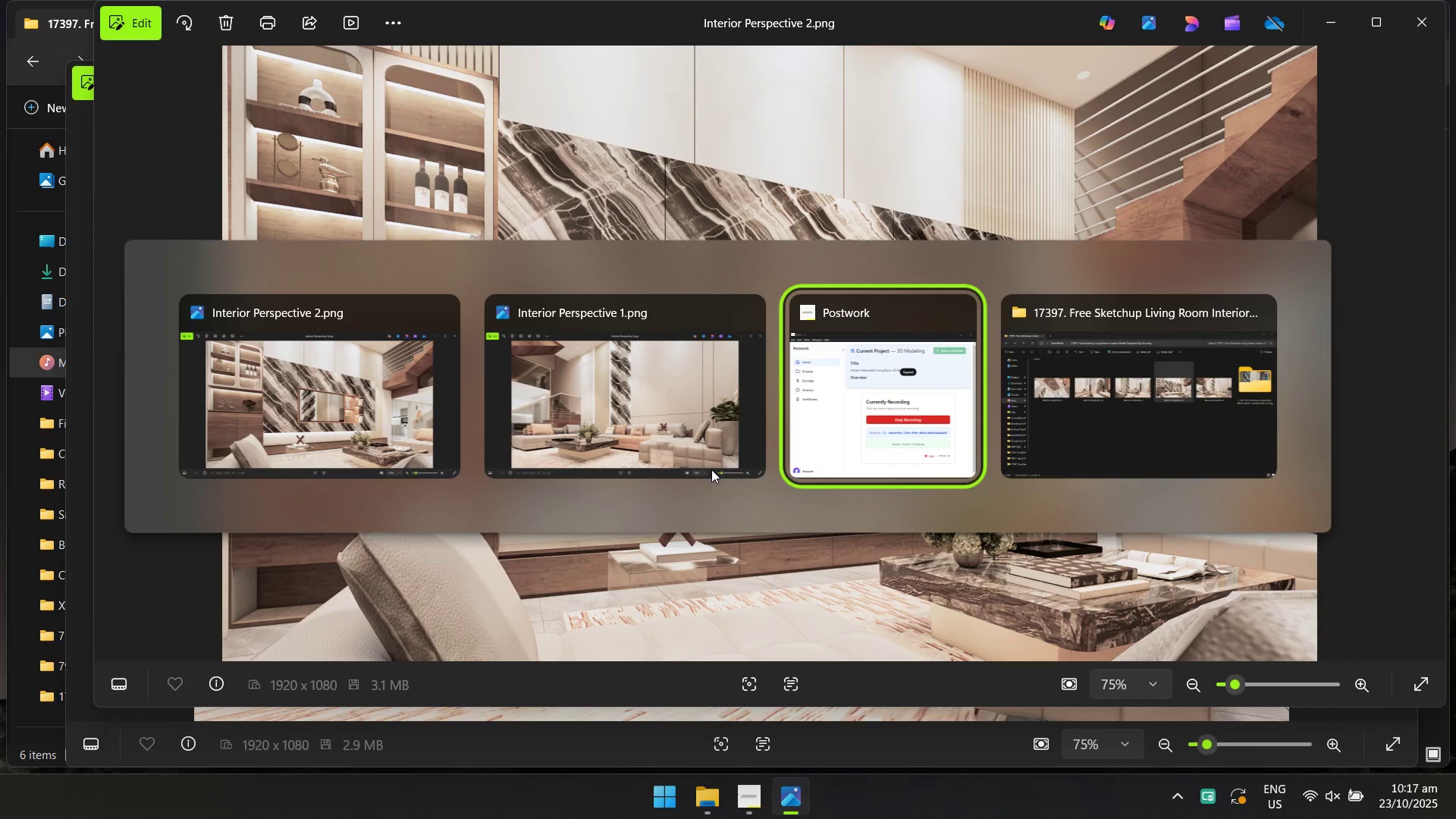 
key(Alt+Tab)
 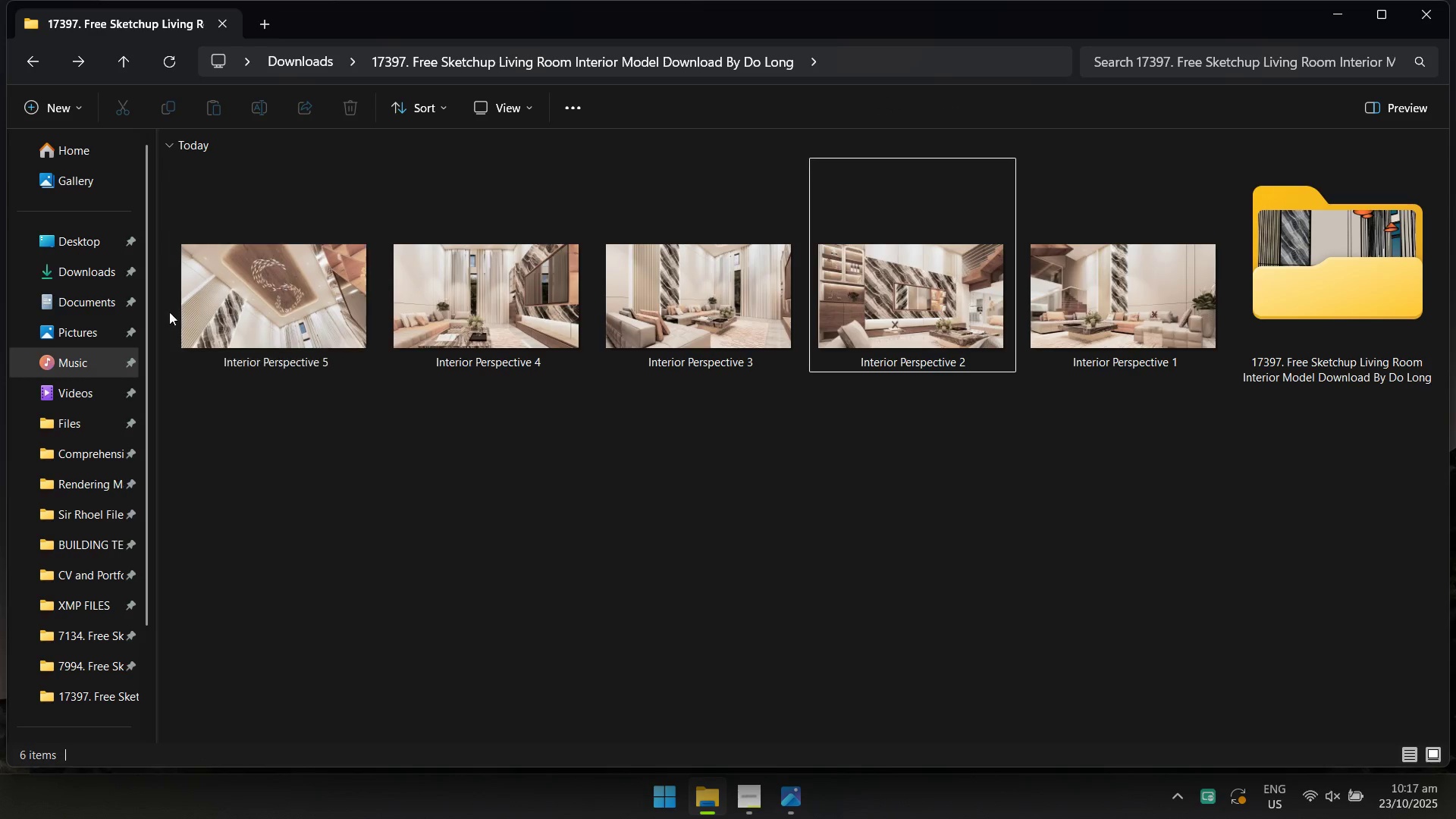 
left_click([72, 274])
 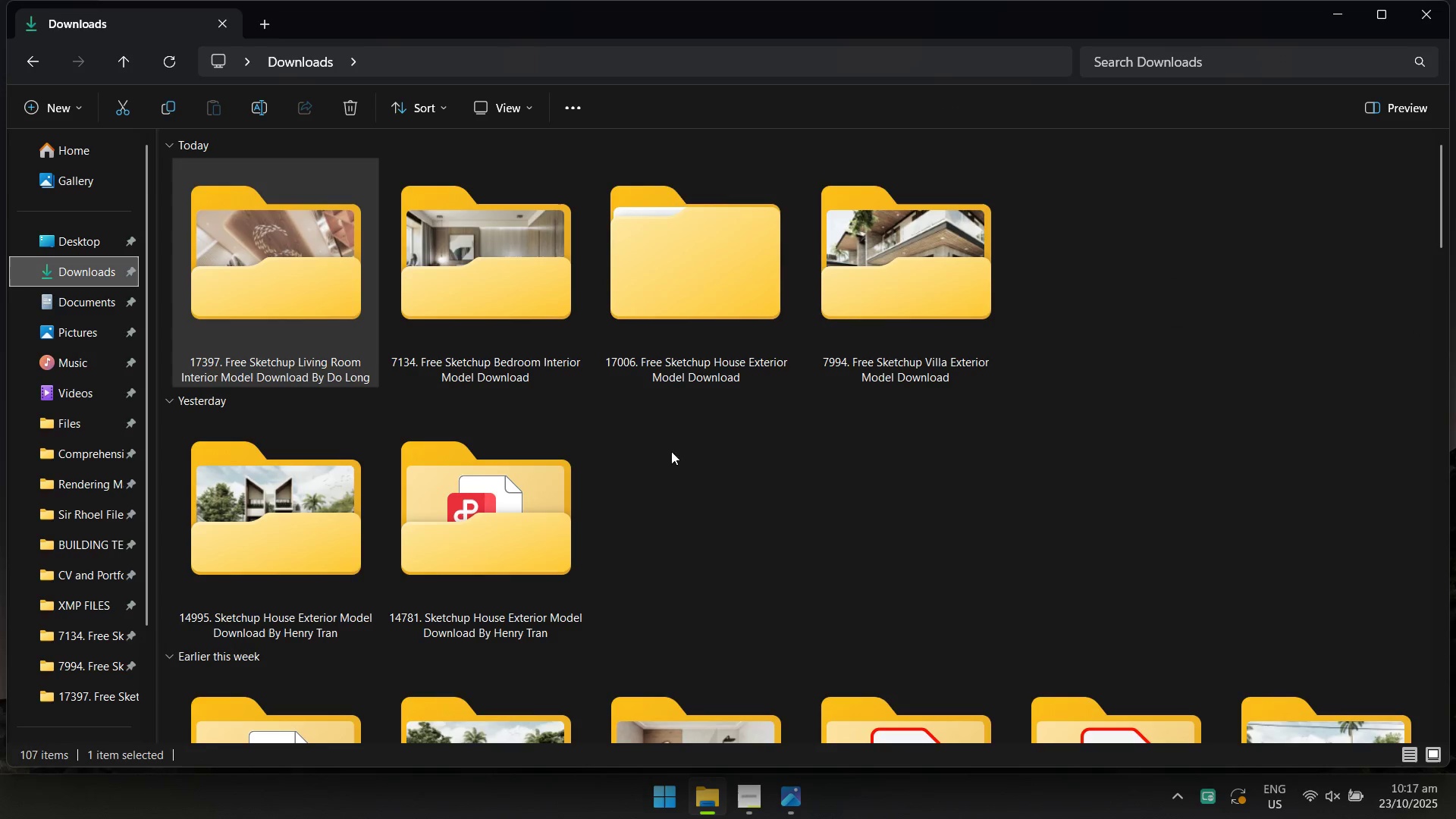 
left_click([713, 457])
 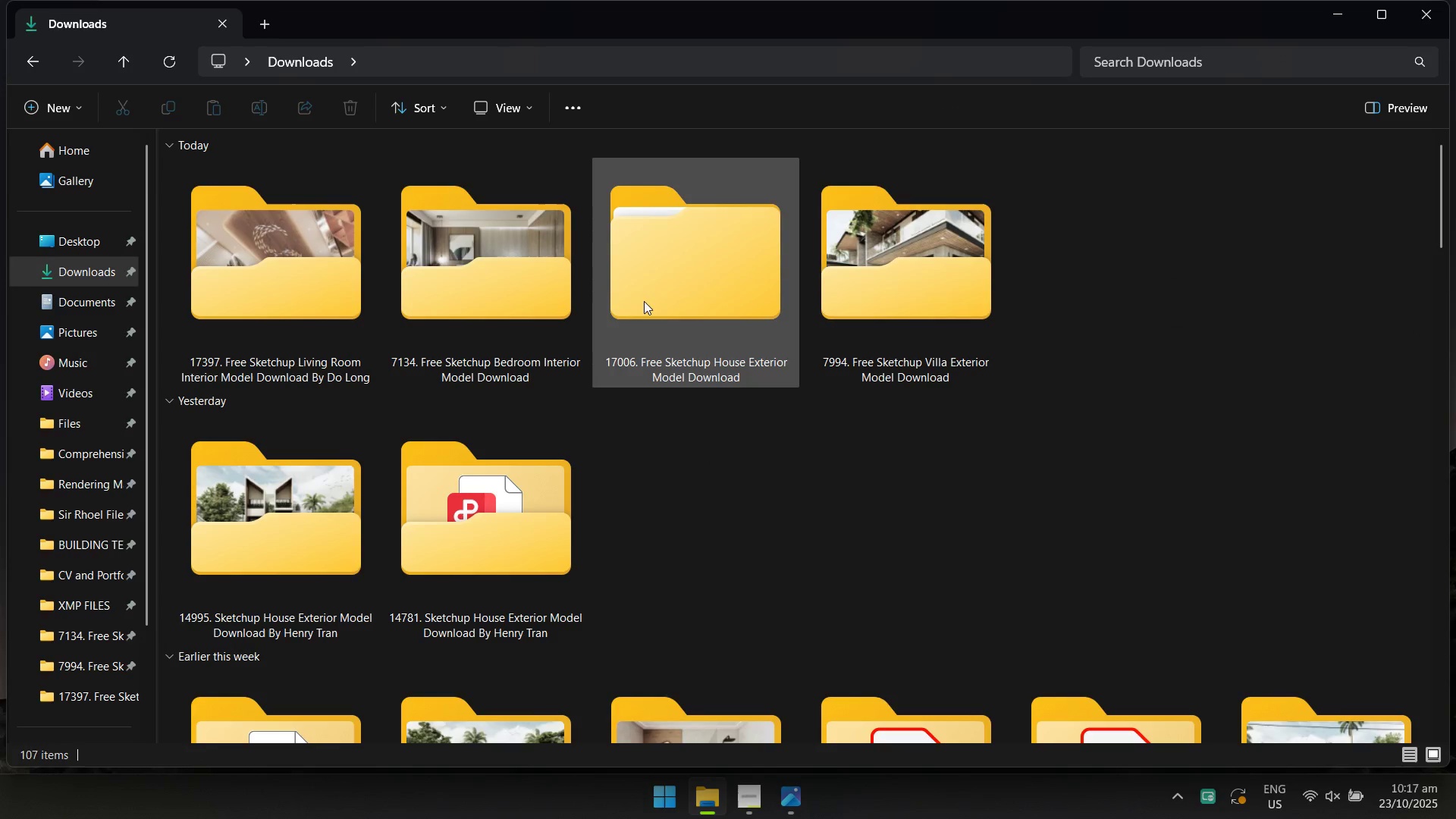 
double_click([690, 303])
 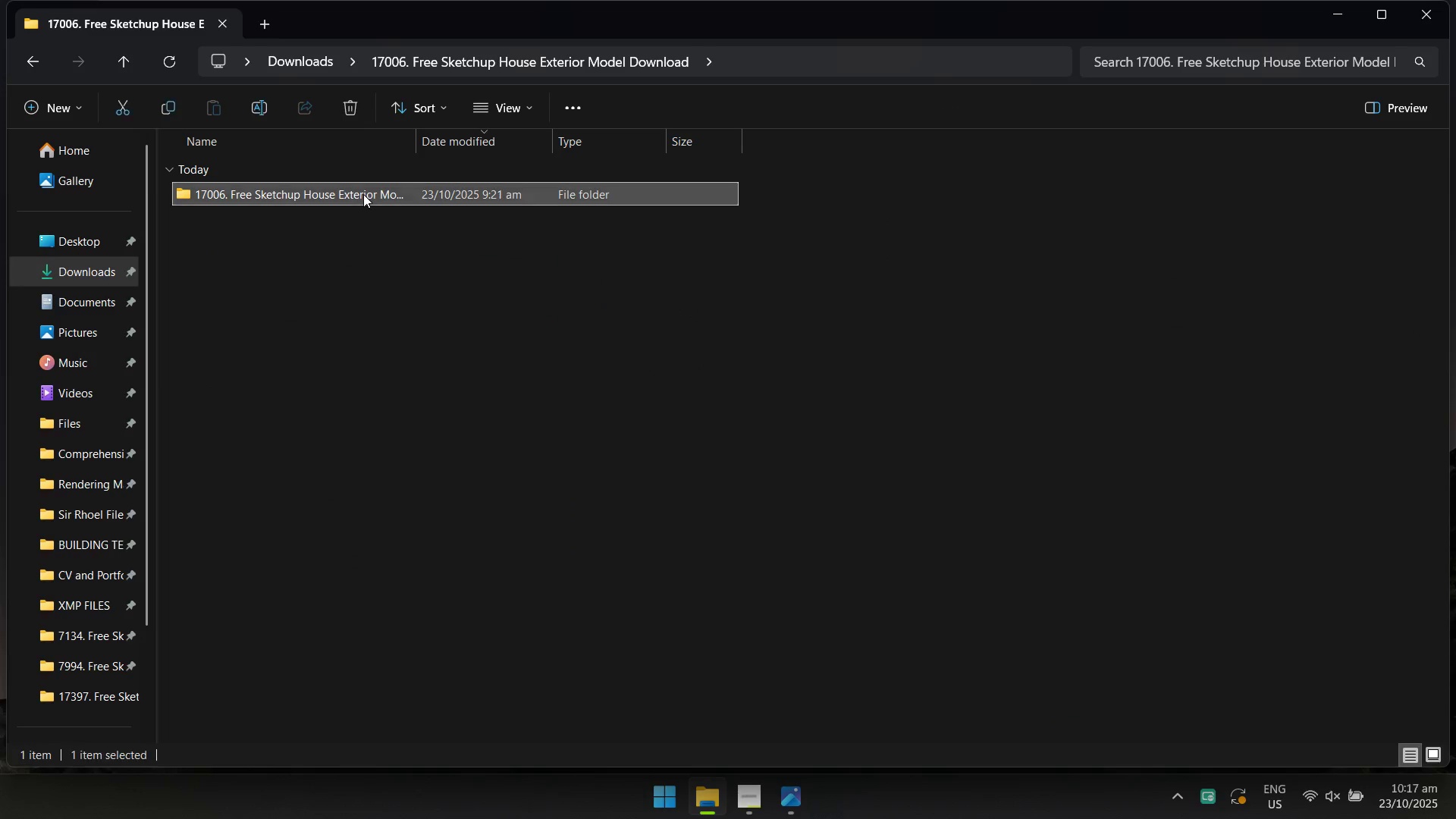 
double_click([363, 194])
 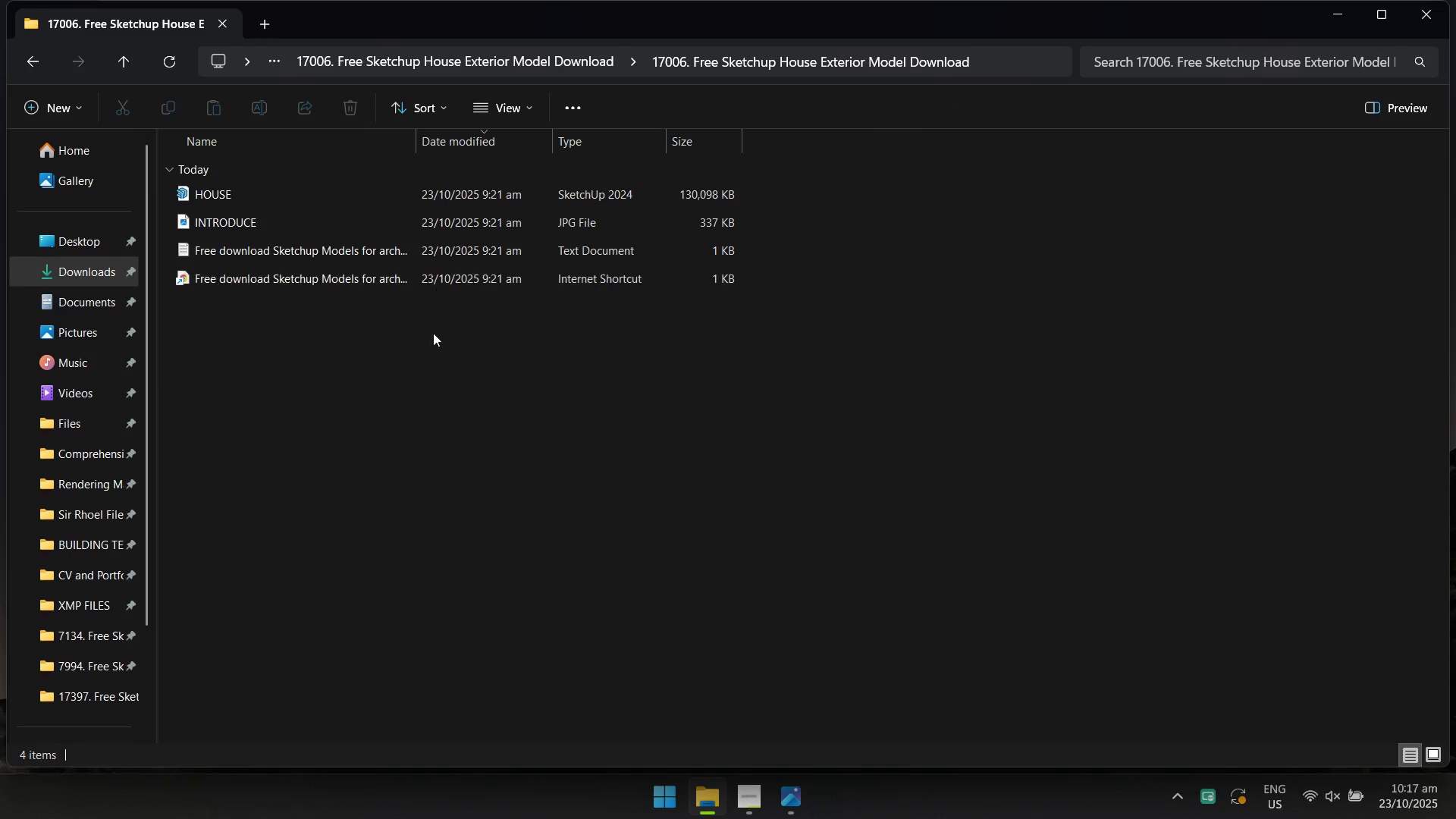 
left_click([423, 360])
 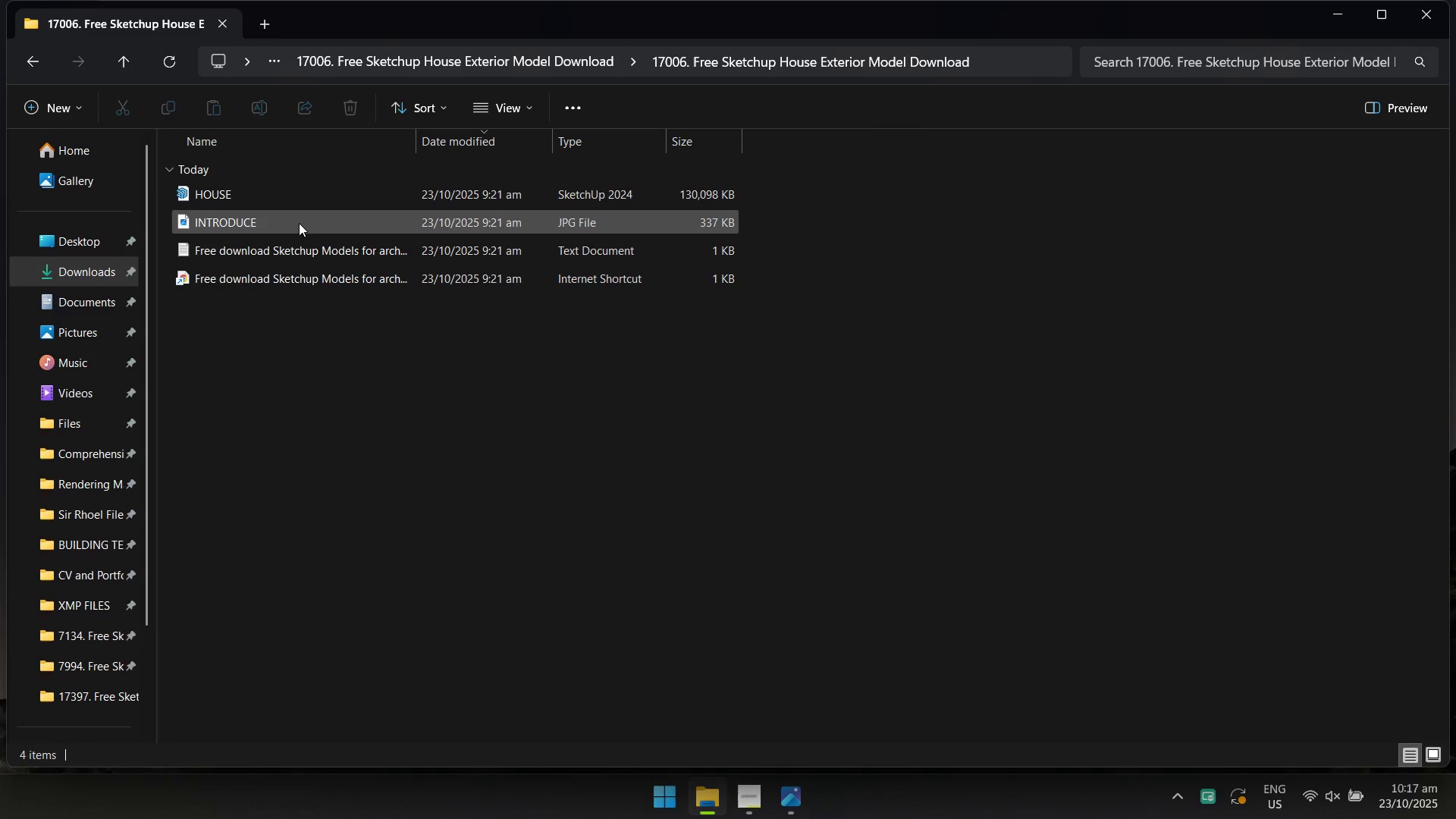 
left_click([299, 221])
 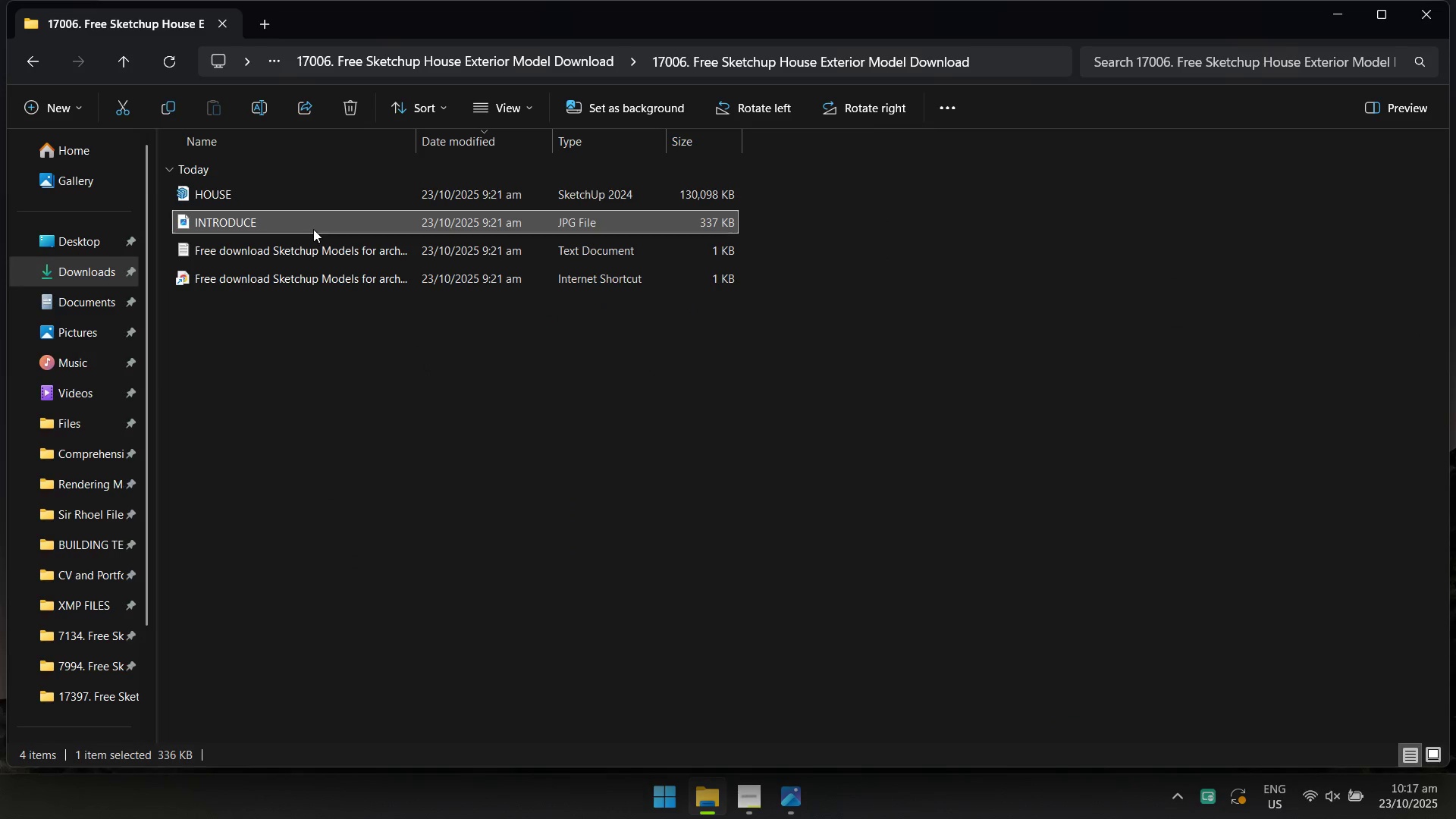 
hold_key(key=ShiftLeft, duration=0.62)
left_click([322, 278])
 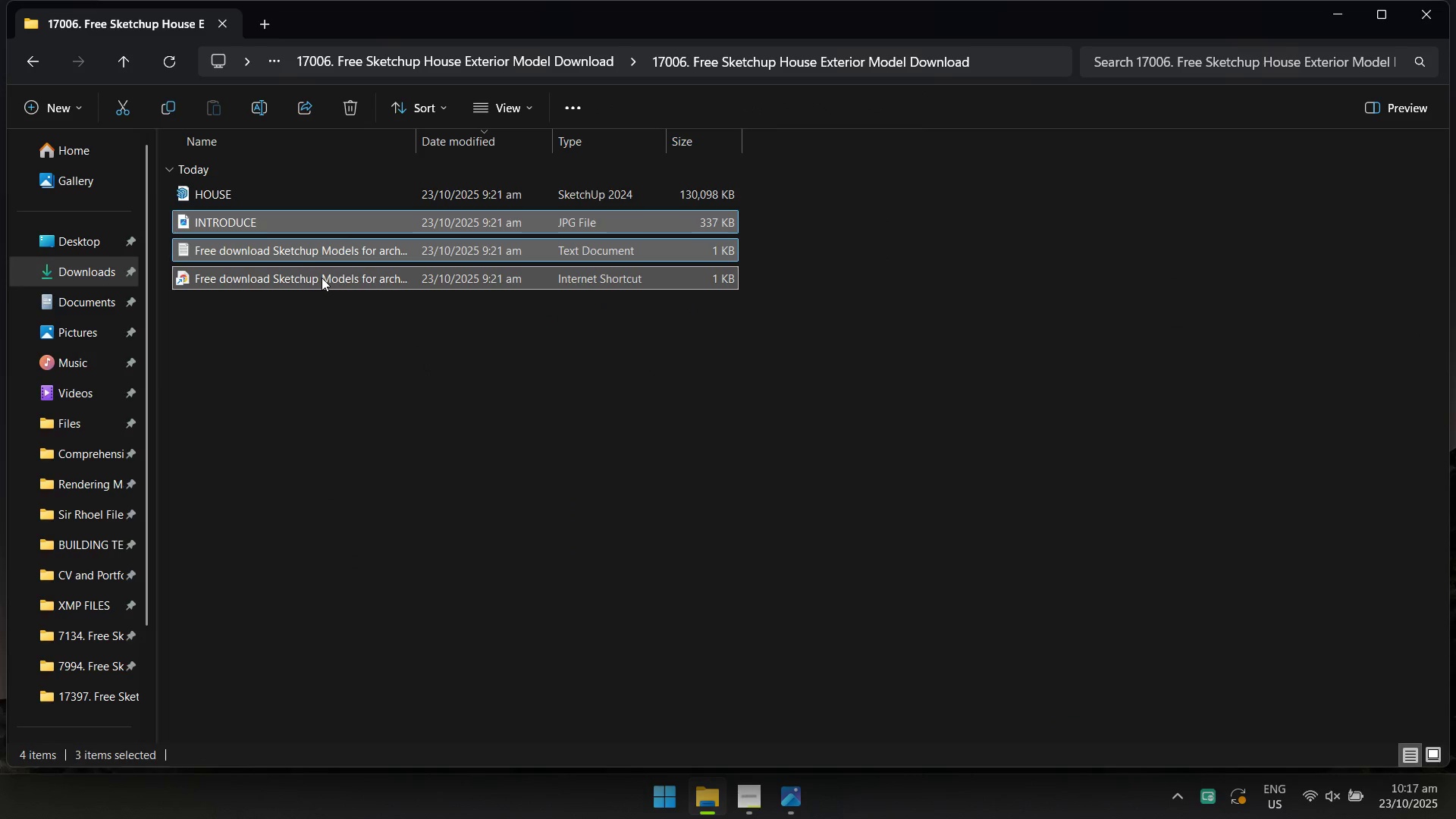 
key(Shift+Home)
 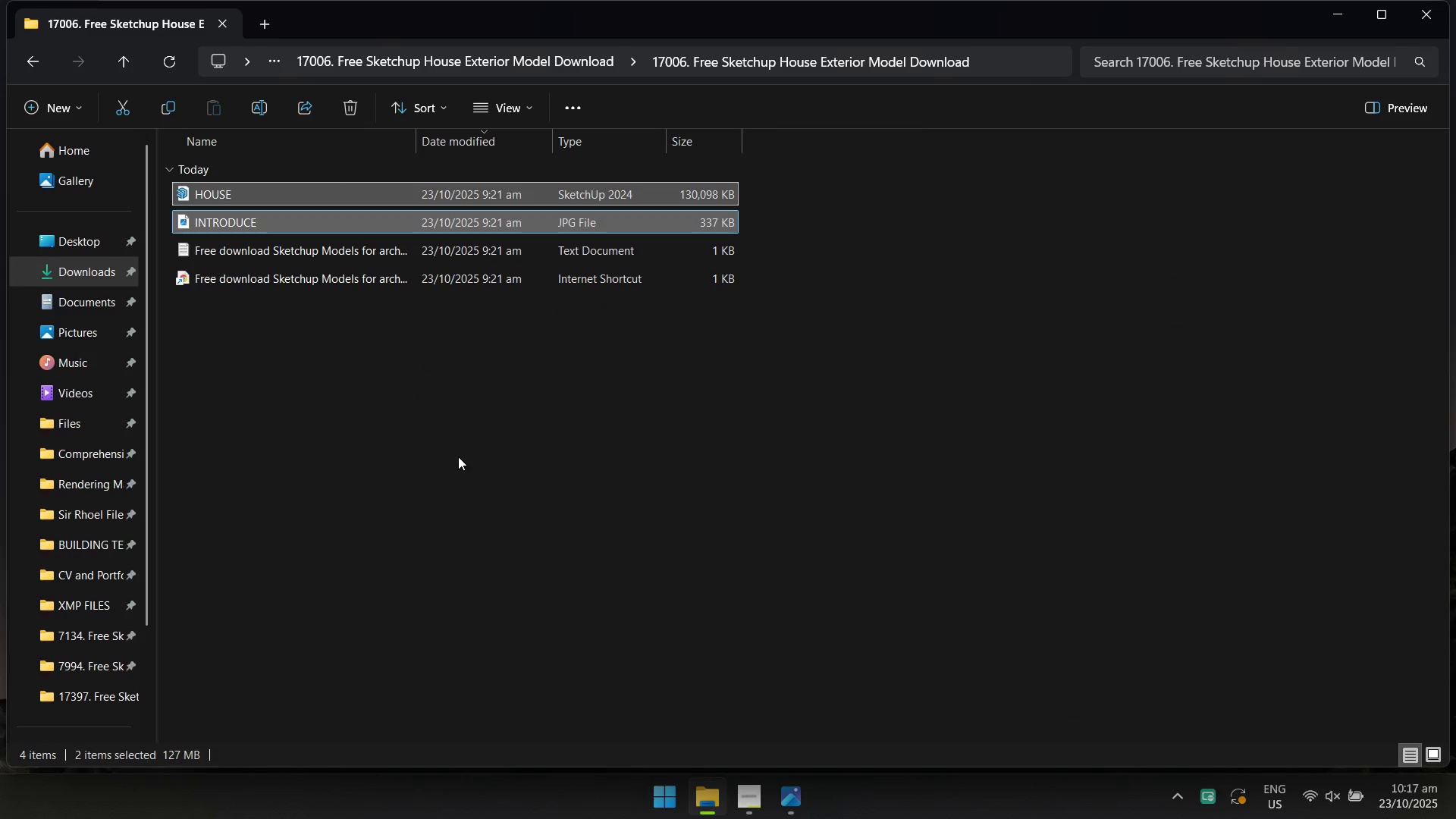 
left_click([458, 457])
 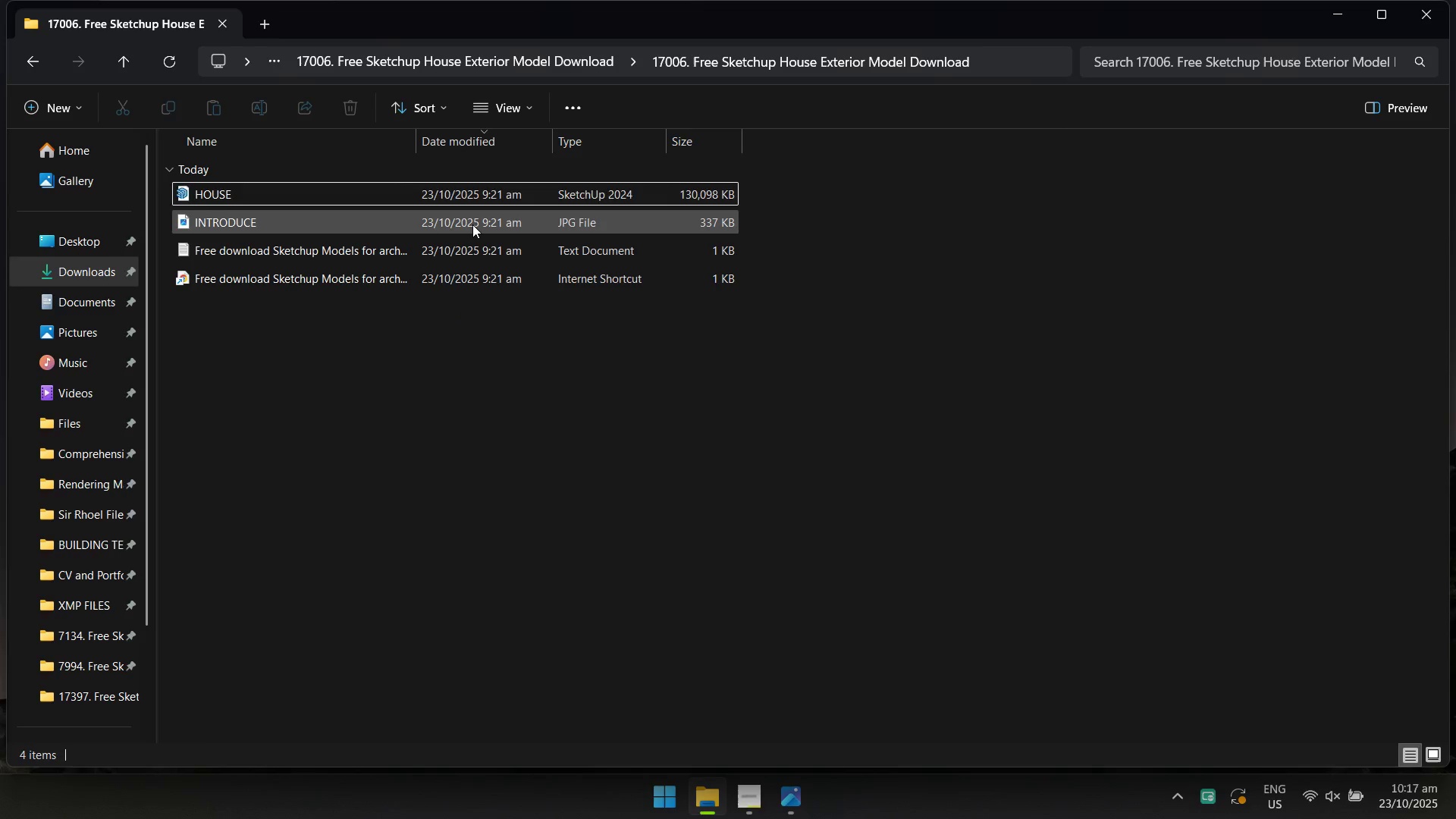 
left_click([473, 223])
 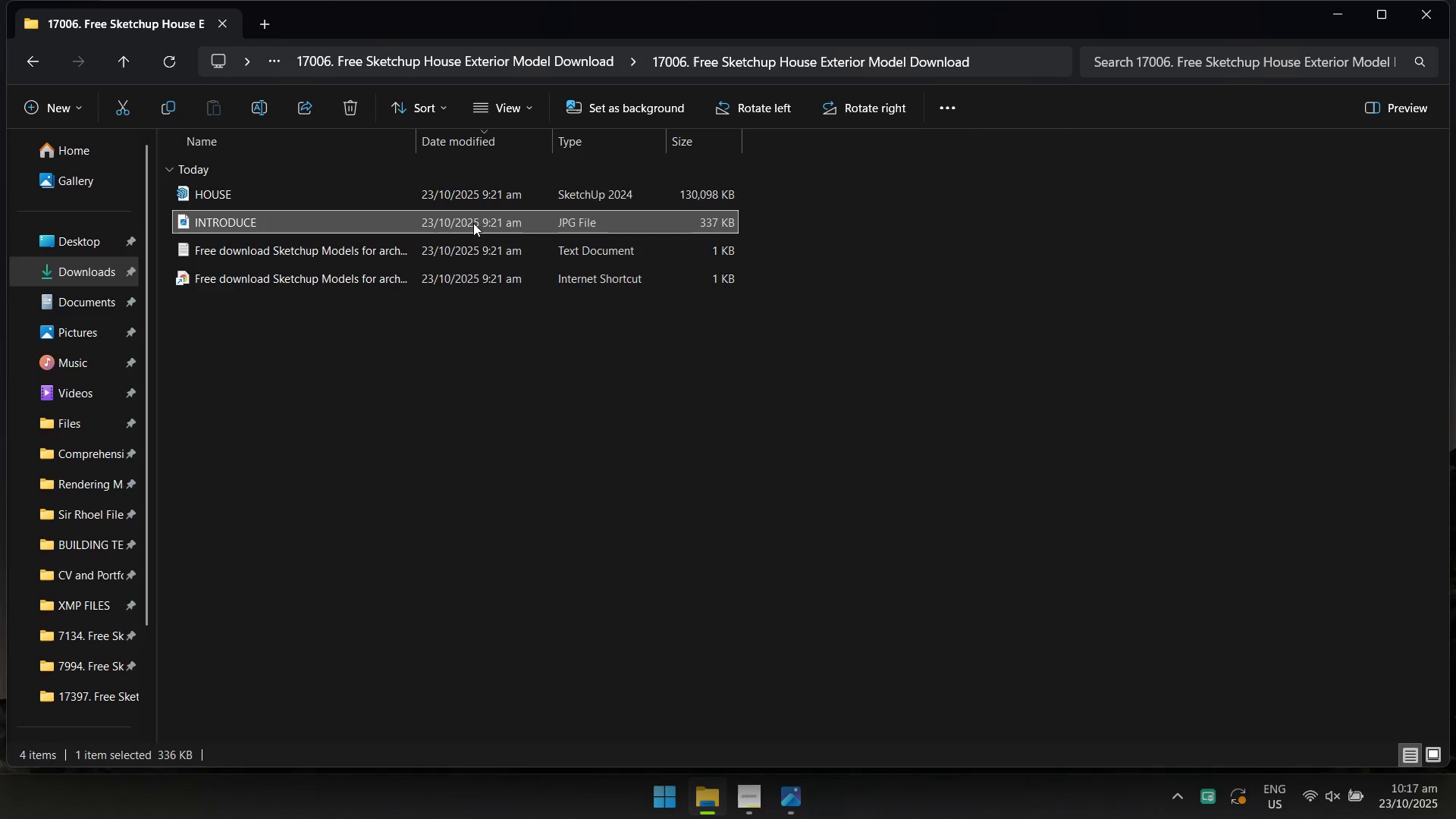 
hold_key(key=ShiftLeft, duration=0.53)
double_click([471, 271])
 